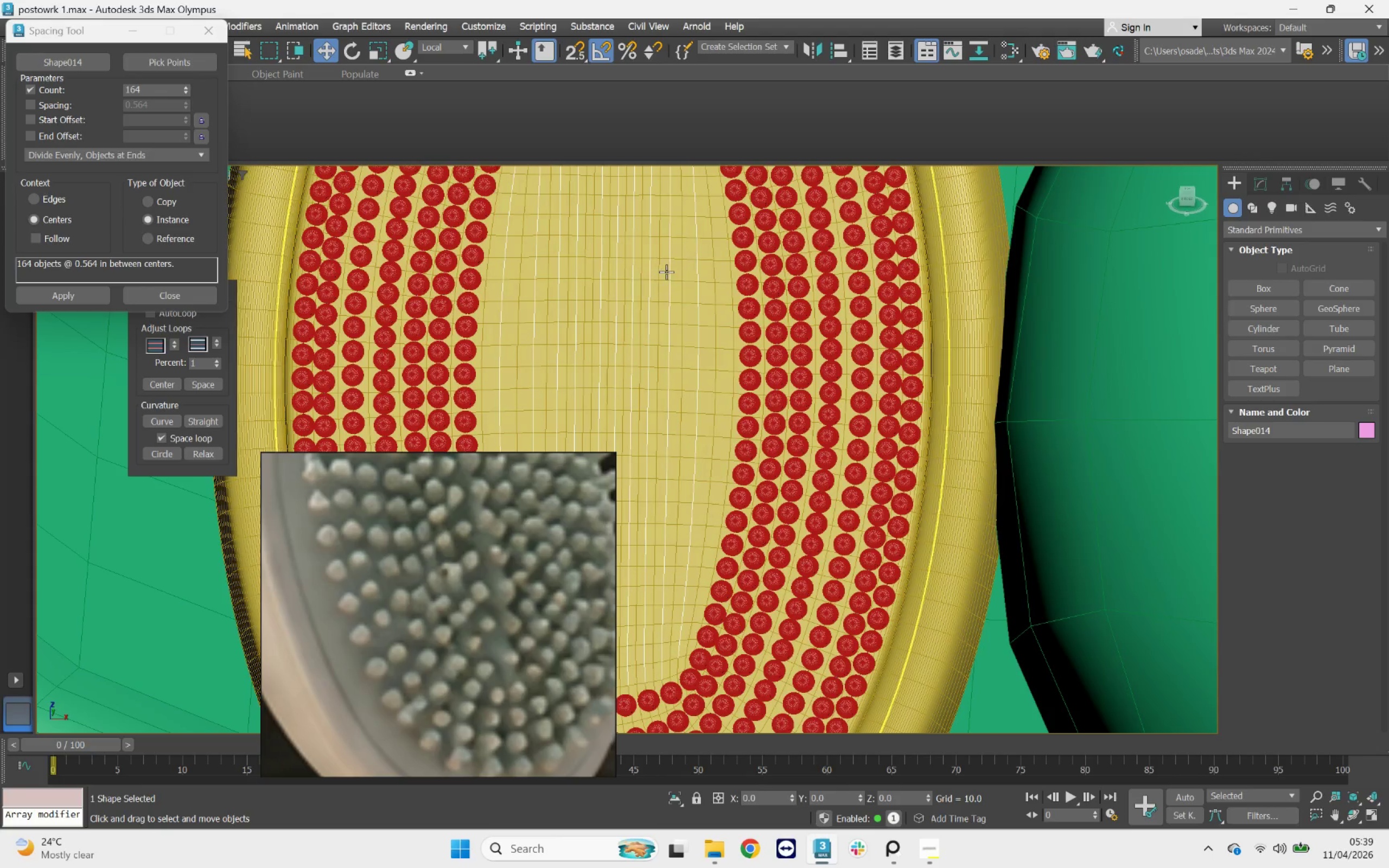 
scroll: coordinate [666, 272], scroll_direction: down, amount: 2.0
 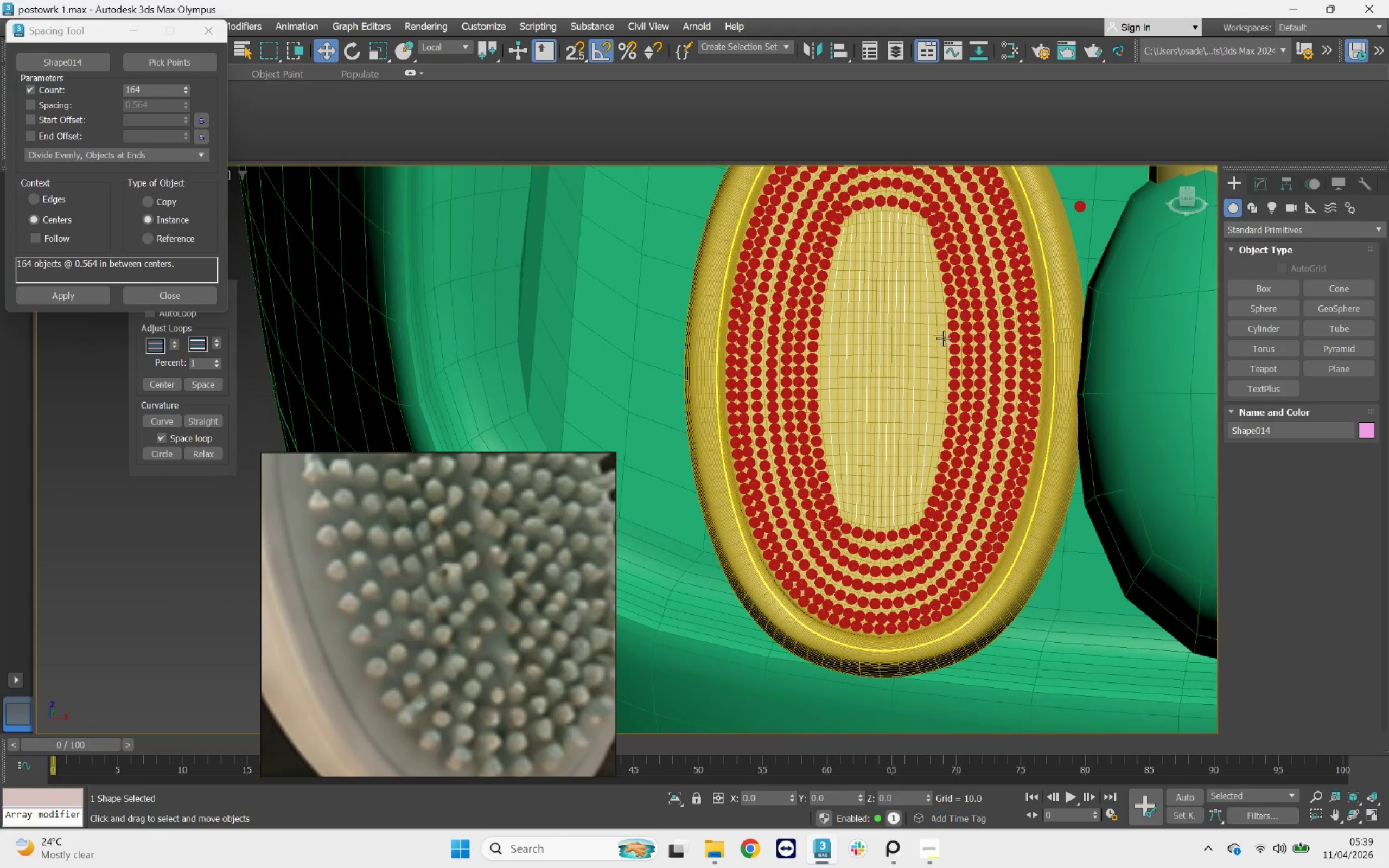 
scroll: coordinate [921, 308], scroll_direction: up, amount: 1.0
 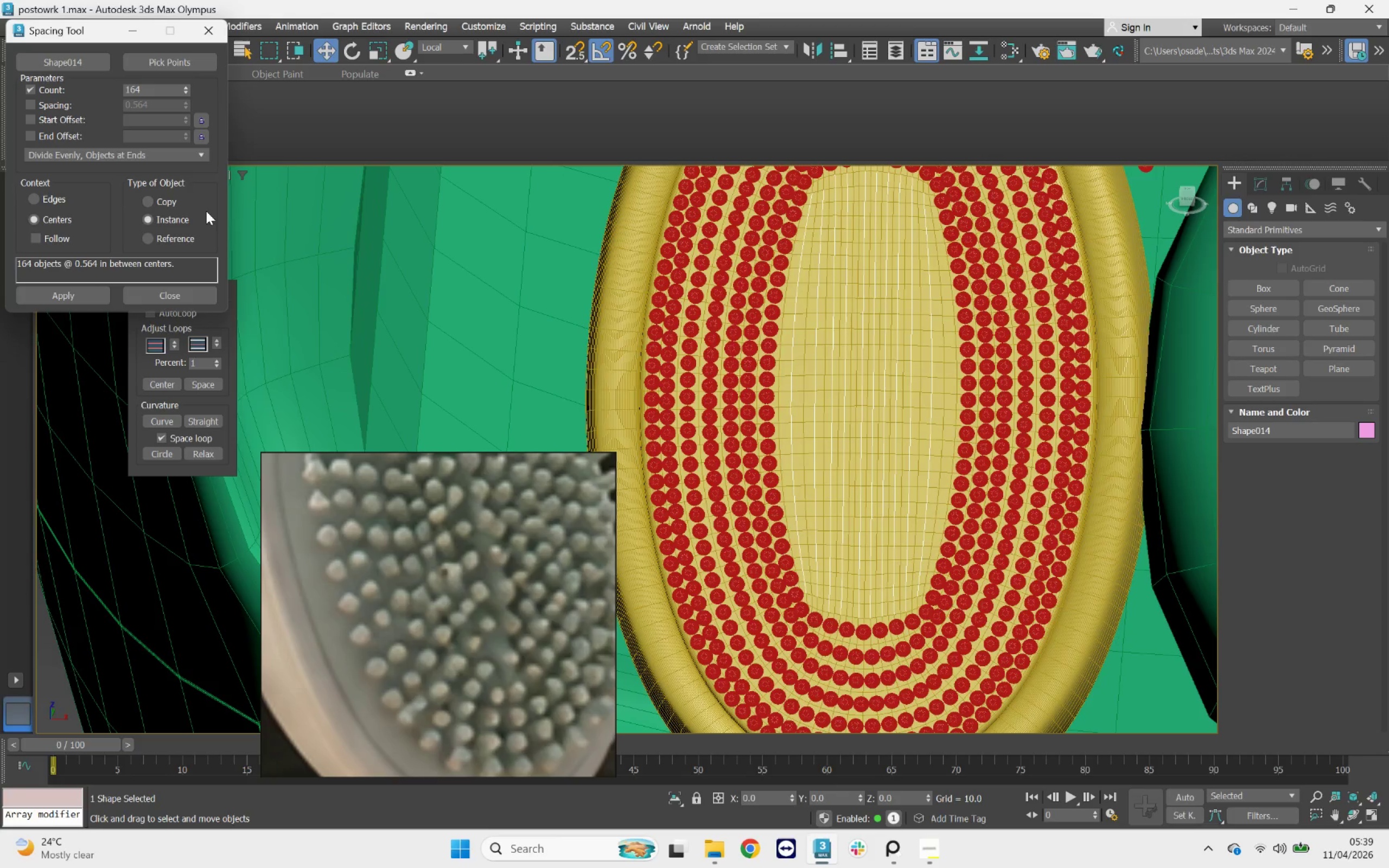 
left_click([196, 300])
 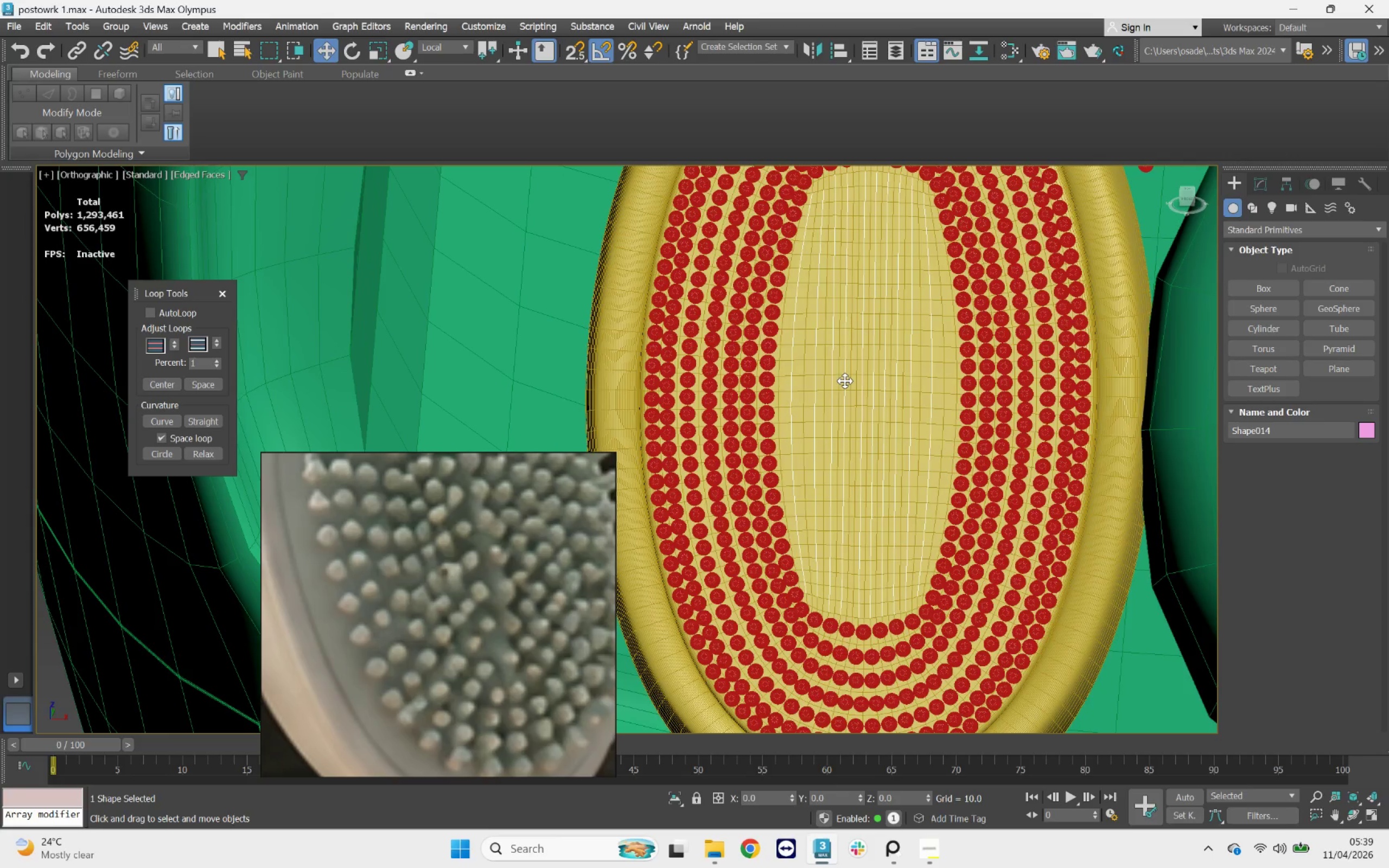 
key(Delete)
 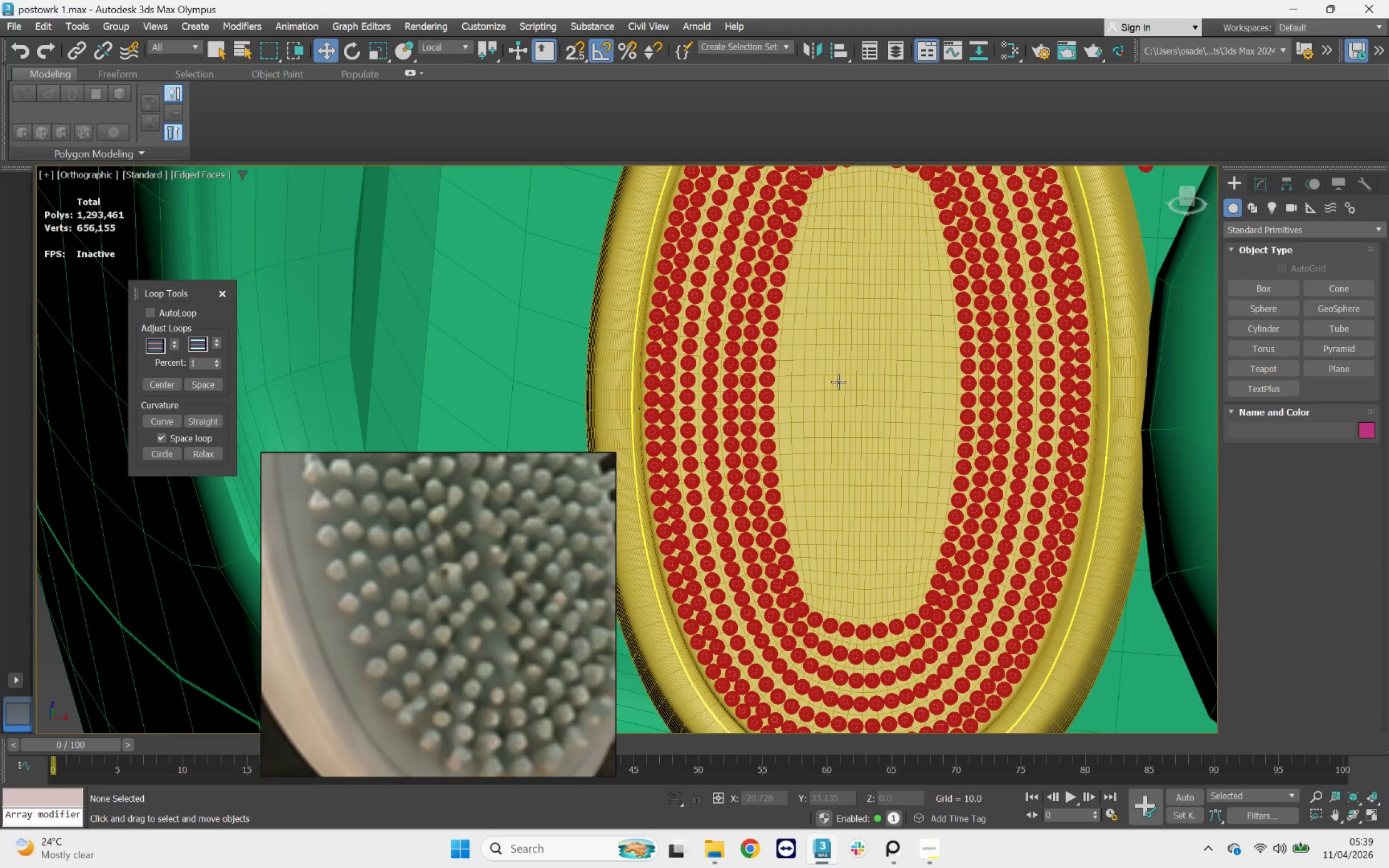 
left_click([832, 381])
 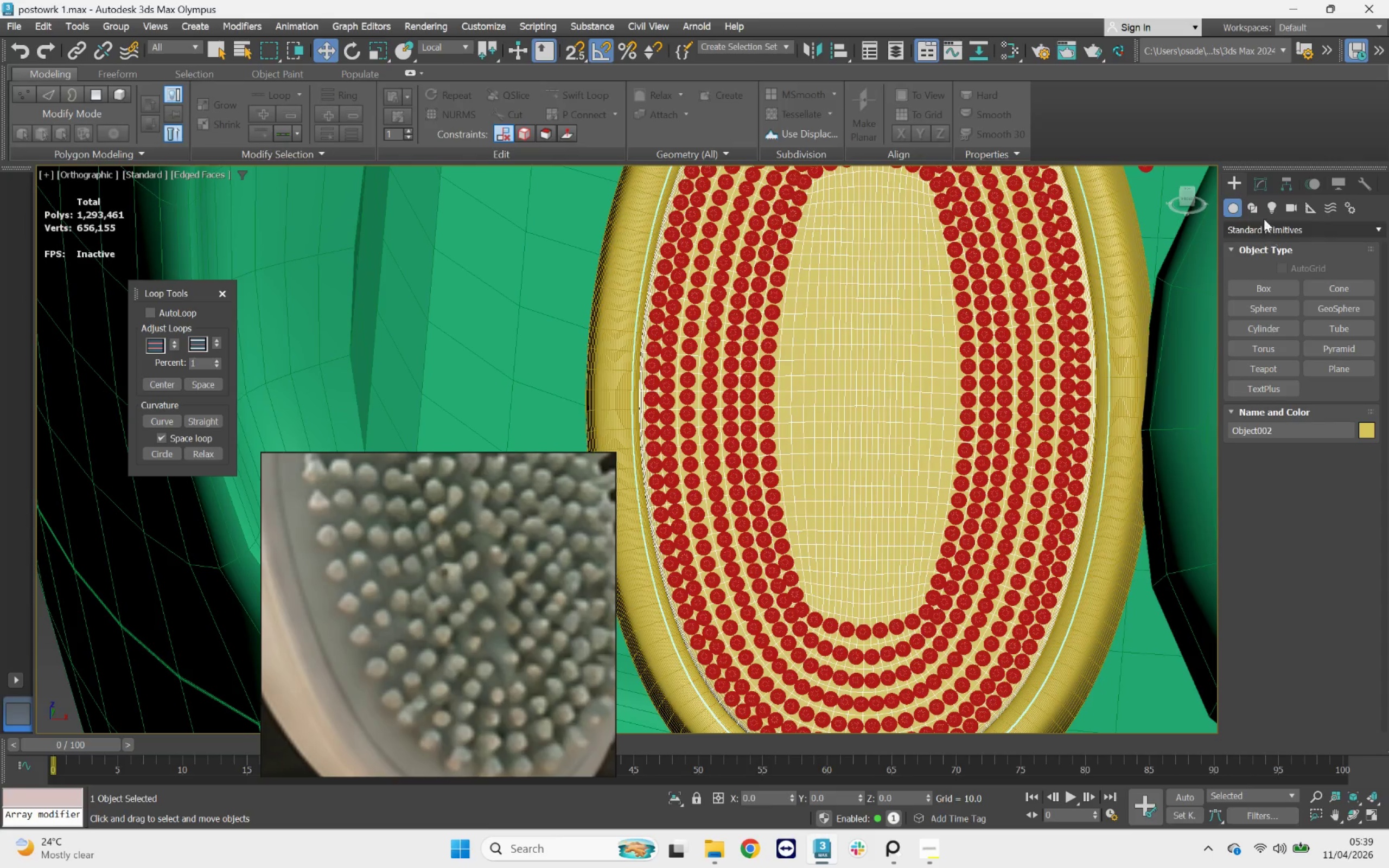 
left_click([1259, 176])
 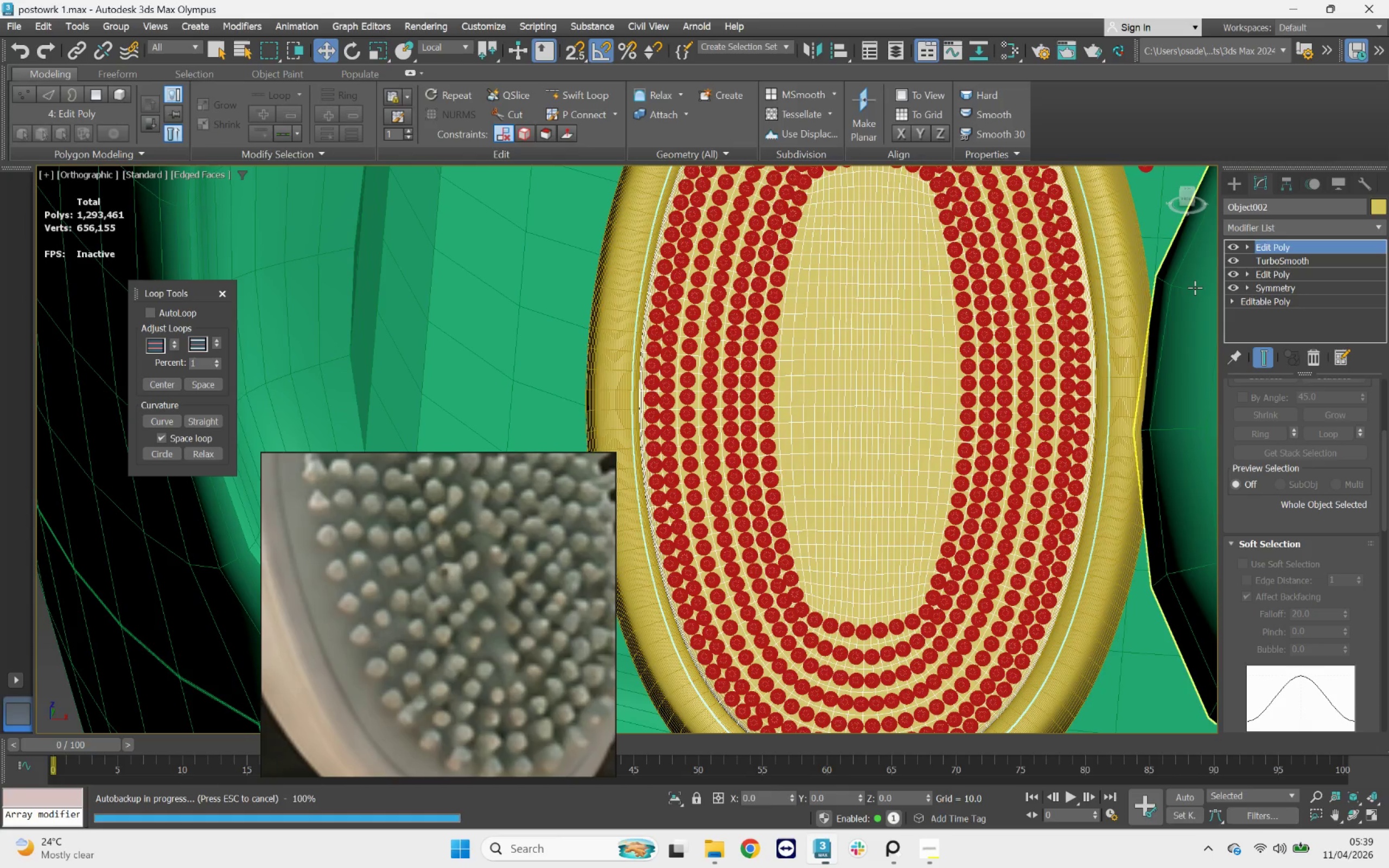 
key(2)
 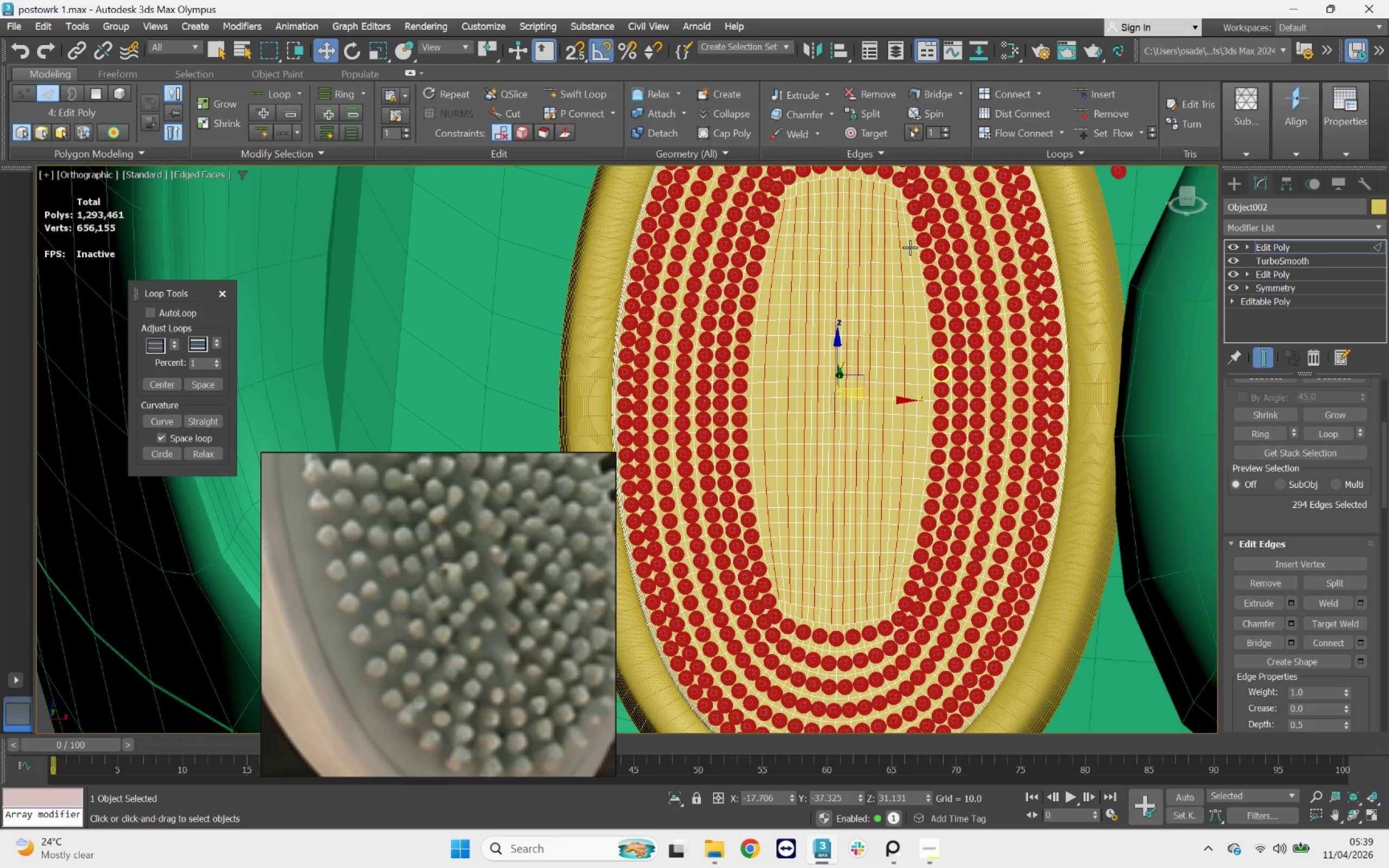 
hold_key(key=AltLeft, duration=1.59)
 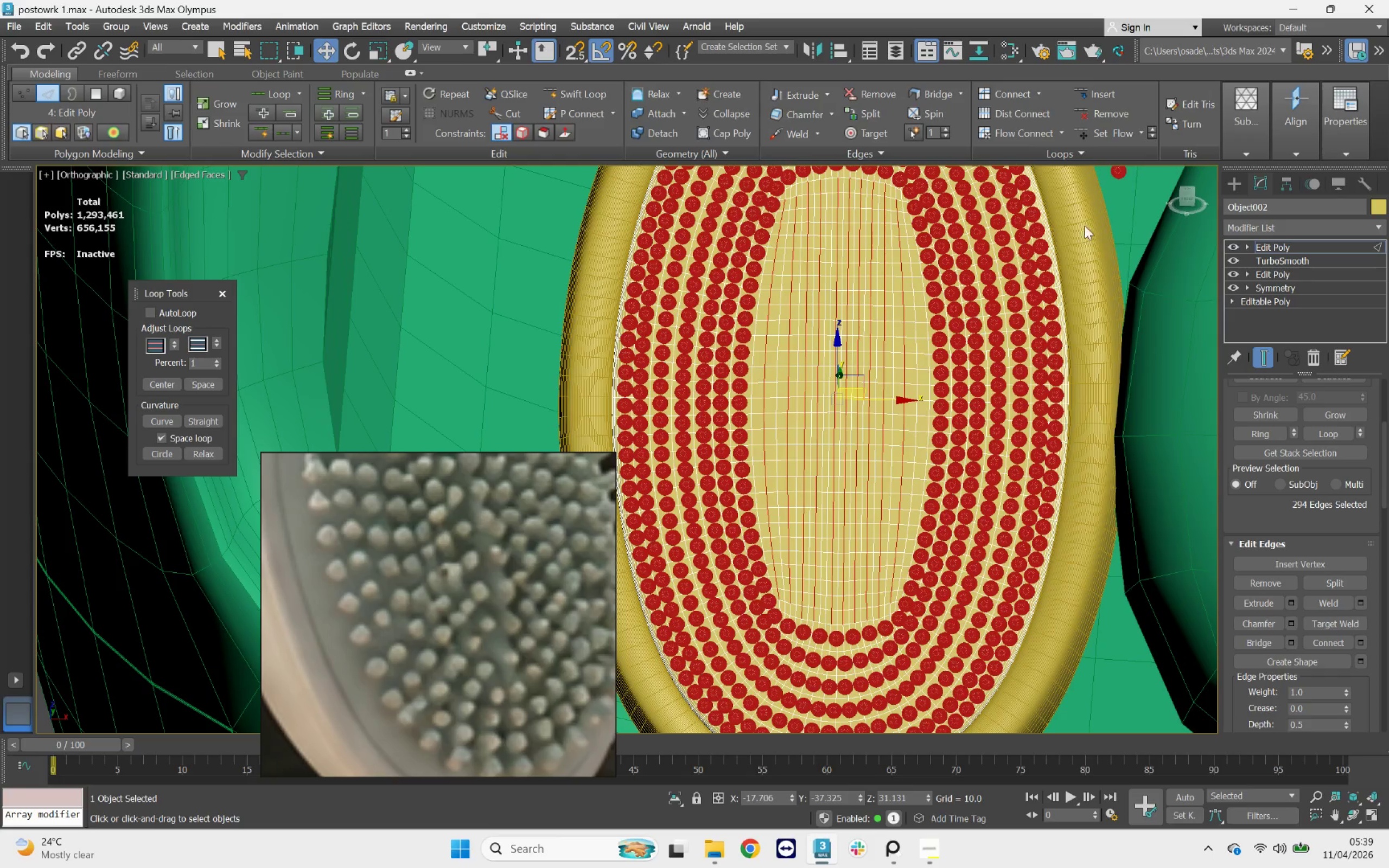 
hold_key(key=AltLeft, duration=6.65)
left_click_drag(start_coordinate=[1023, 197], to_coordinate=[789, 655])
 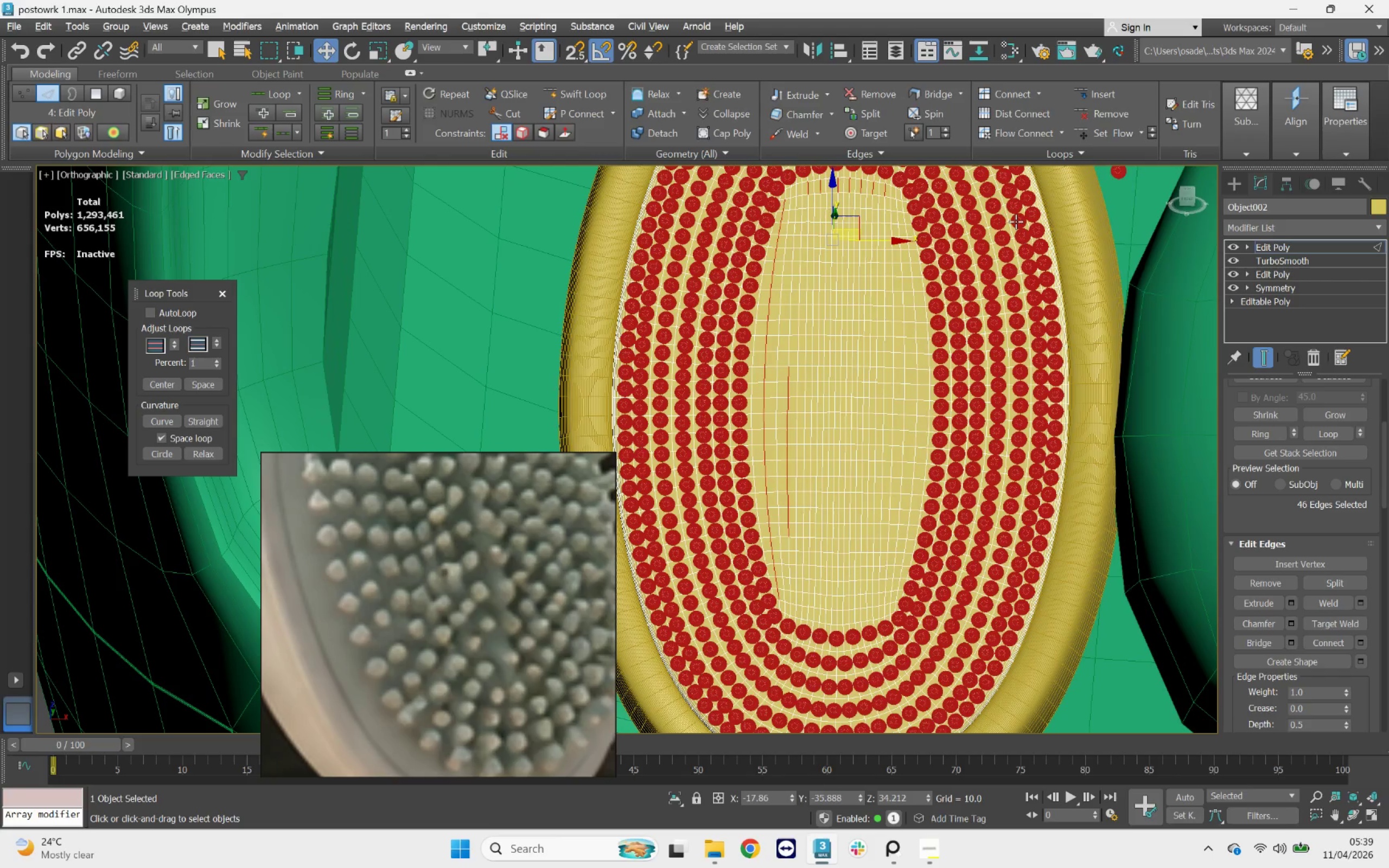 
left_click_drag(start_coordinate=[1011, 200], to_coordinate=[782, 542])
 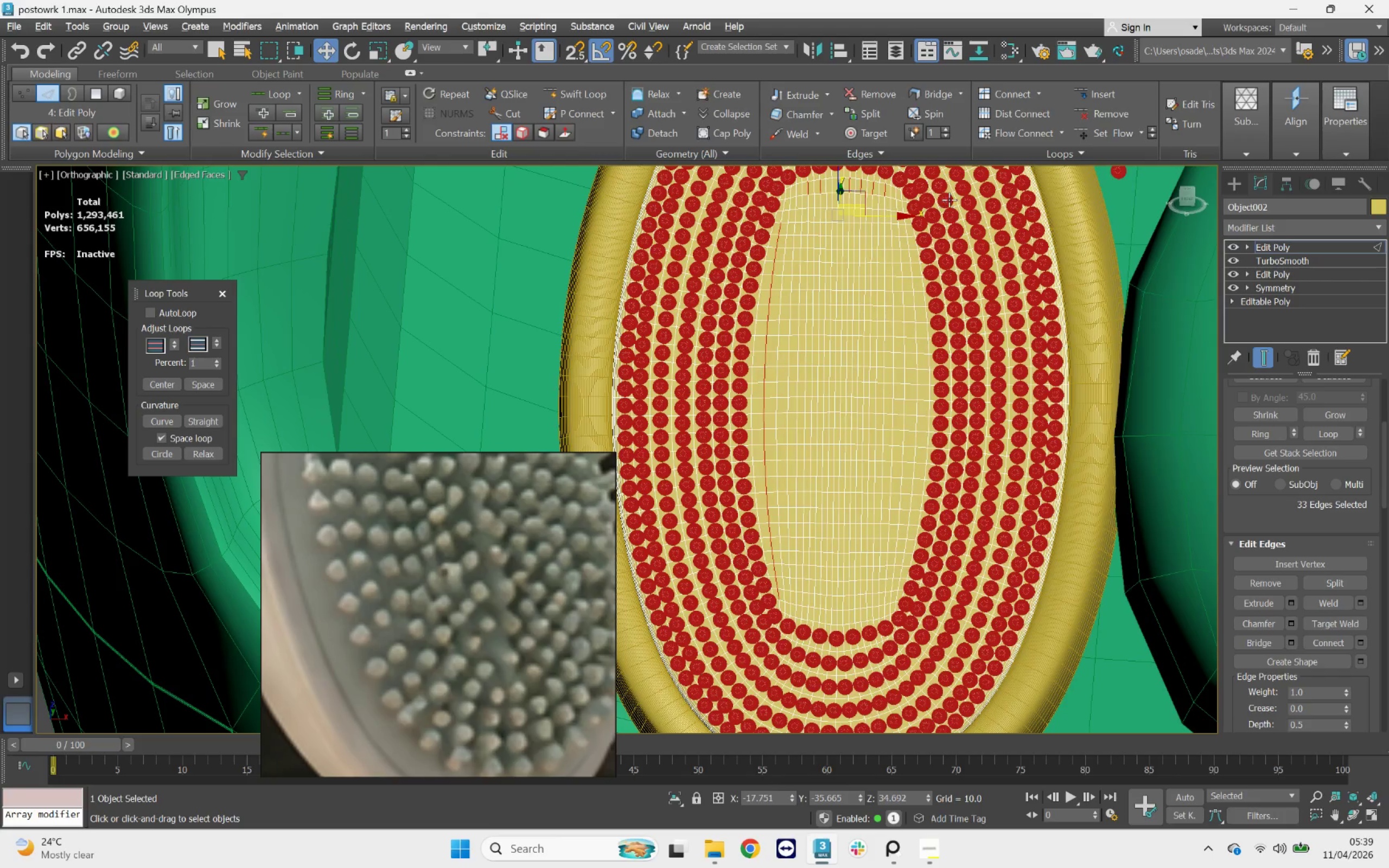 
left_click_drag(start_coordinate=[962, 173], to_coordinate=[802, 213])
 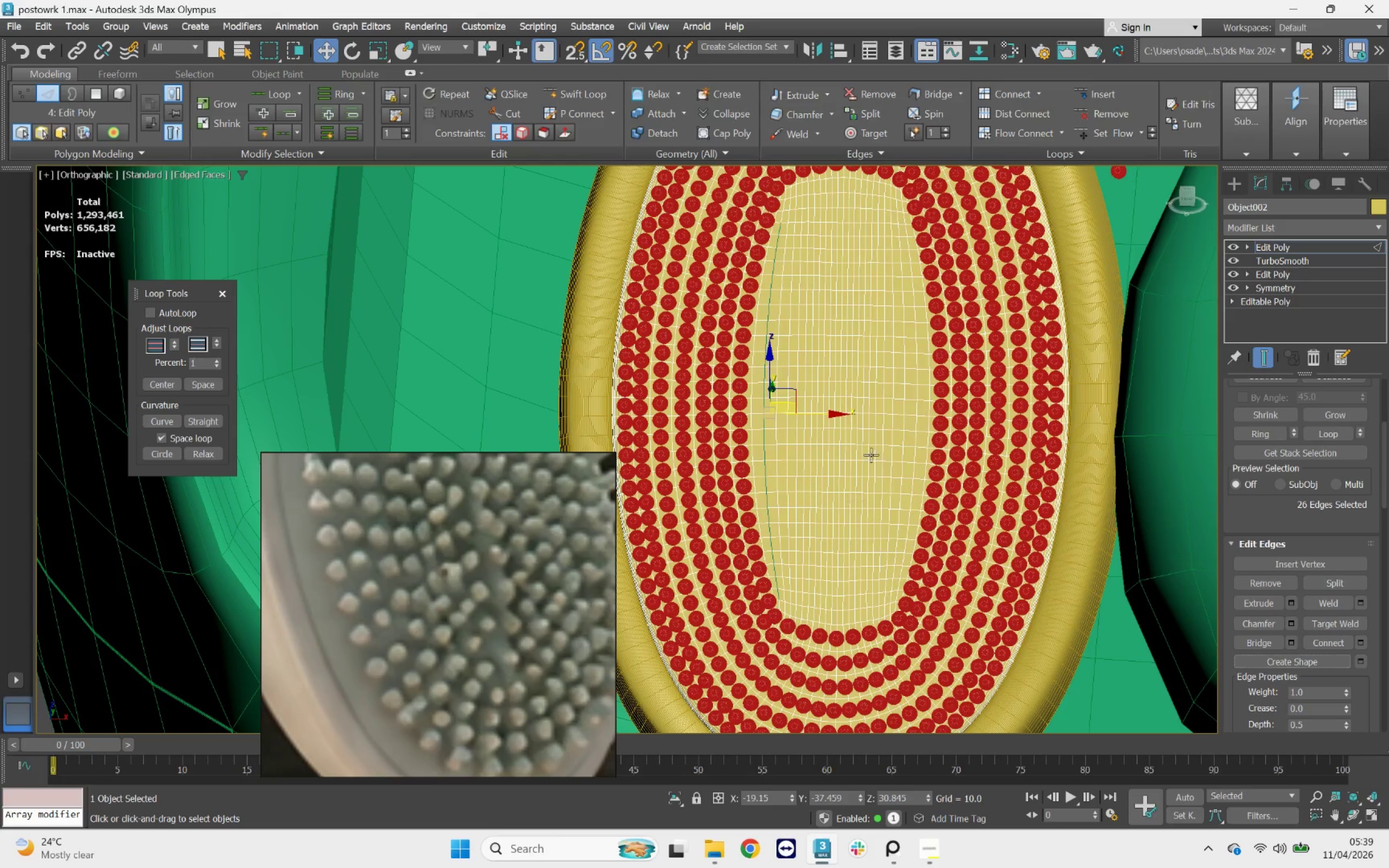 
key(2)
 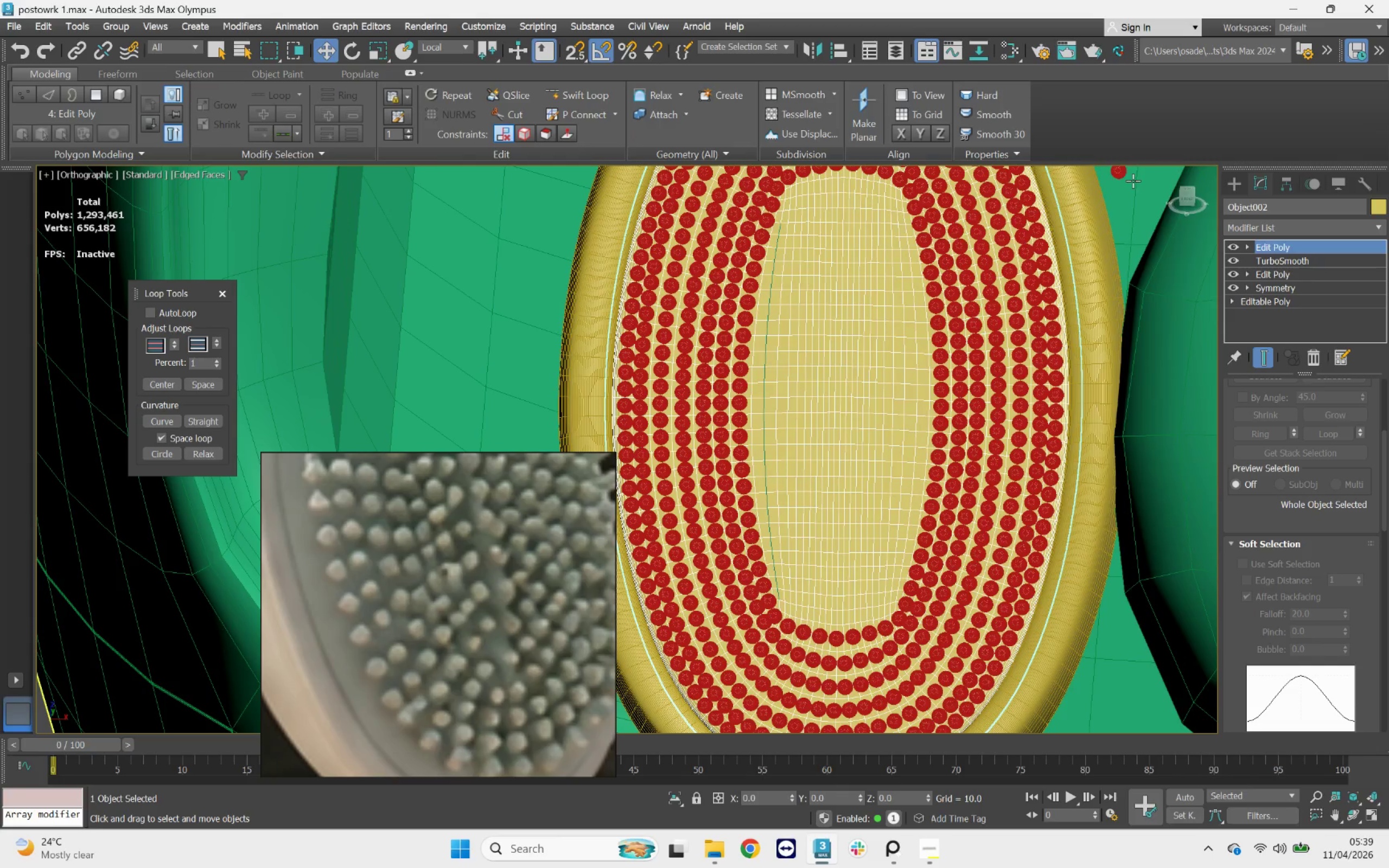 
left_click([1124, 172])
 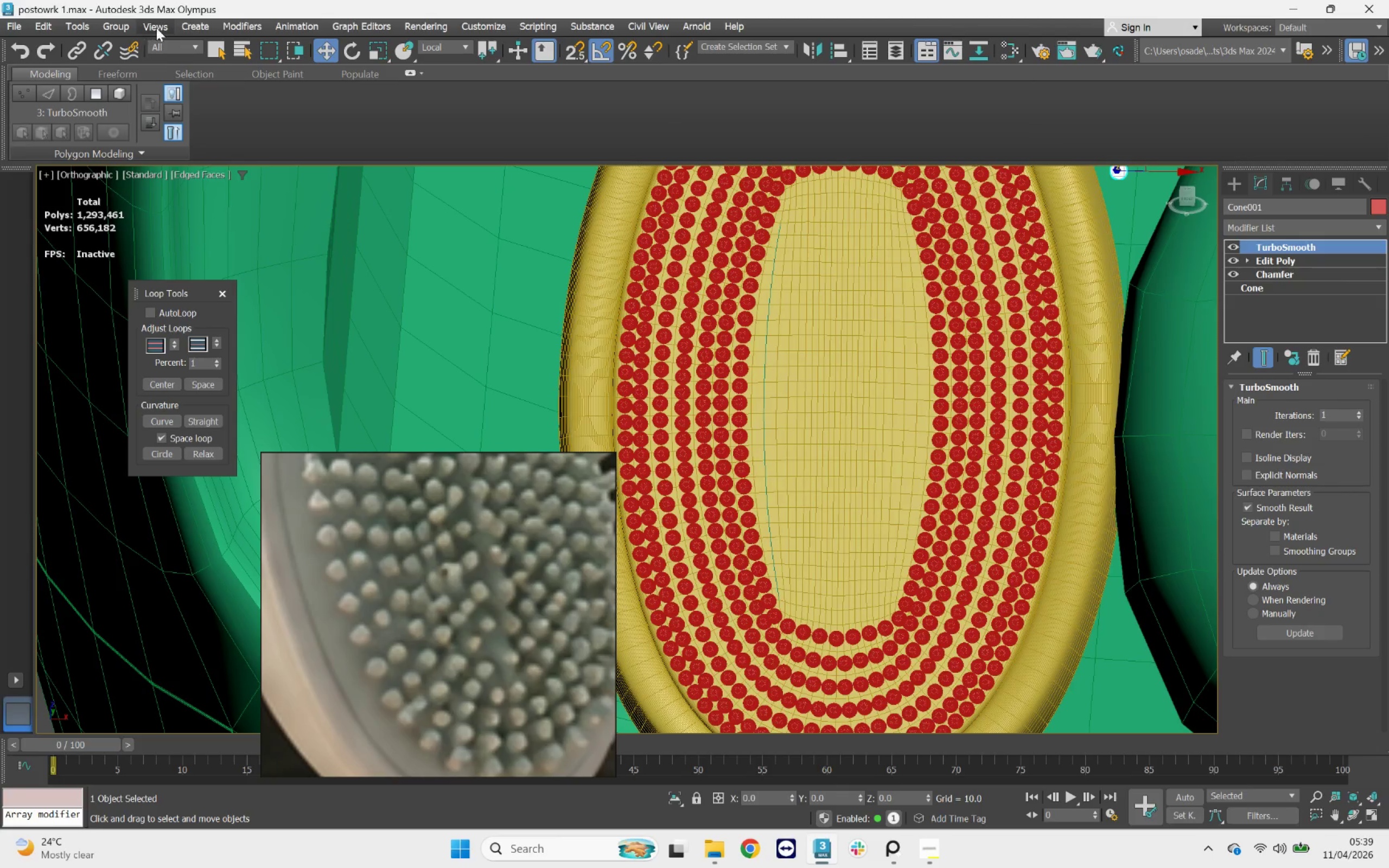 
left_click([86, 23])
 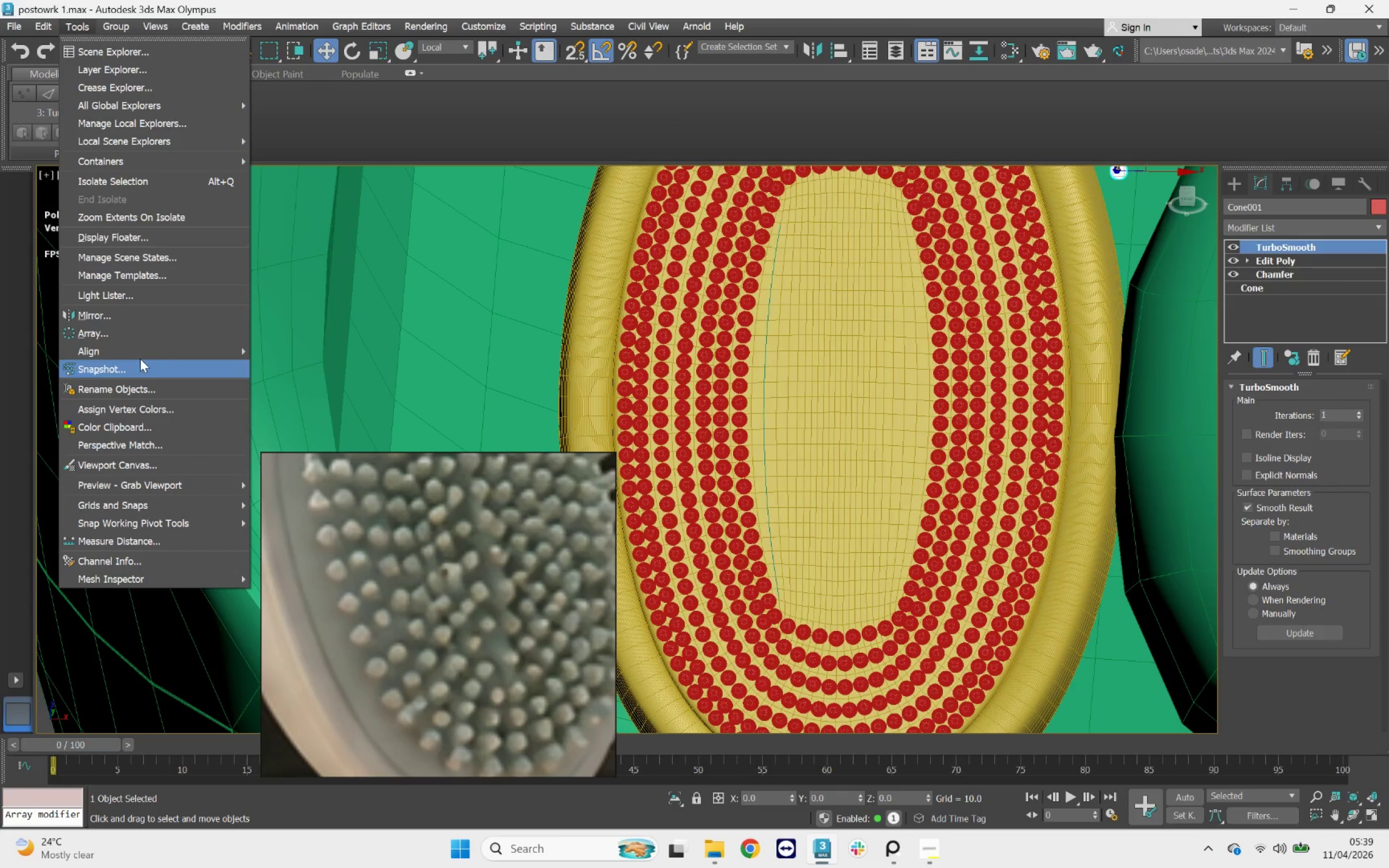 
left_click([146, 352])
 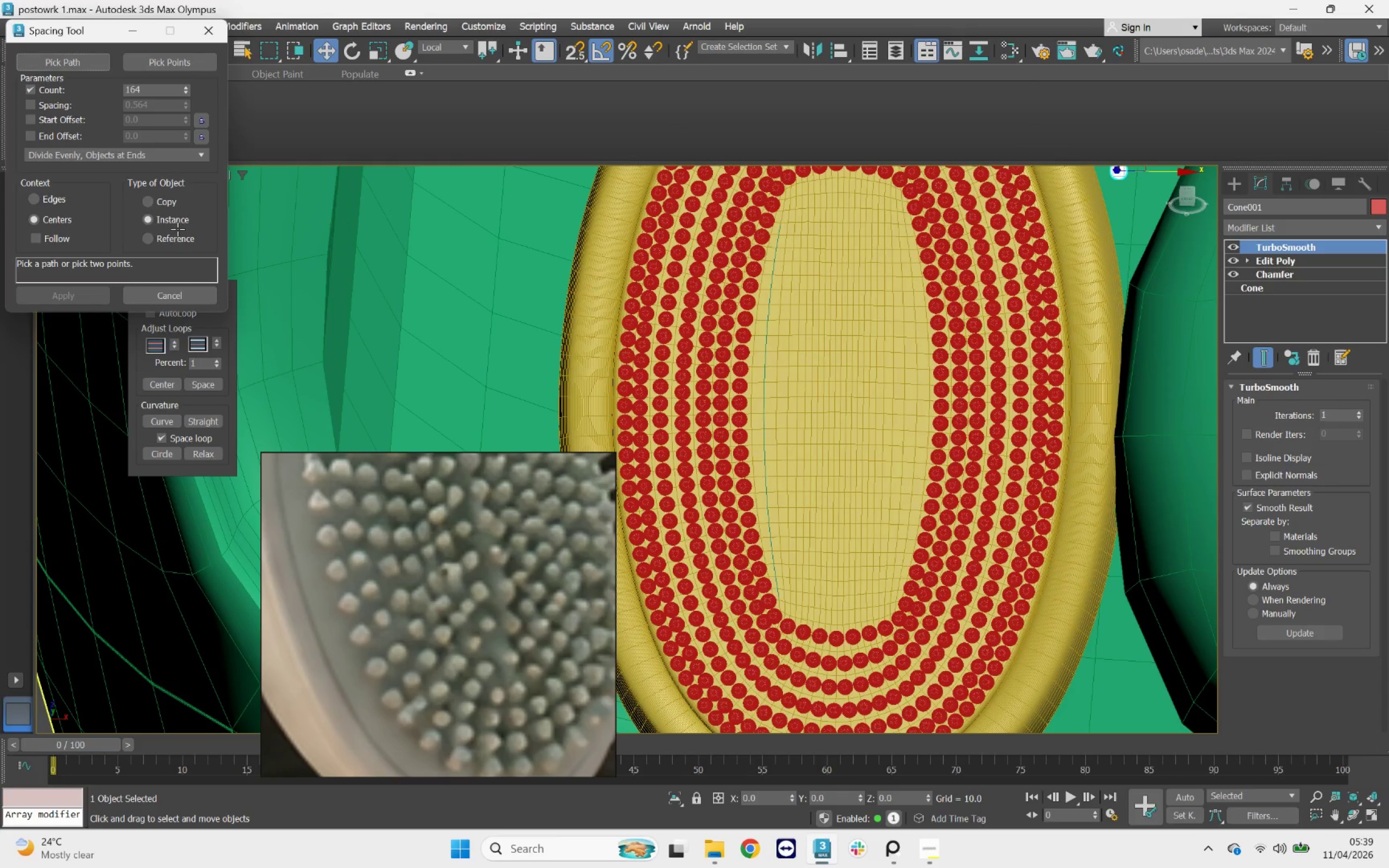 
left_click_drag(start_coordinate=[72, 60], to_coordinate=[77, 58])
 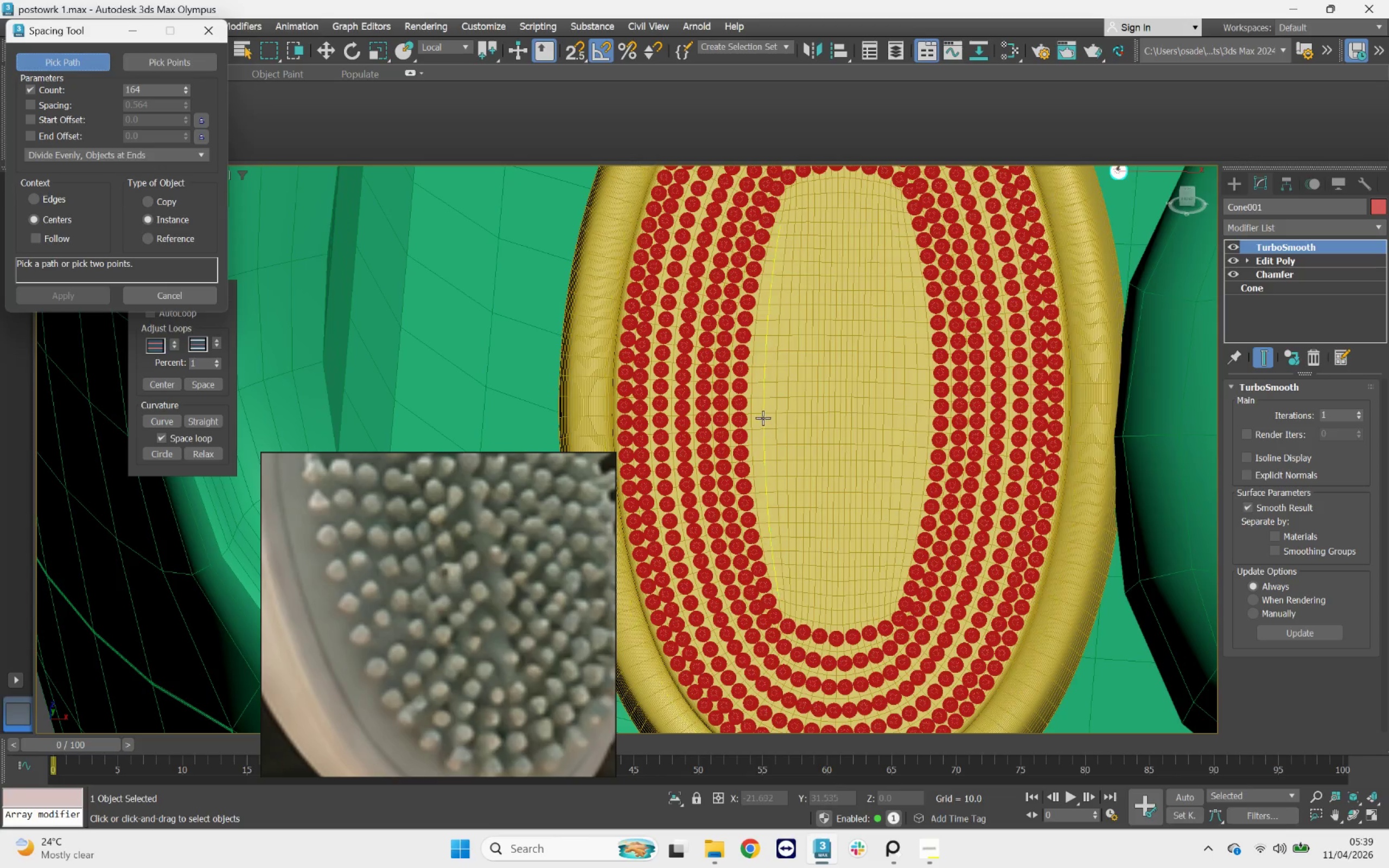 
left_click([762, 418])
 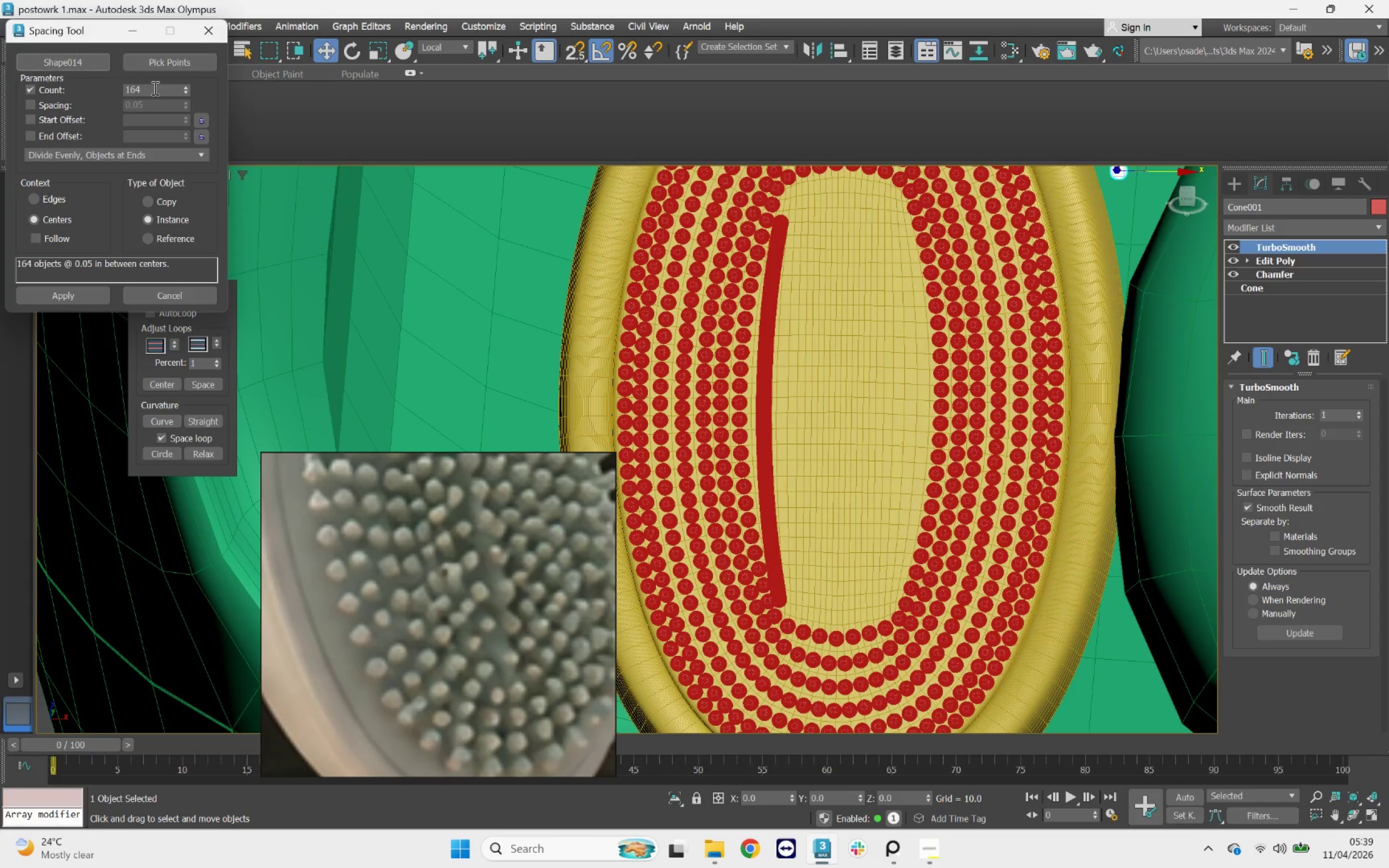 
left_click_drag(start_coordinate=[158, 89], to_coordinate=[90, 98])
 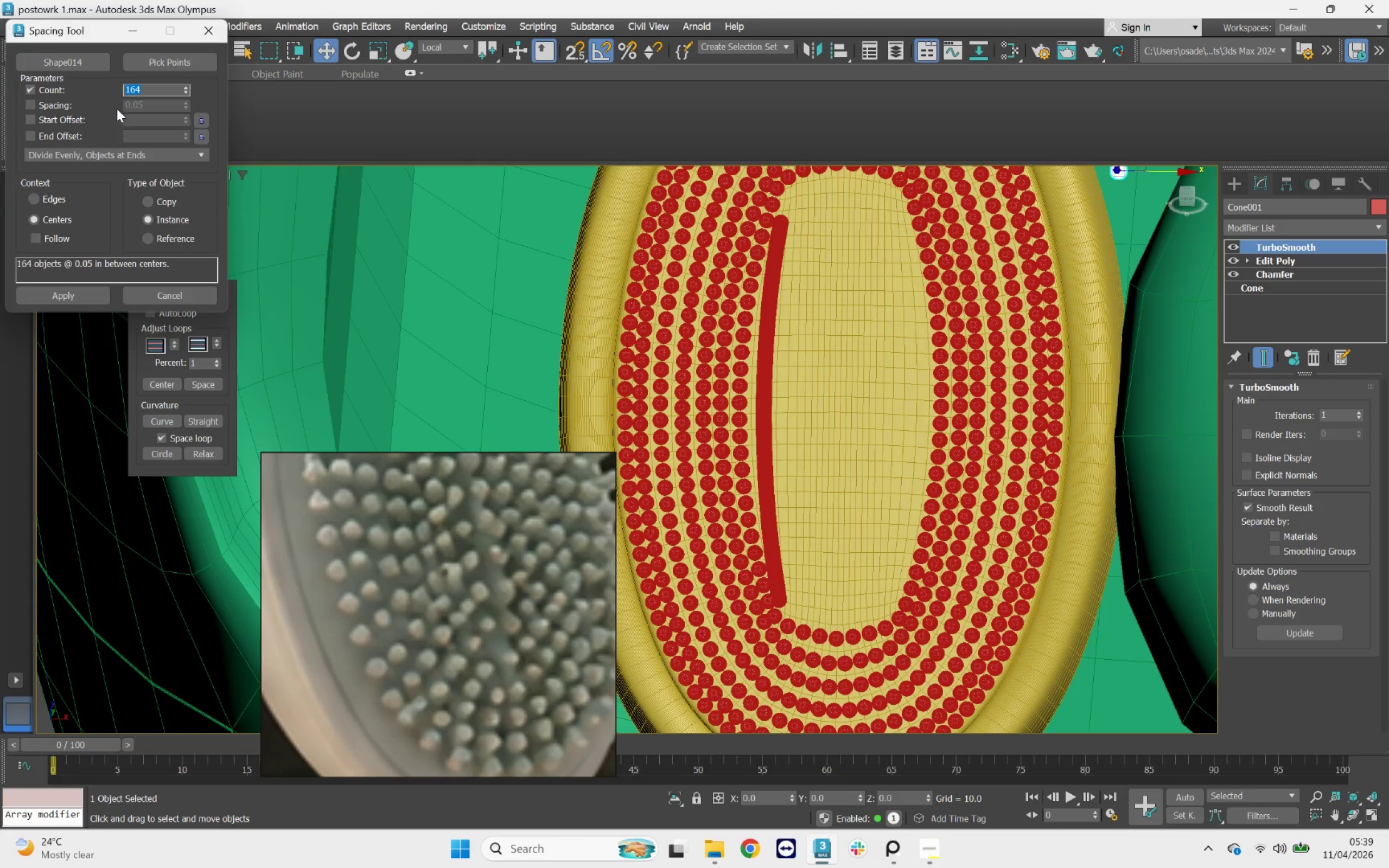 
type(70)
 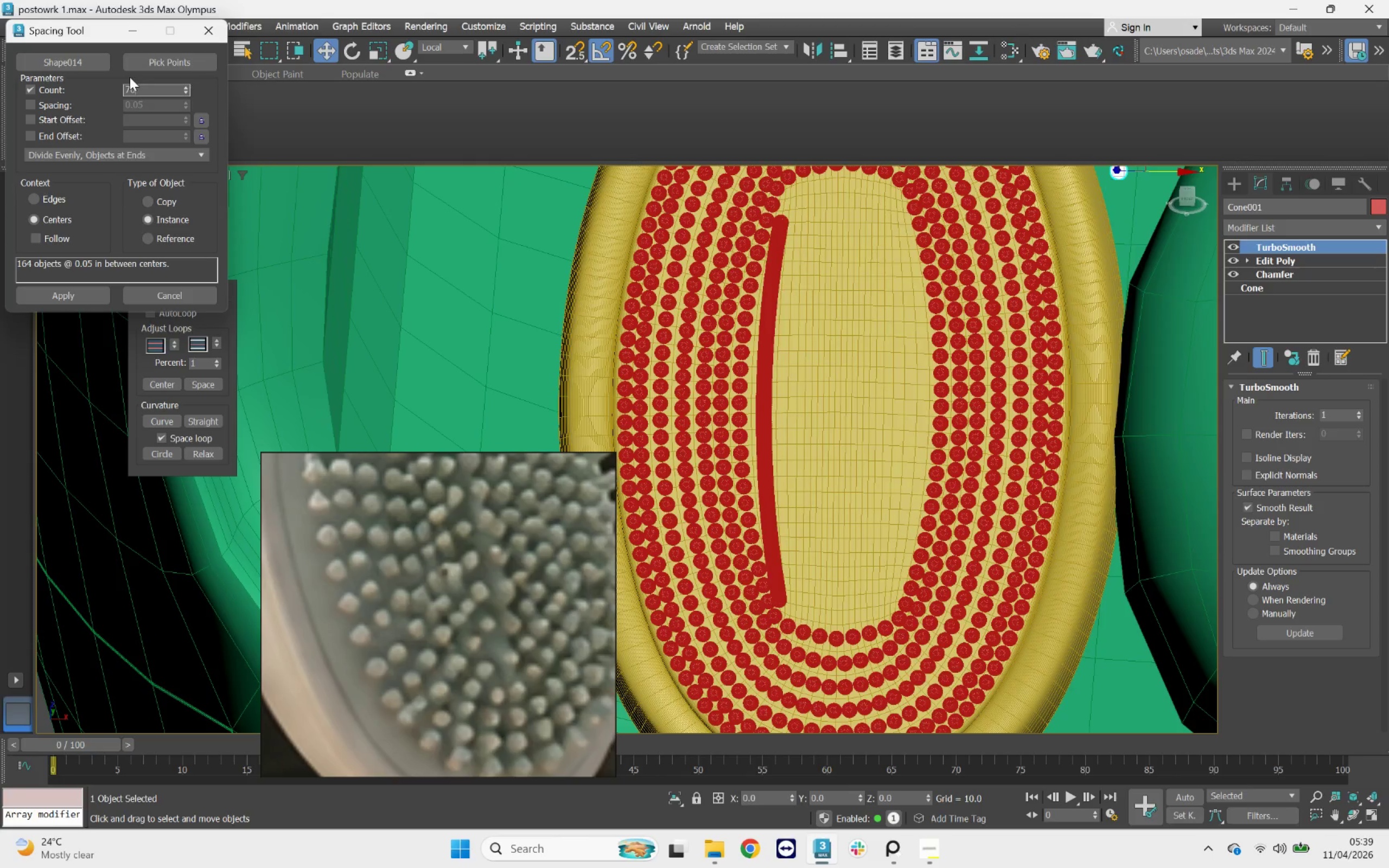 
key(Enter)
 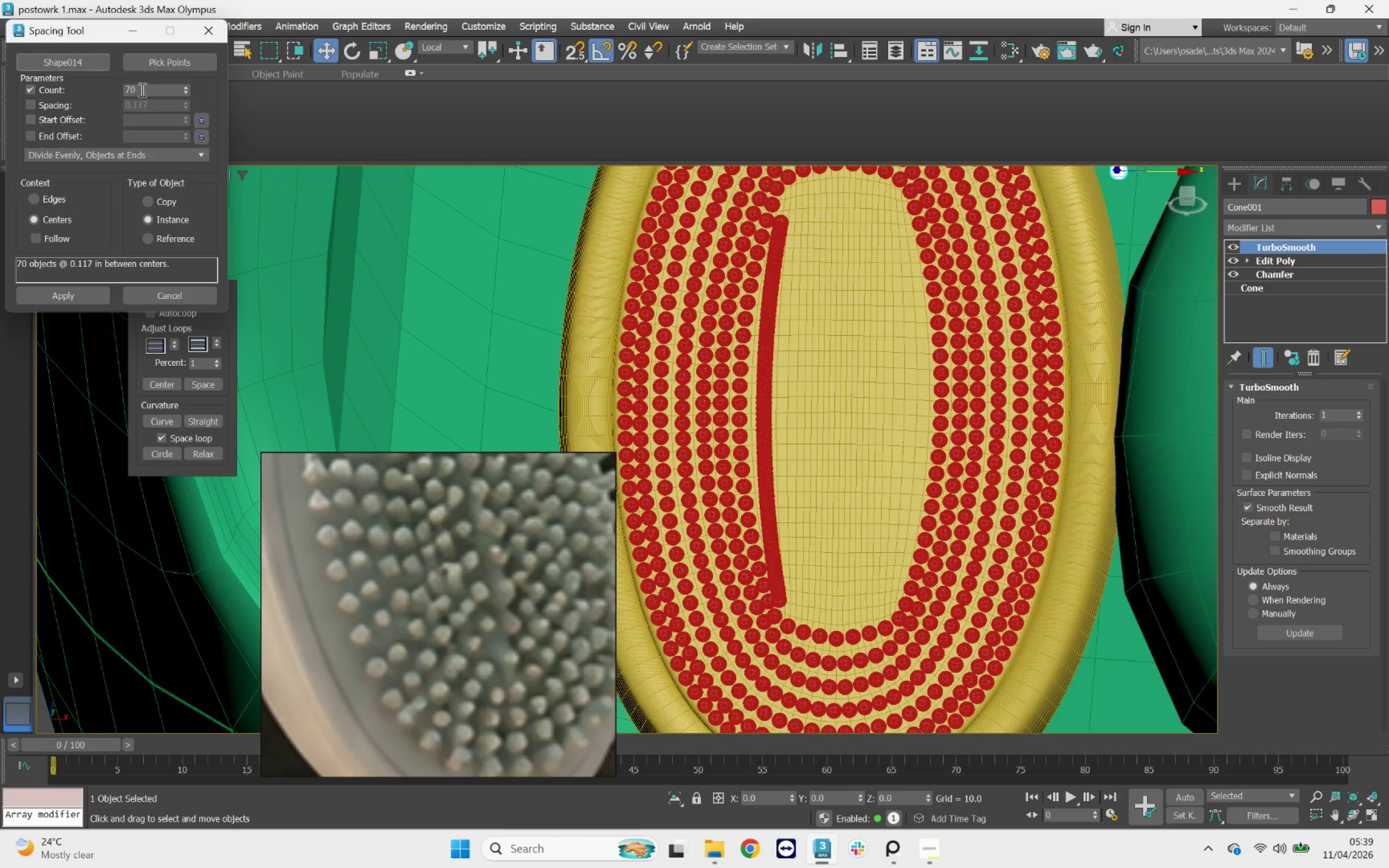 
left_click([143, 89])
 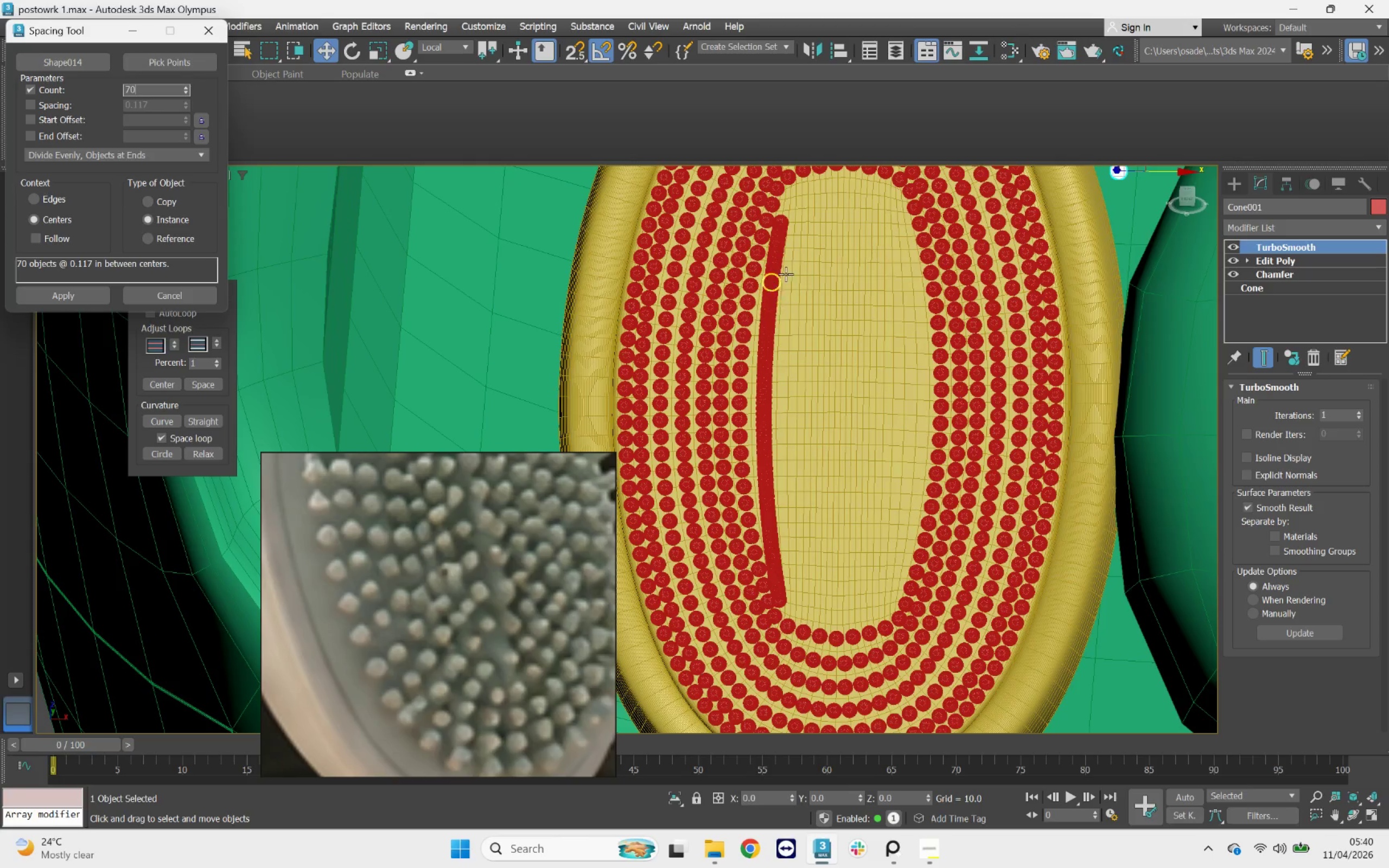 
scroll: coordinate [759, 214], scroll_direction: up, amount: 5.0
 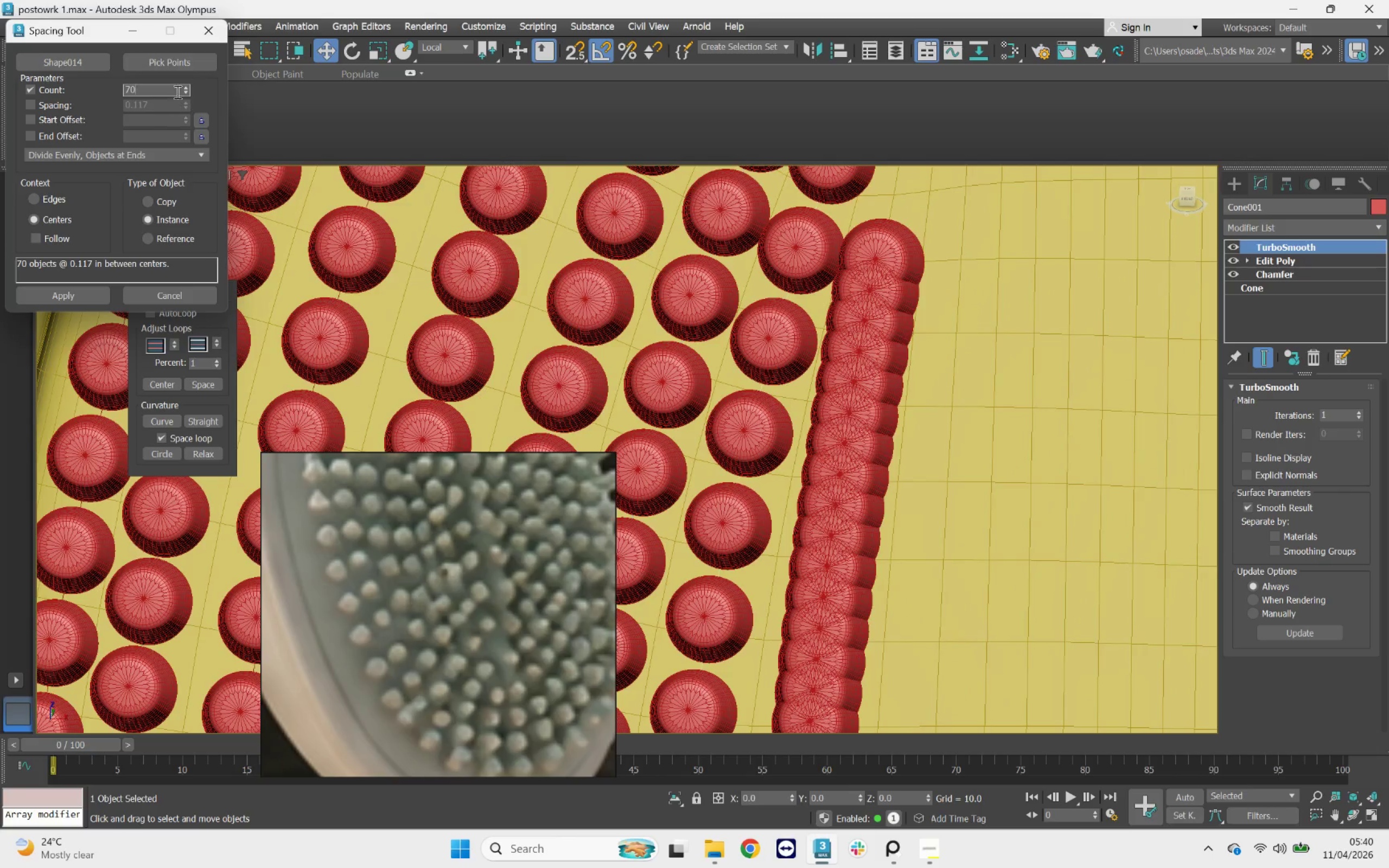 
left_click_drag(start_coordinate=[186, 90], to_coordinate=[184, 115])
 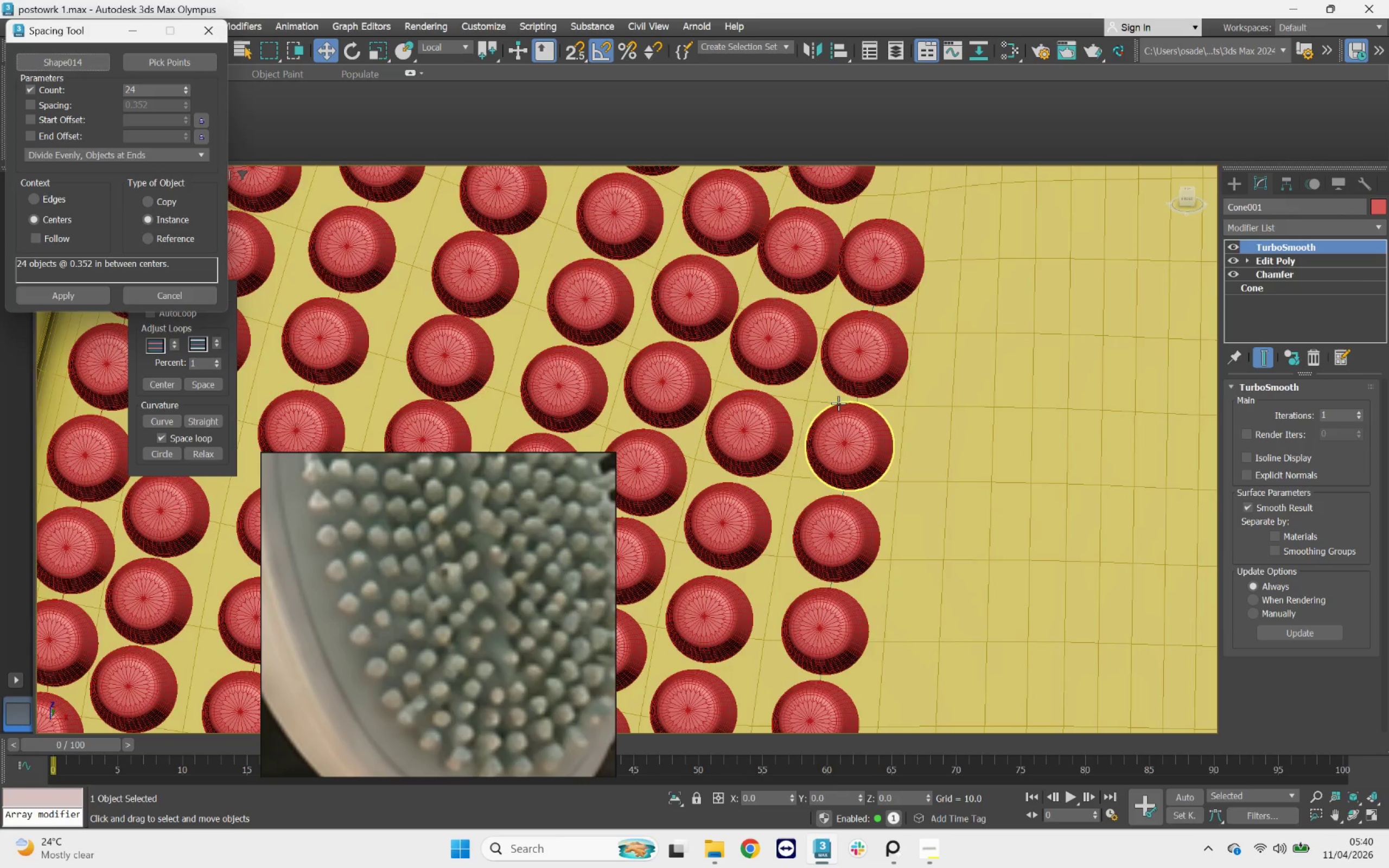 
scroll: coordinate [842, 384], scroll_direction: down, amount: 7.0
 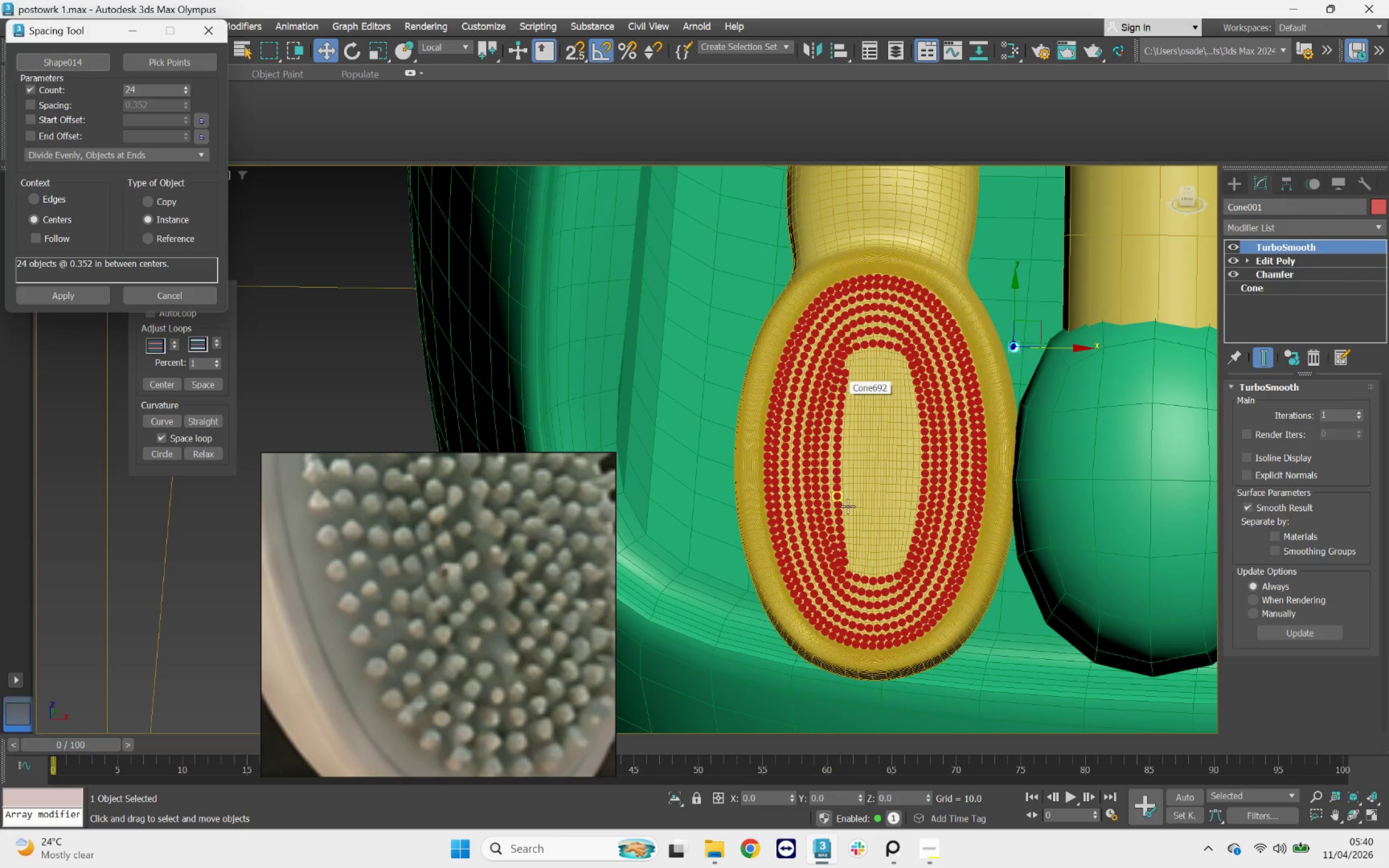 
scroll: coordinate [818, 553], scroll_direction: up, amount: 7.0
 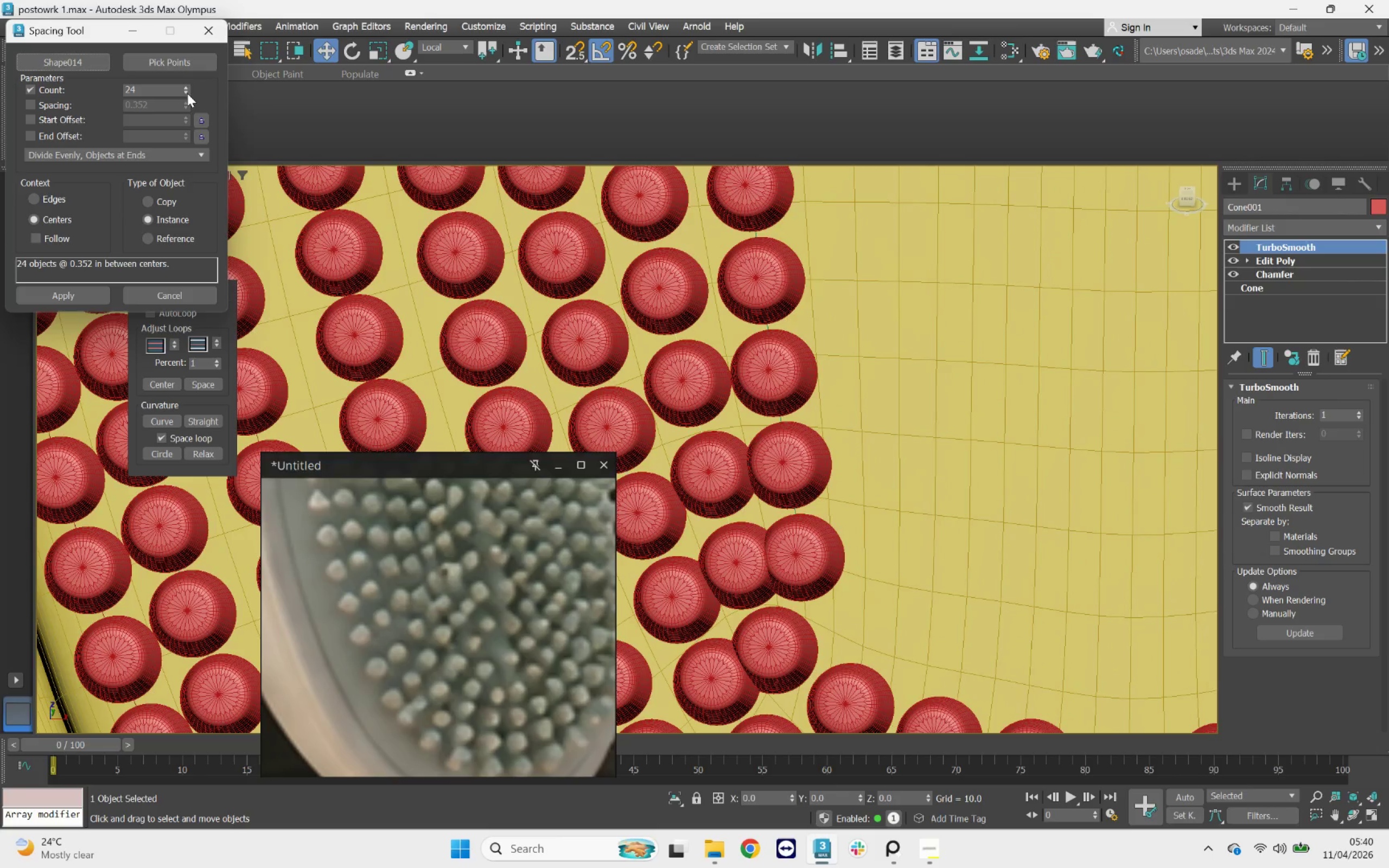 
double_click([187, 93])
 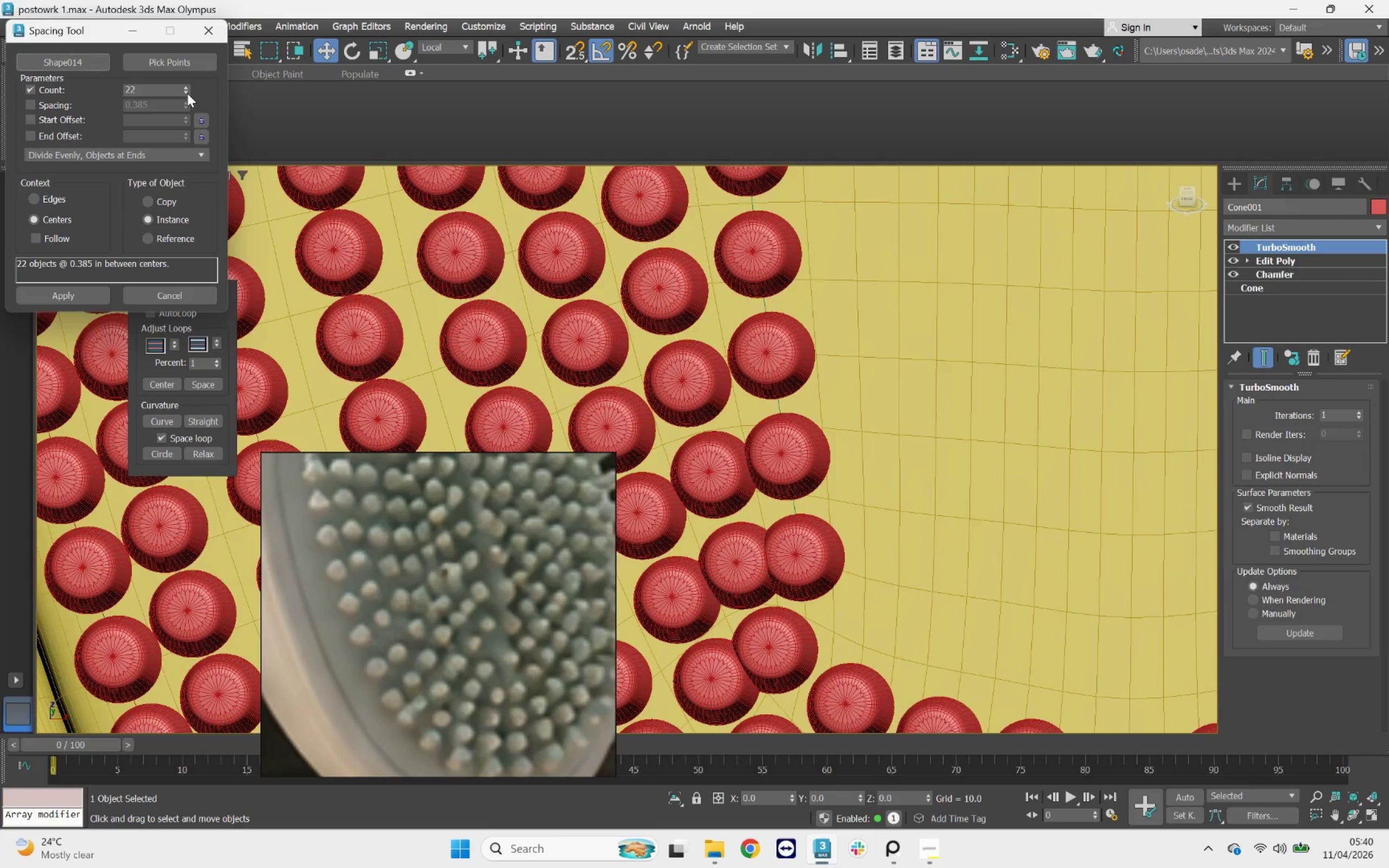 
triple_click([187, 93])
 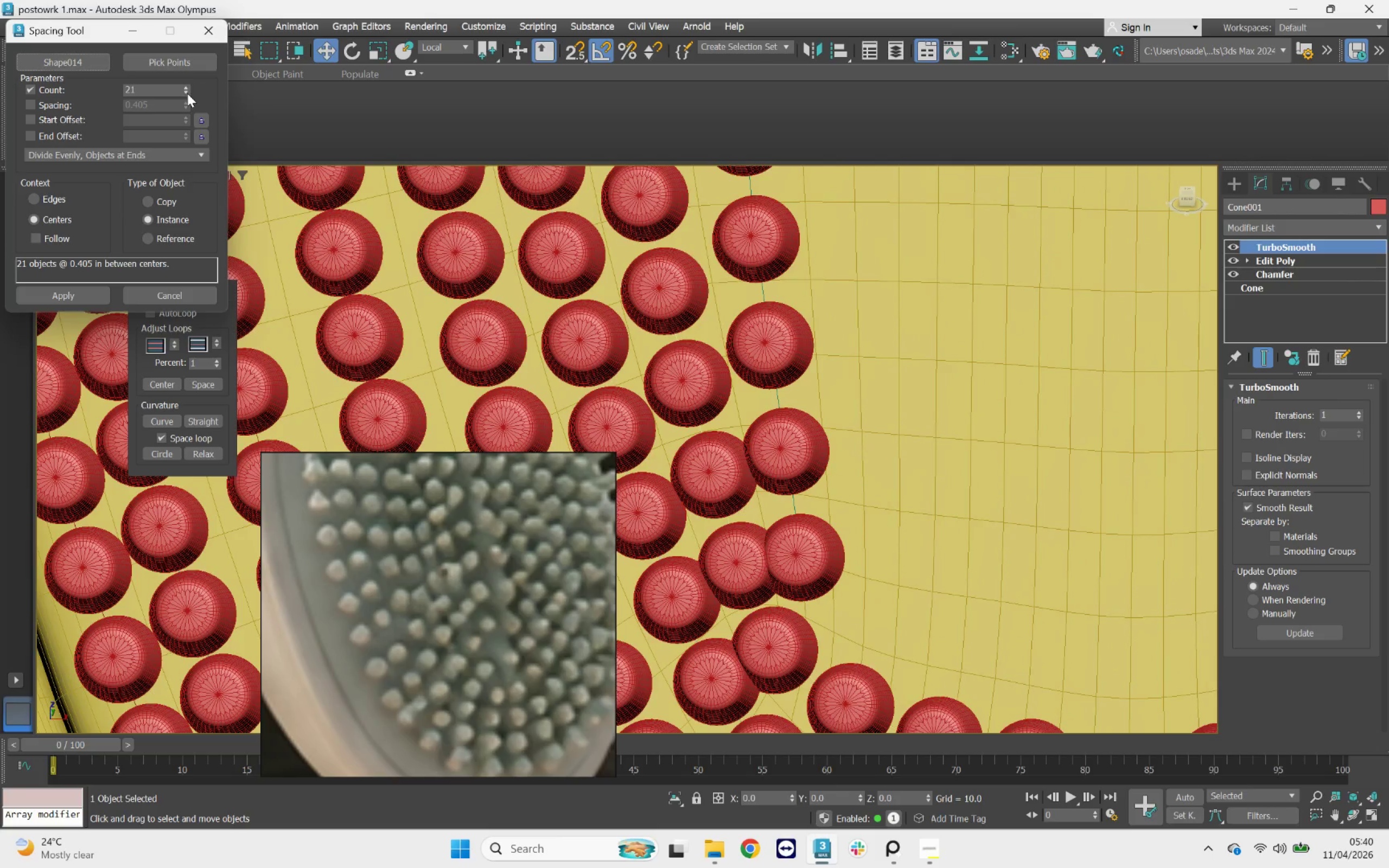 
left_click([187, 93])
 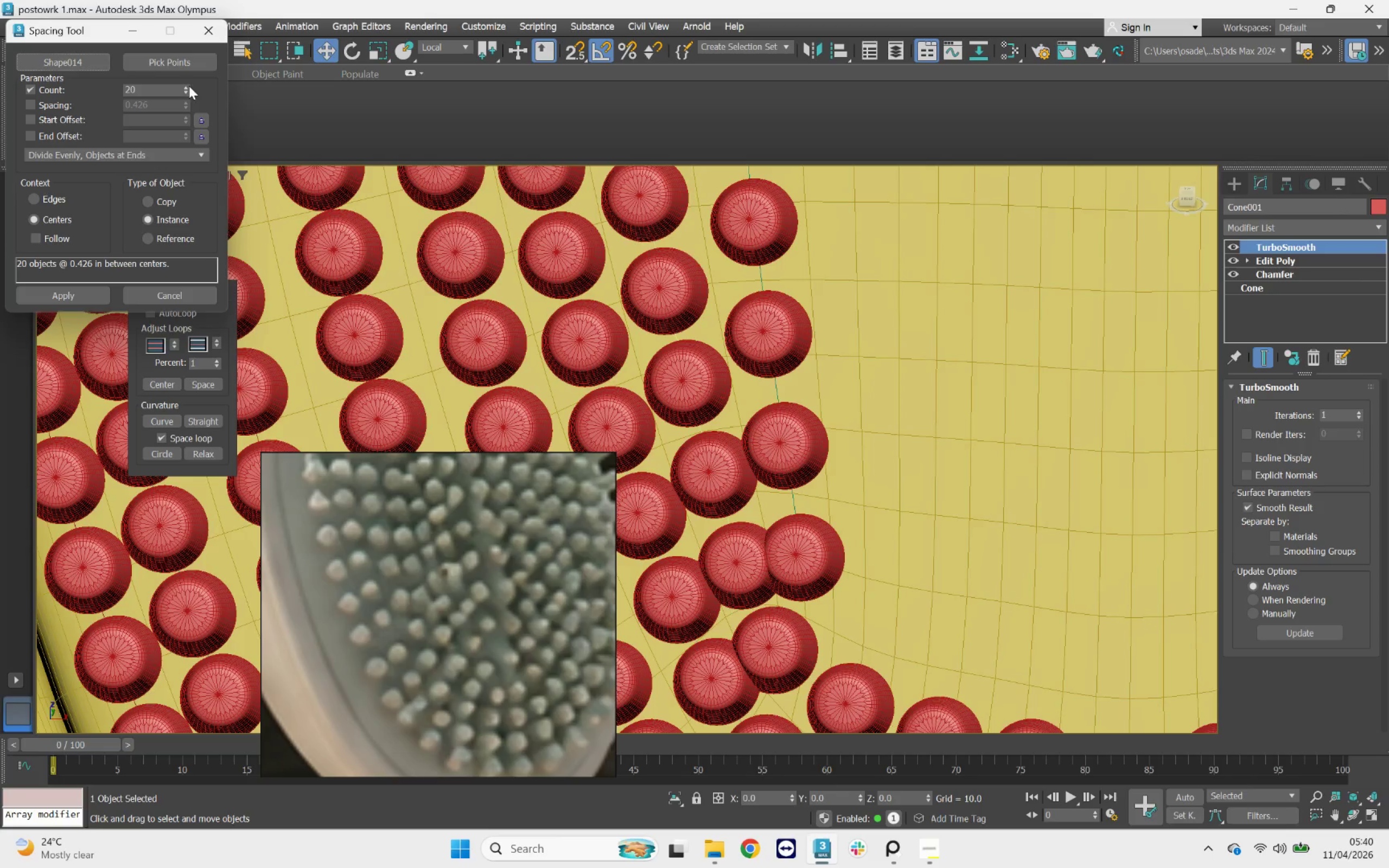 
double_click([189, 86])
 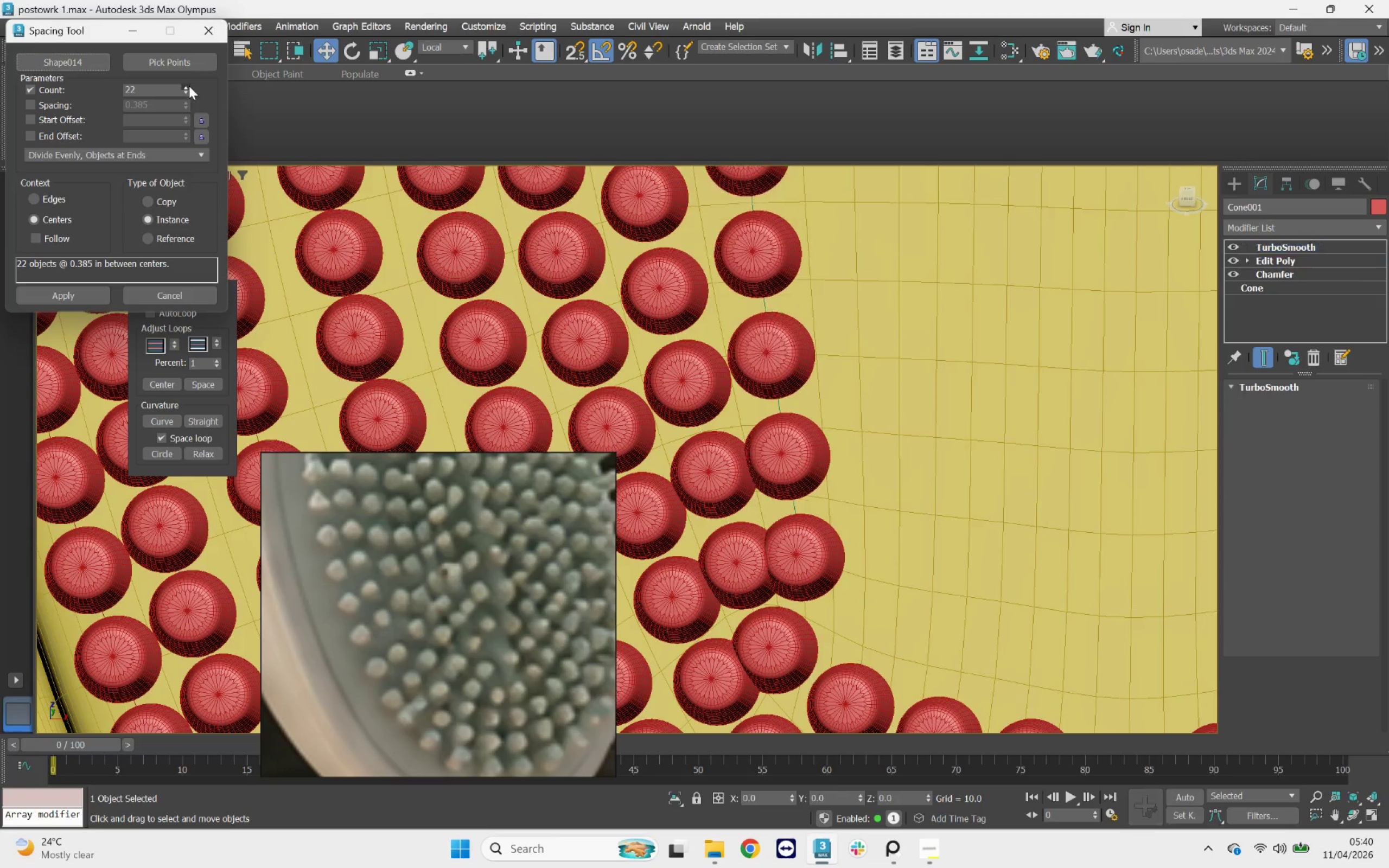 
triple_click([189, 86])
 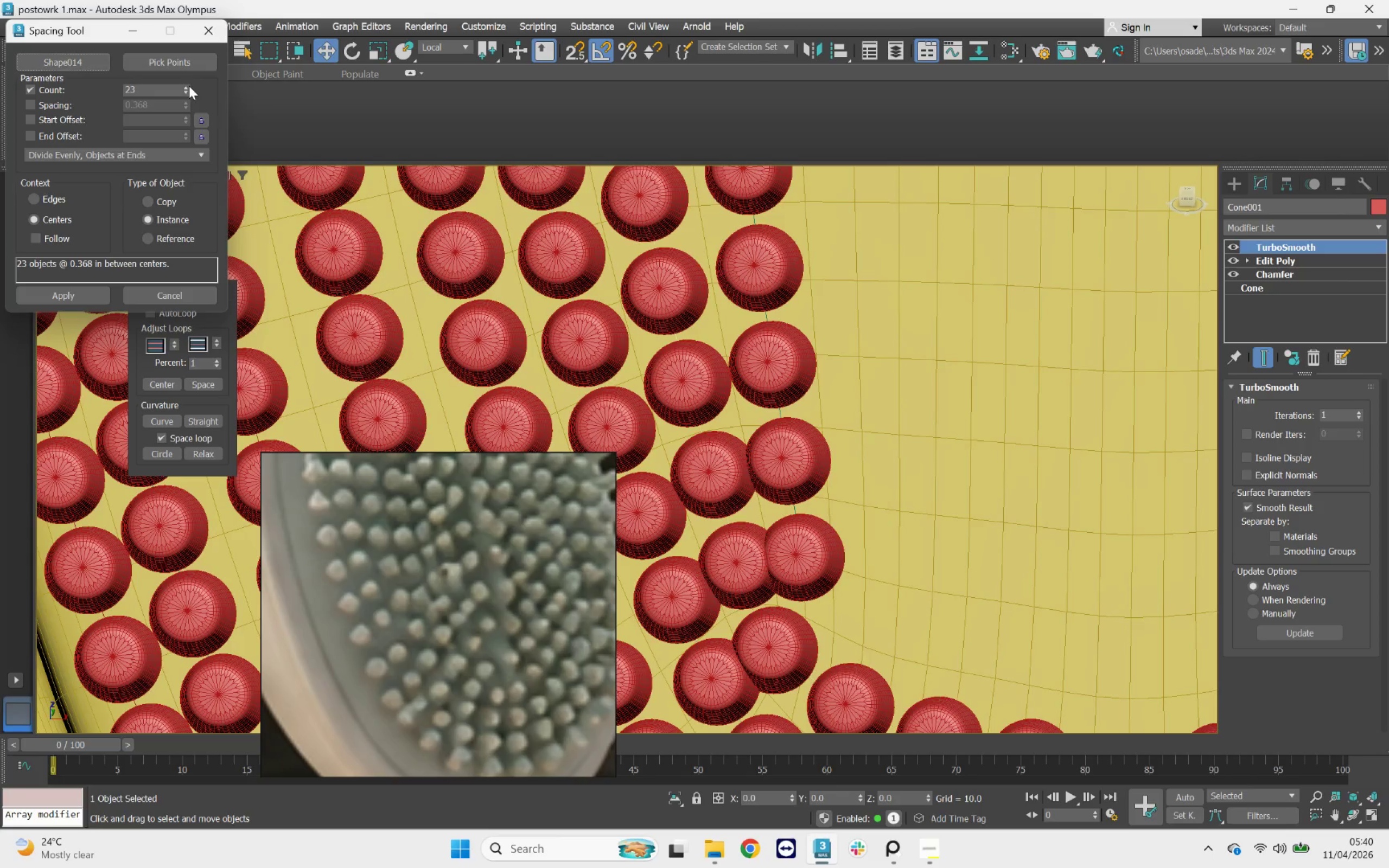 
left_click([189, 86])
 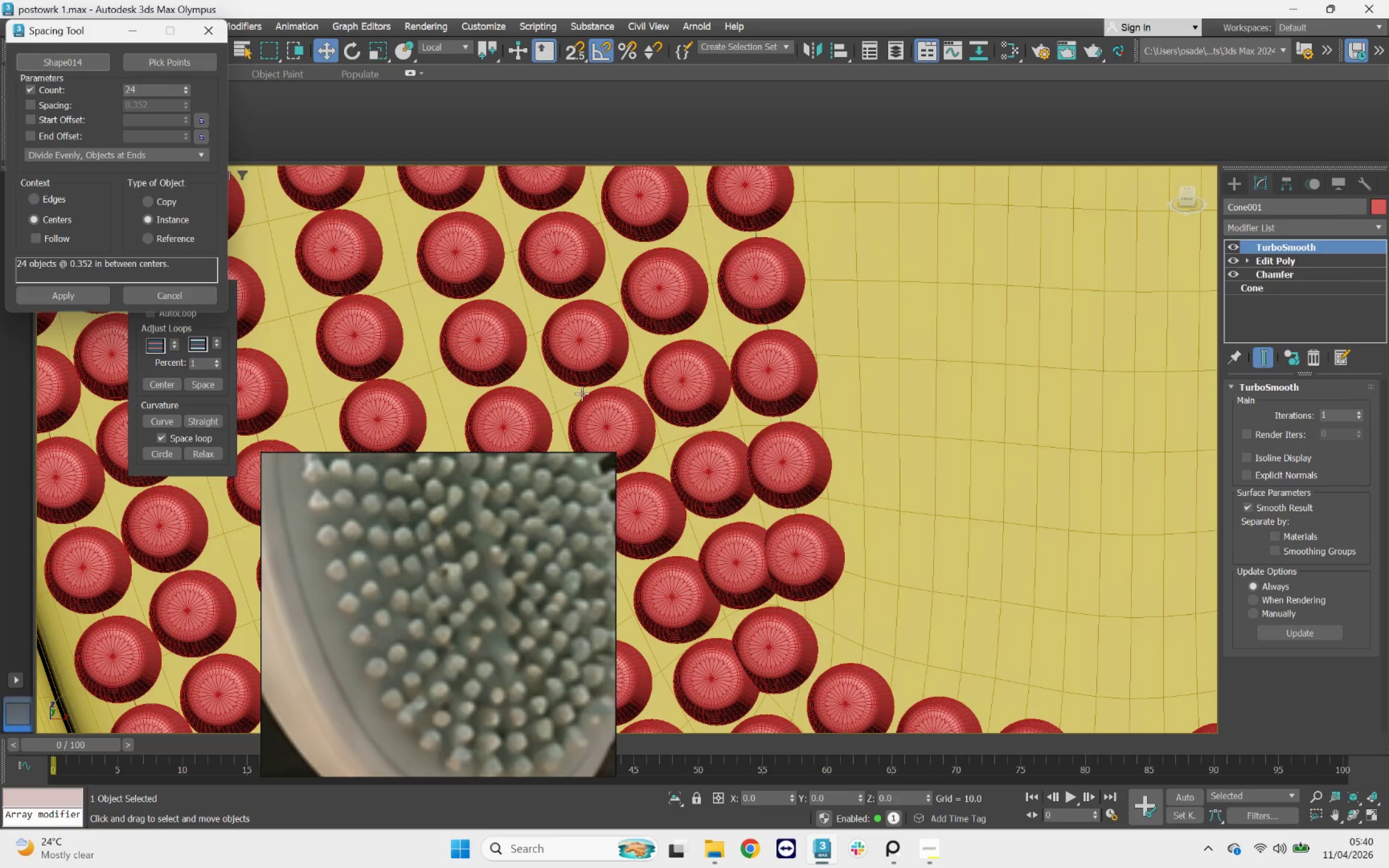 
scroll: coordinate [786, 352], scroll_direction: down, amount: 6.0
 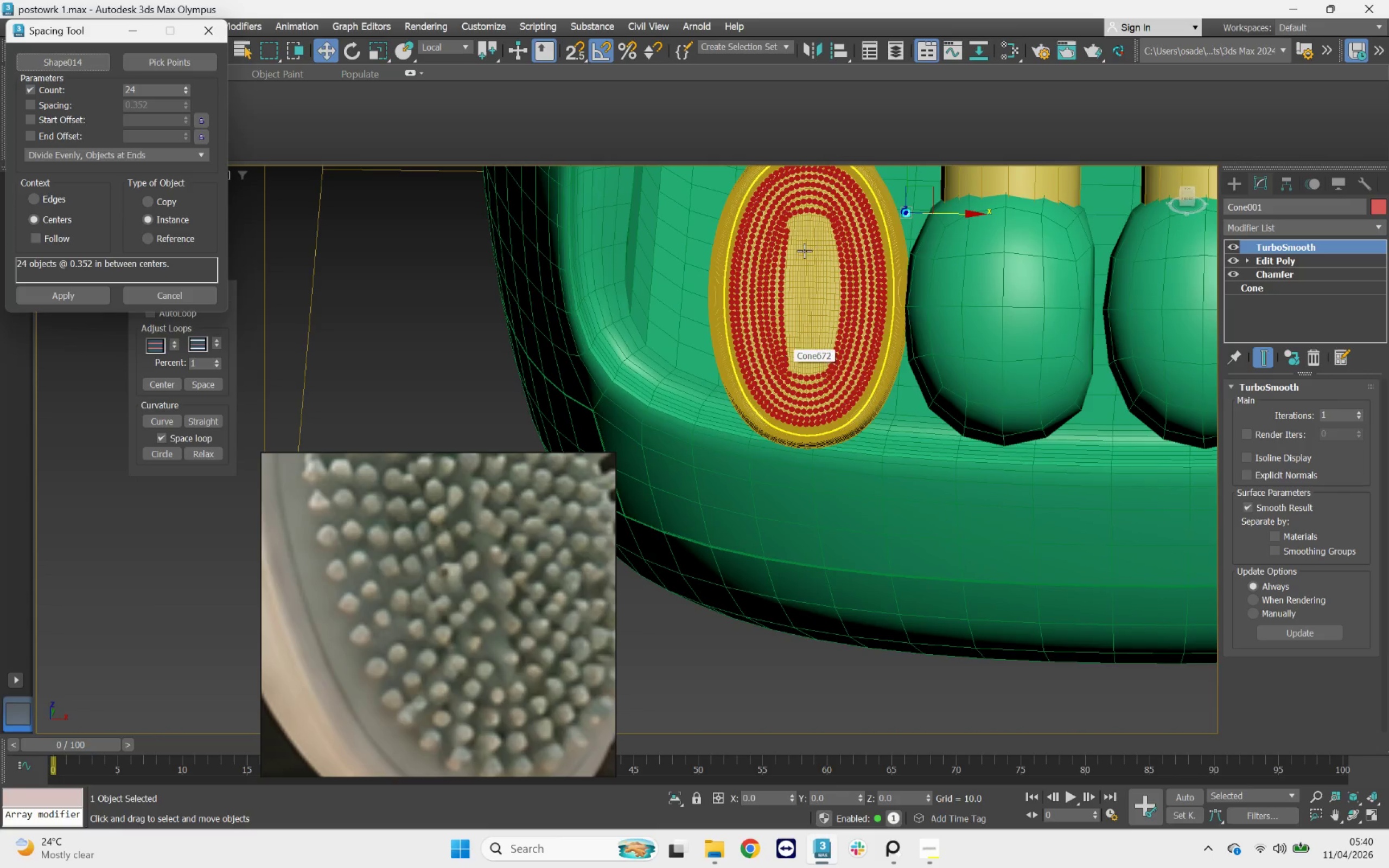 
scroll: coordinate [788, 203], scroll_direction: up, amount: 6.0
 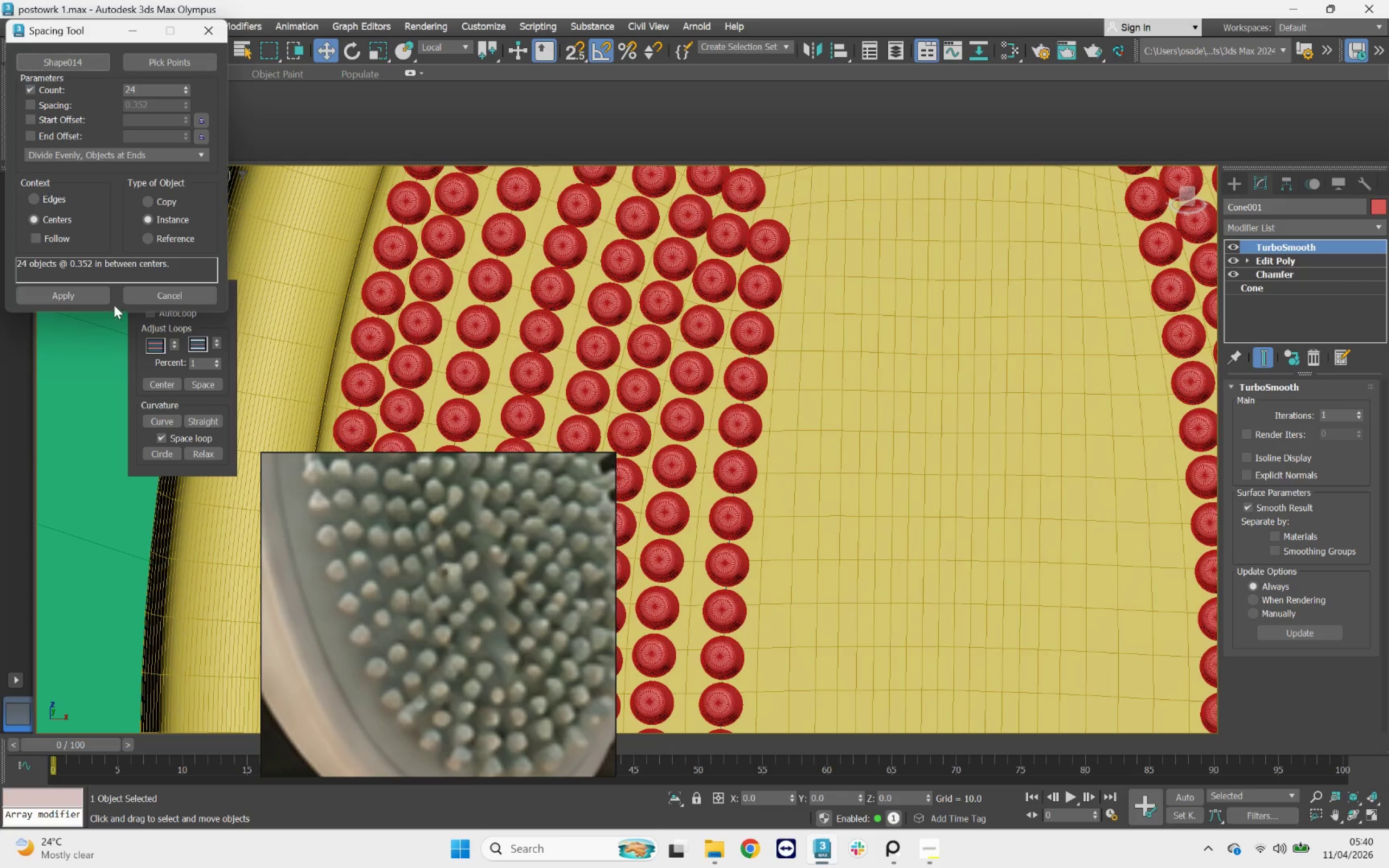 
left_click([86, 297])
 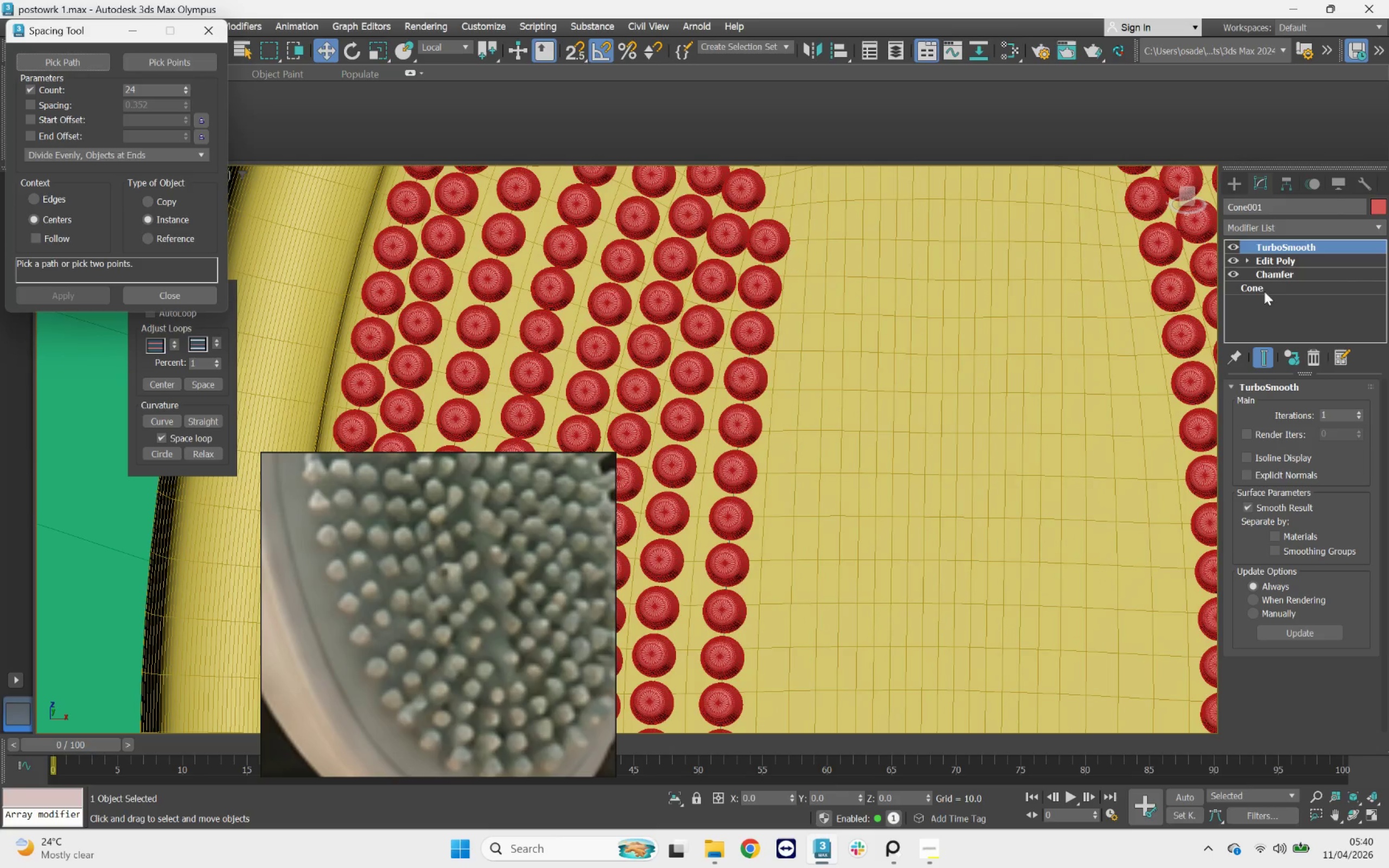 
scroll: coordinate [651, 423], scroll_direction: down, amount: 3.0
 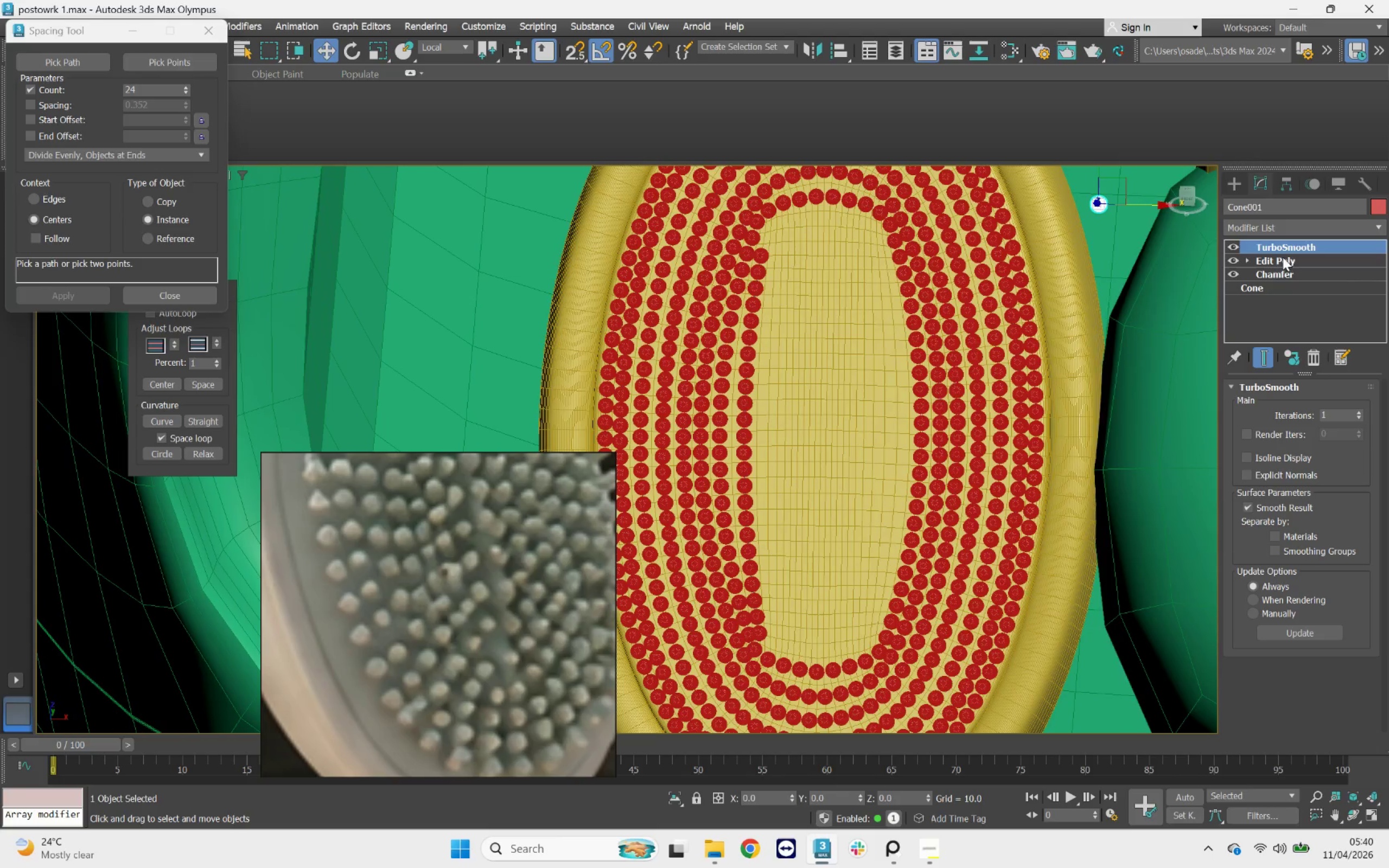 
left_click([881, 368])
 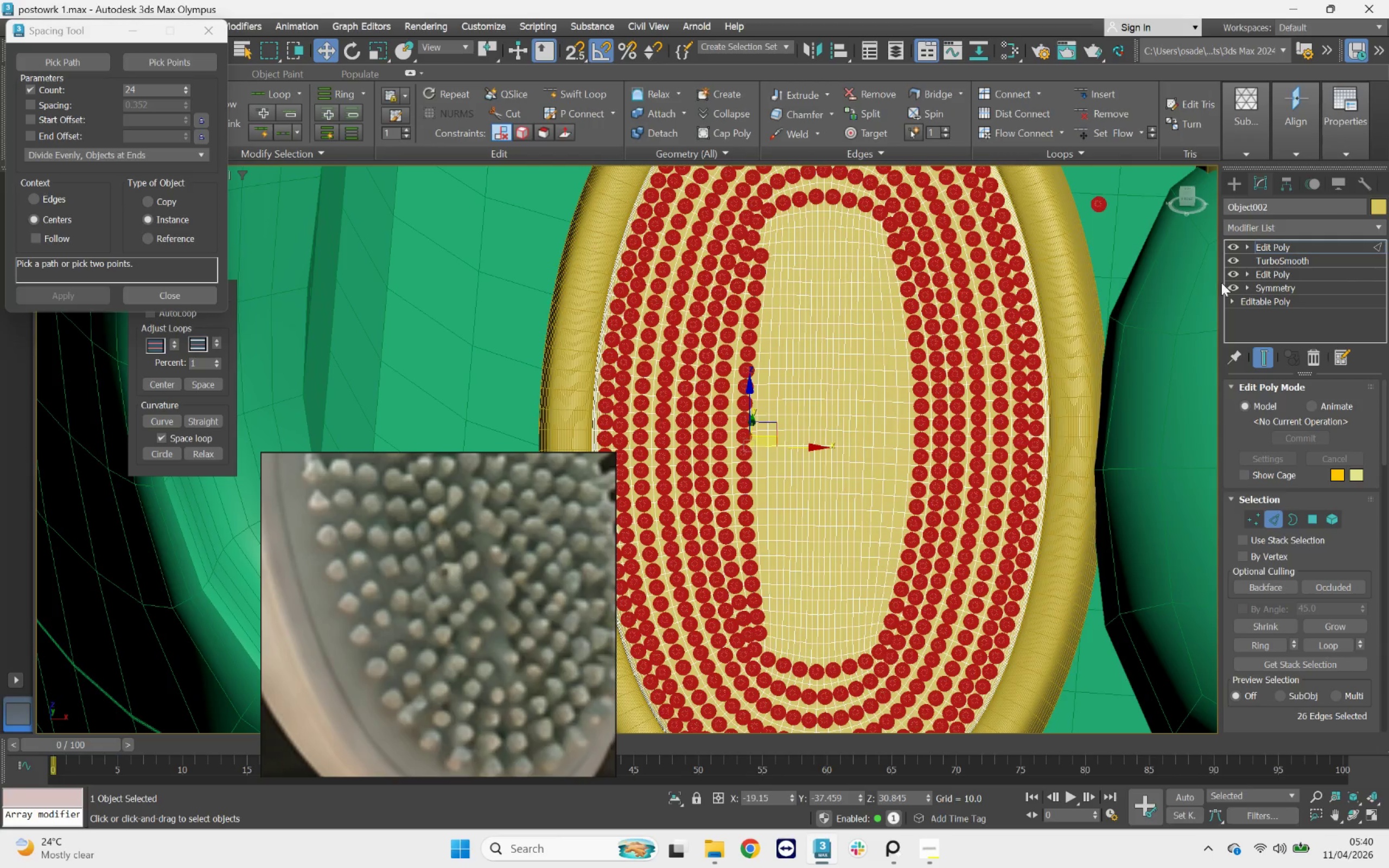 
scroll: coordinate [774, 260], scroll_direction: up, amount: 3.0
 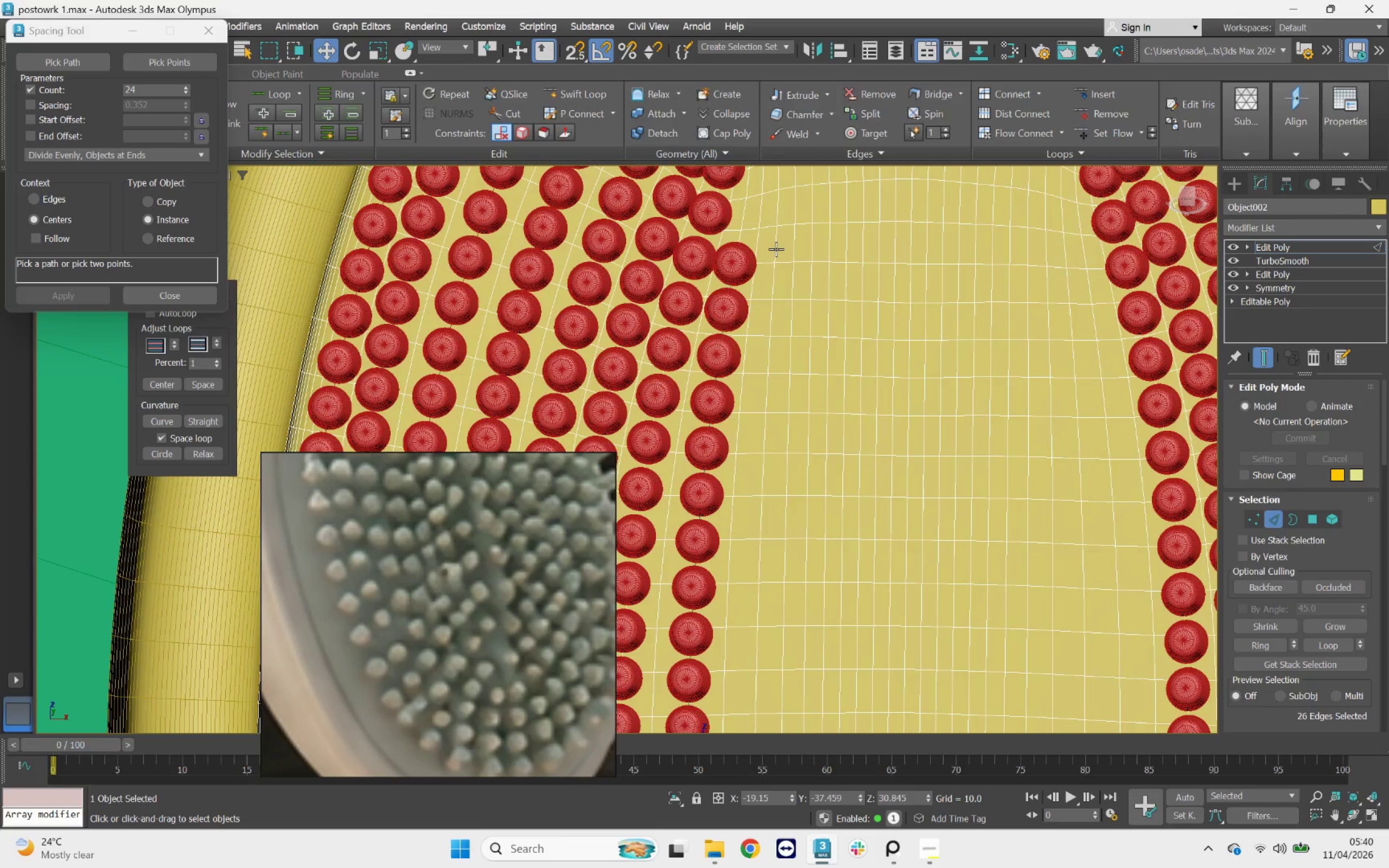 
double_click([776, 249])
 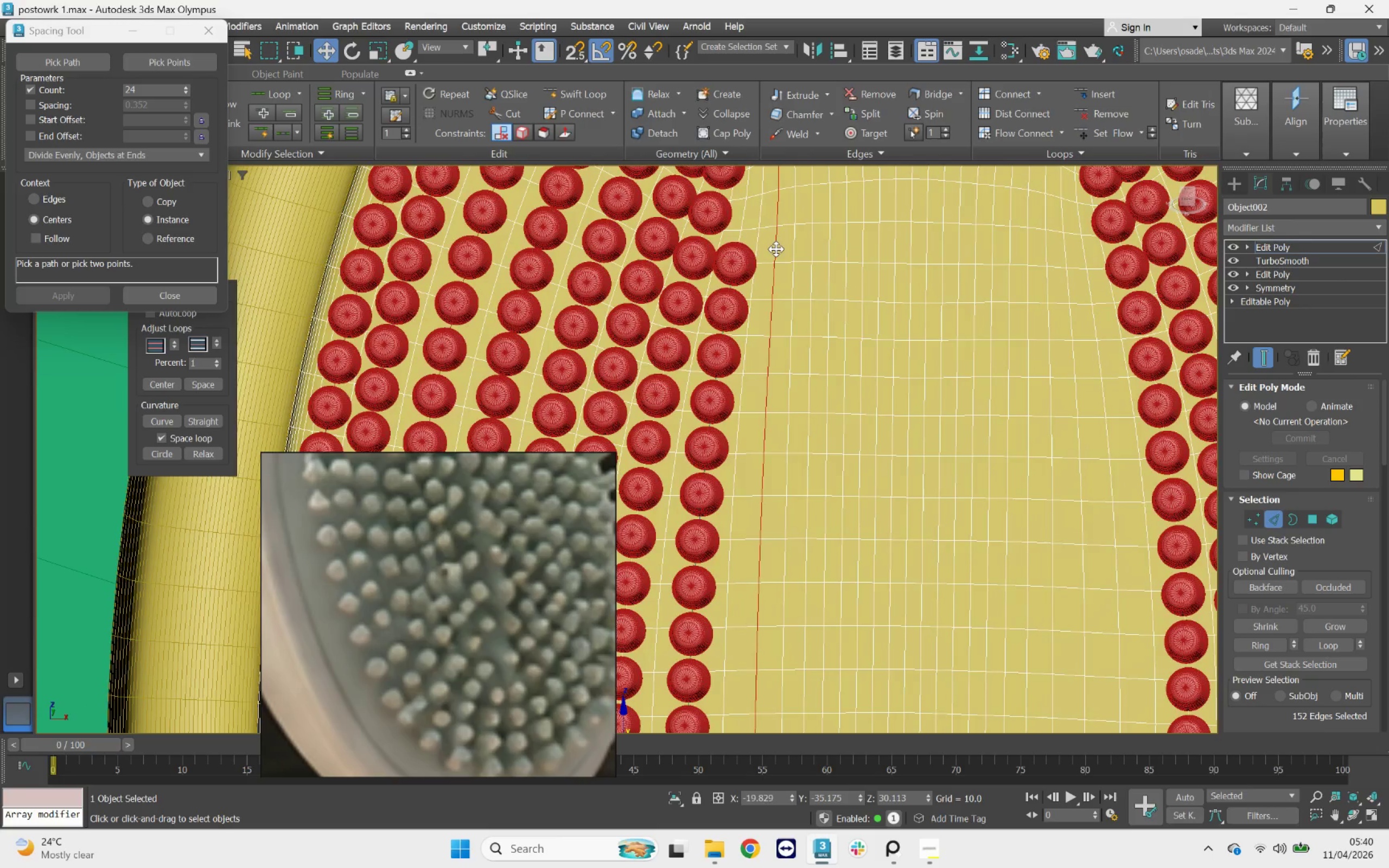 
scroll: coordinate [776, 249], scroll_direction: down, amount: 3.0
 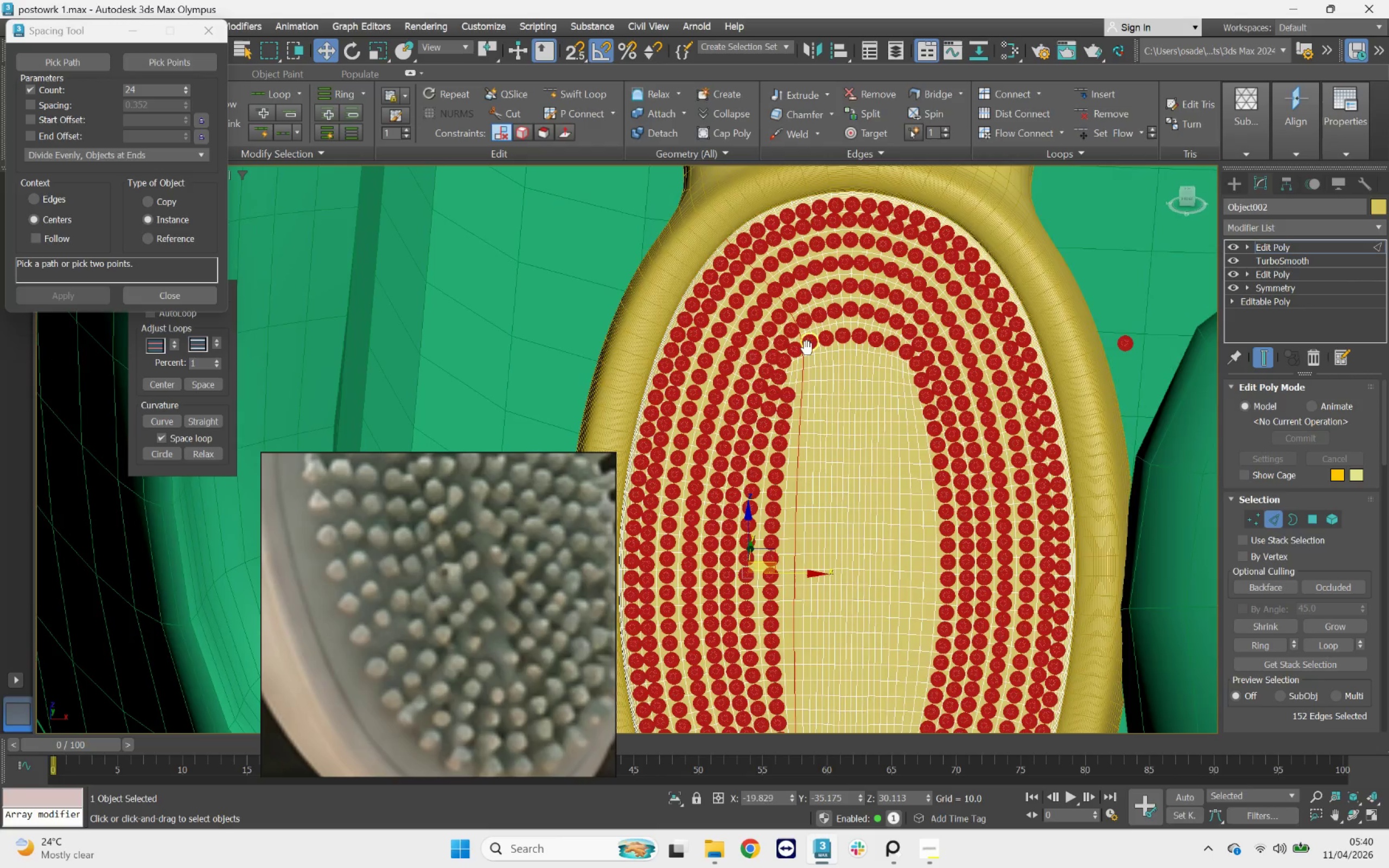 
scroll: coordinate [807, 302], scroll_direction: up, amount: 2.0
 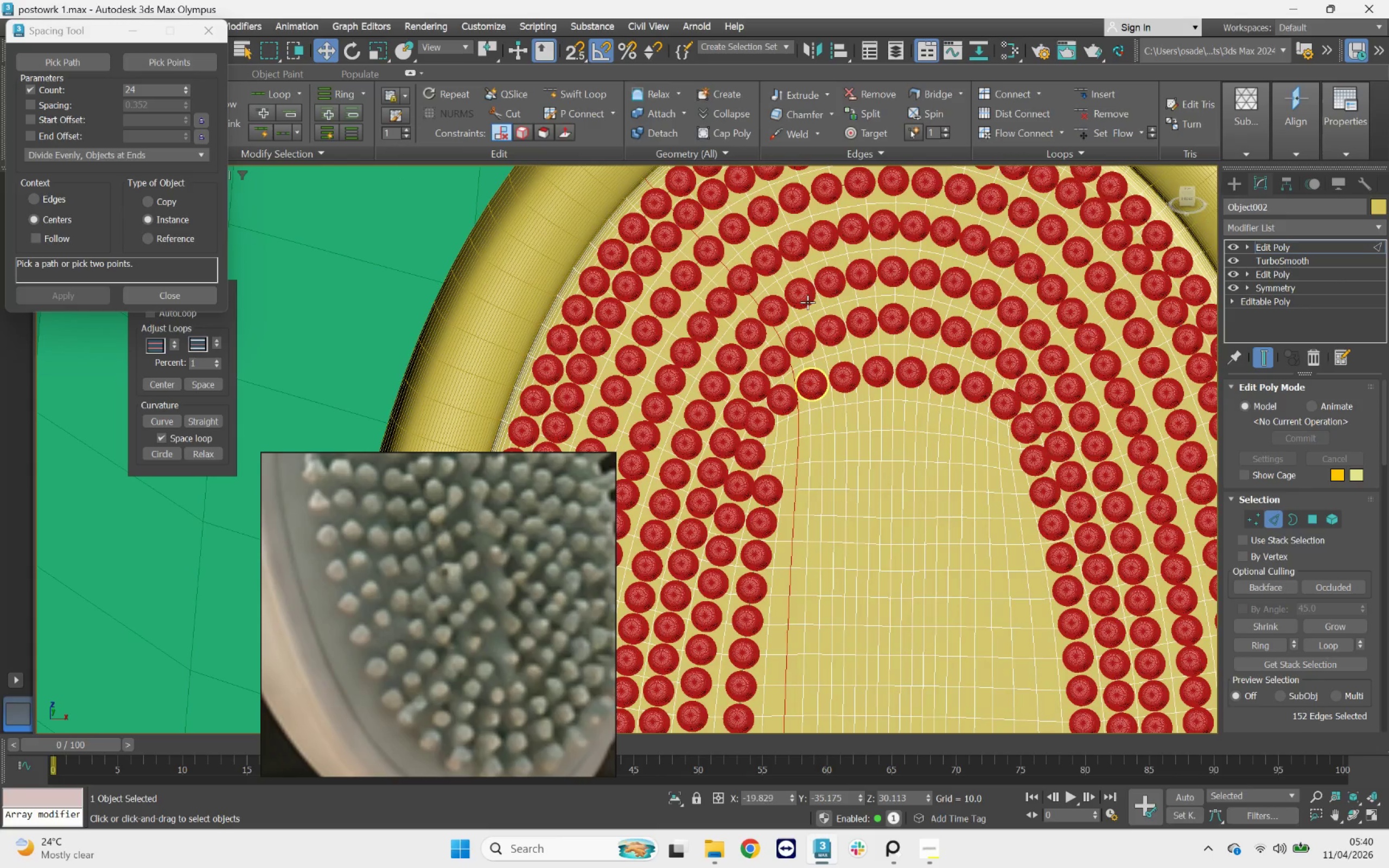 
hold_key(key=AltLeft, duration=2.22)
left_click_drag(start_coordinate=[960, 206], to_coordinate=[513, 407])
 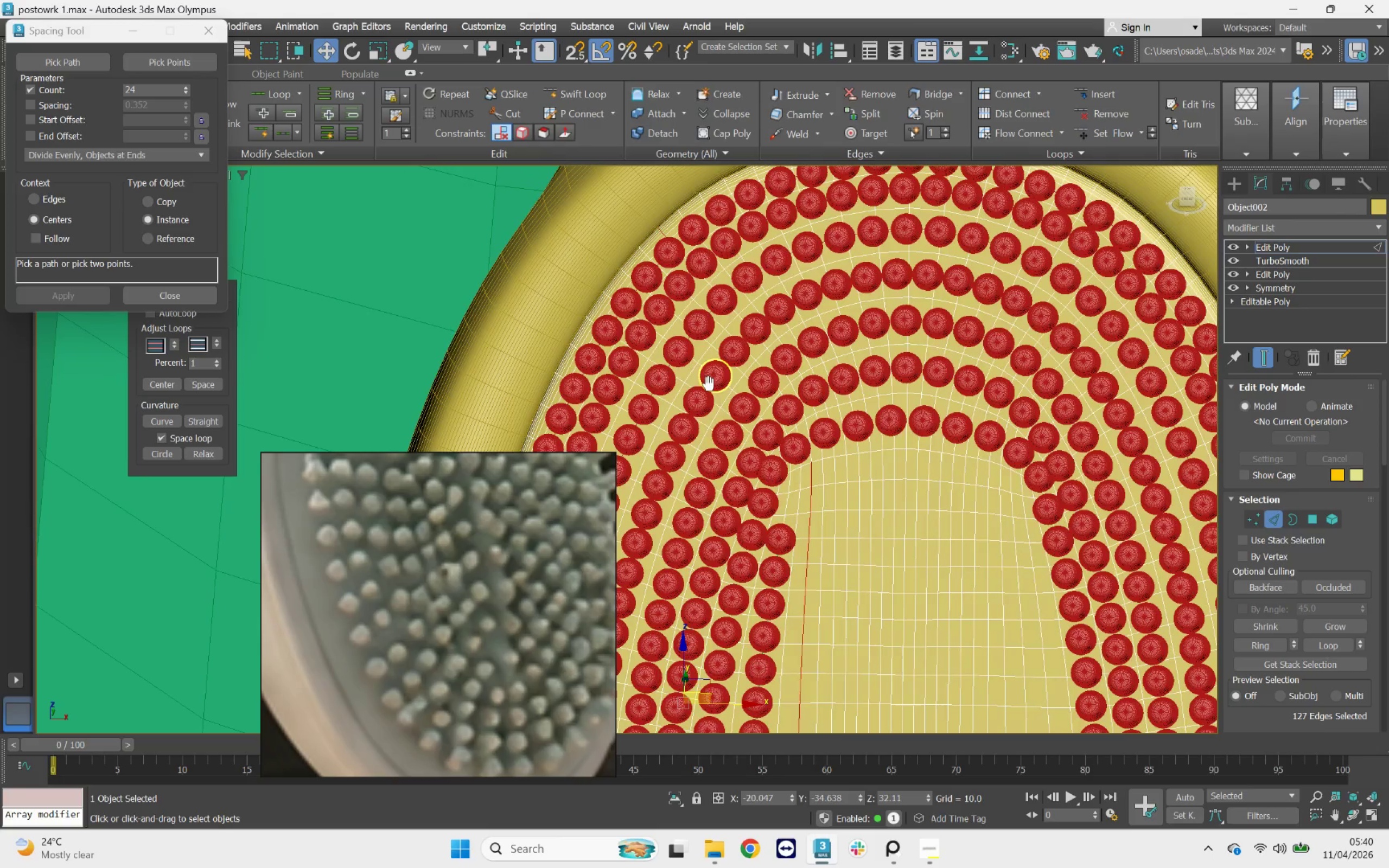 
hold_key(key=AltLeft, duration=1.6)
left_click_drag(start_coordinate=[614, 199], to_coordinate=[789, 369])
 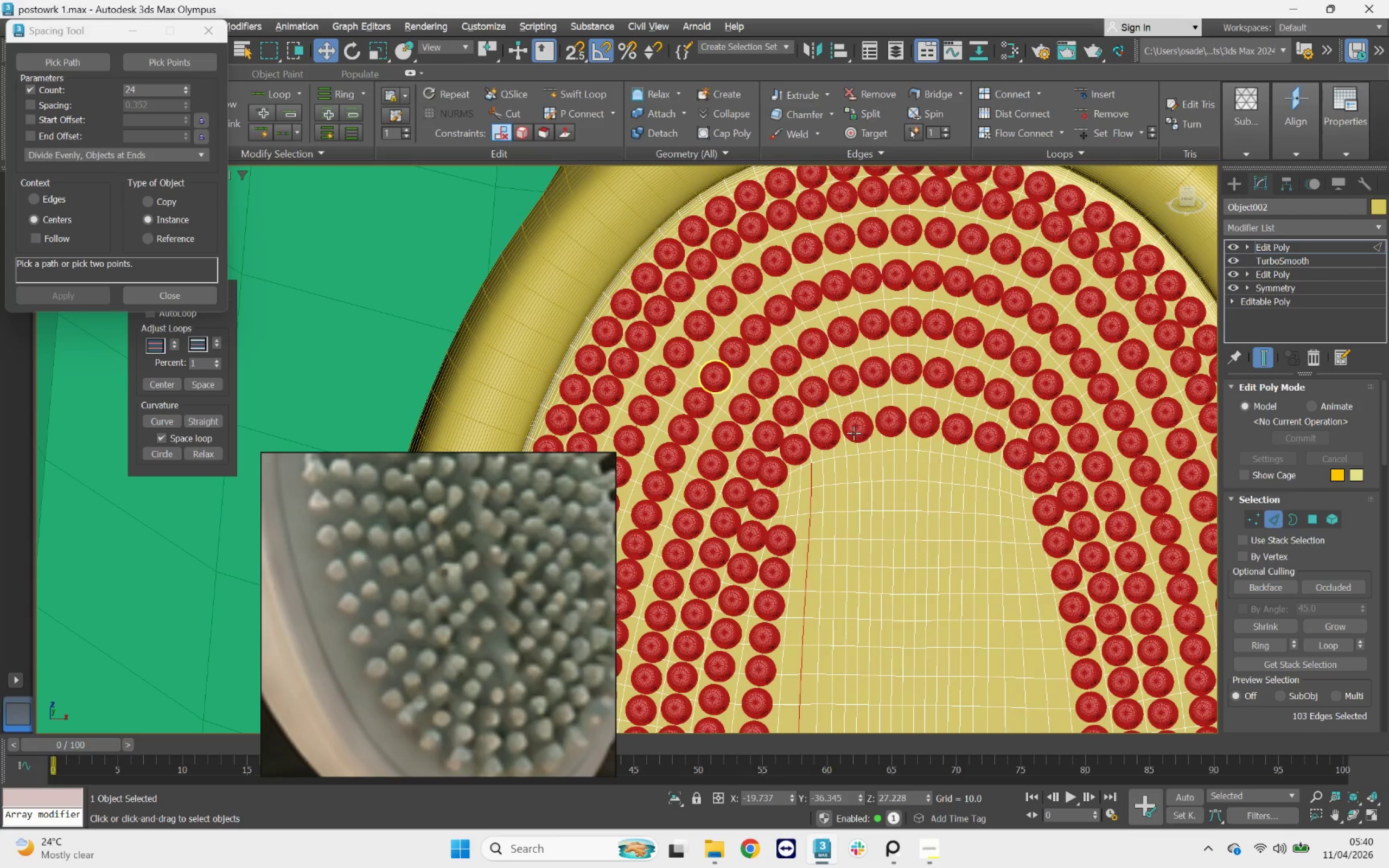 
left_click_drag(start_coordinate=[858, 439], to_coordinate=[760, 478])
 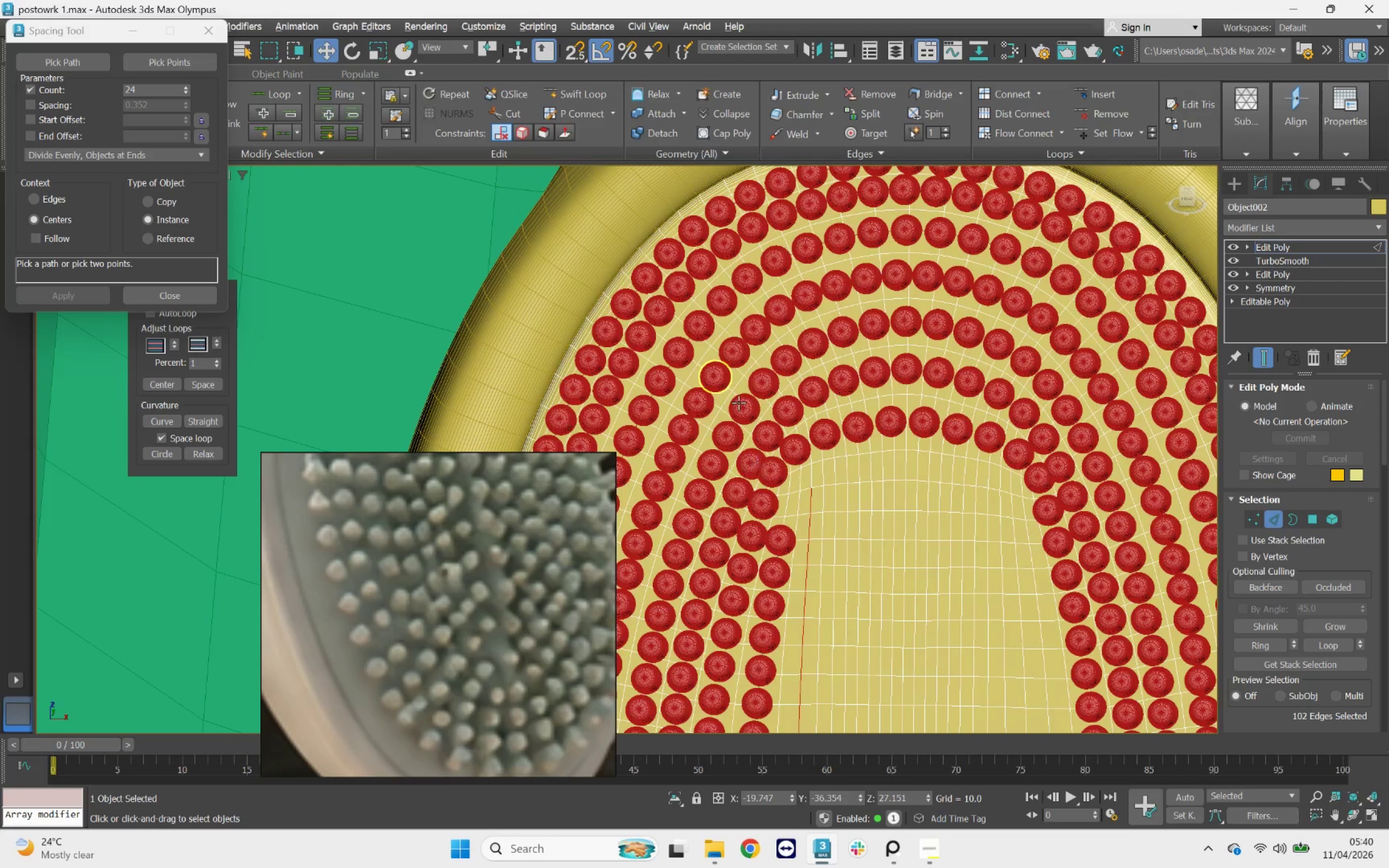 
scroll: coordinate [749, 365], scroll_direction: down, amount: 3.0
 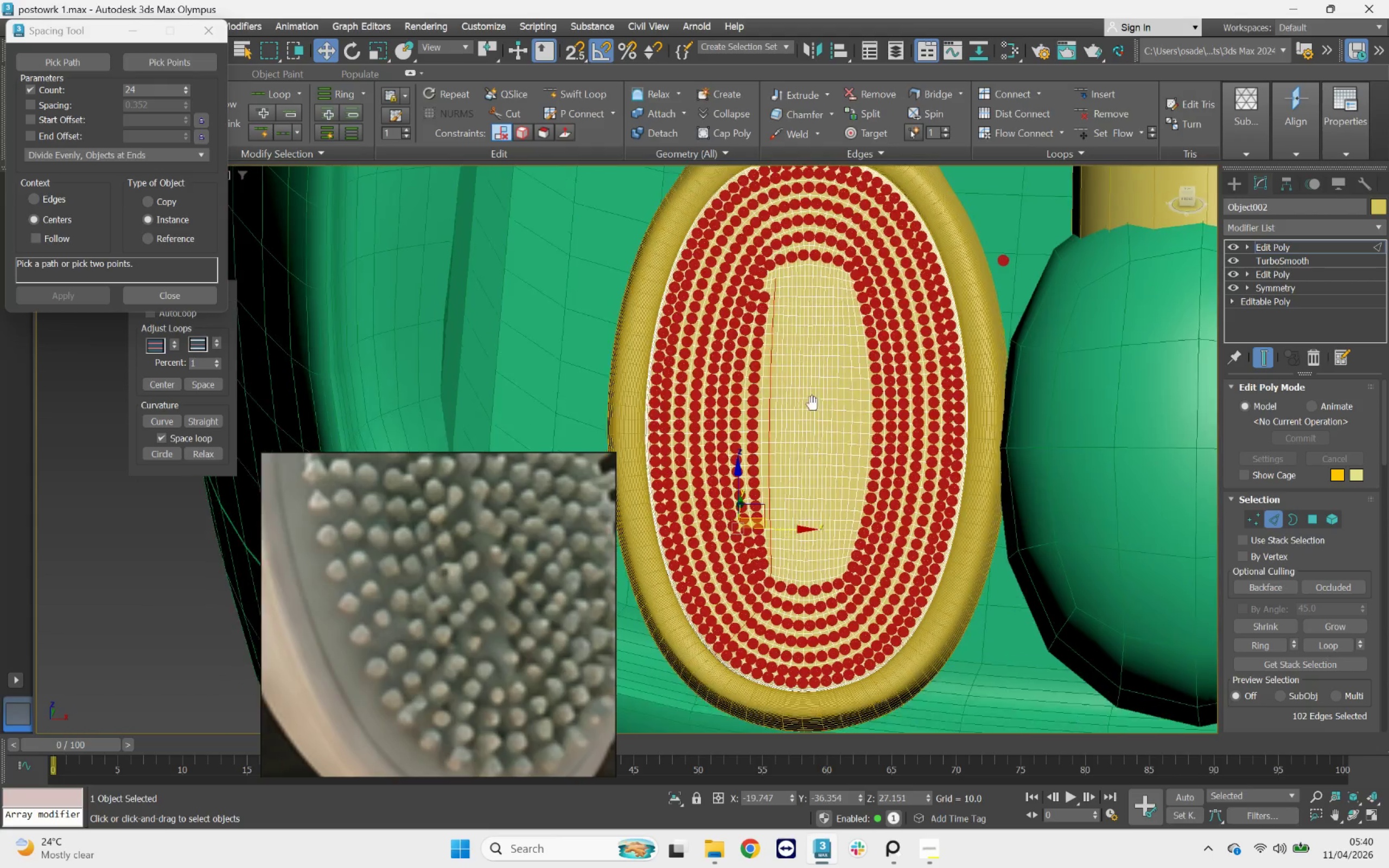 
scroll: coordinate [829, 552], scroll_direction: up, amount: 2.0
 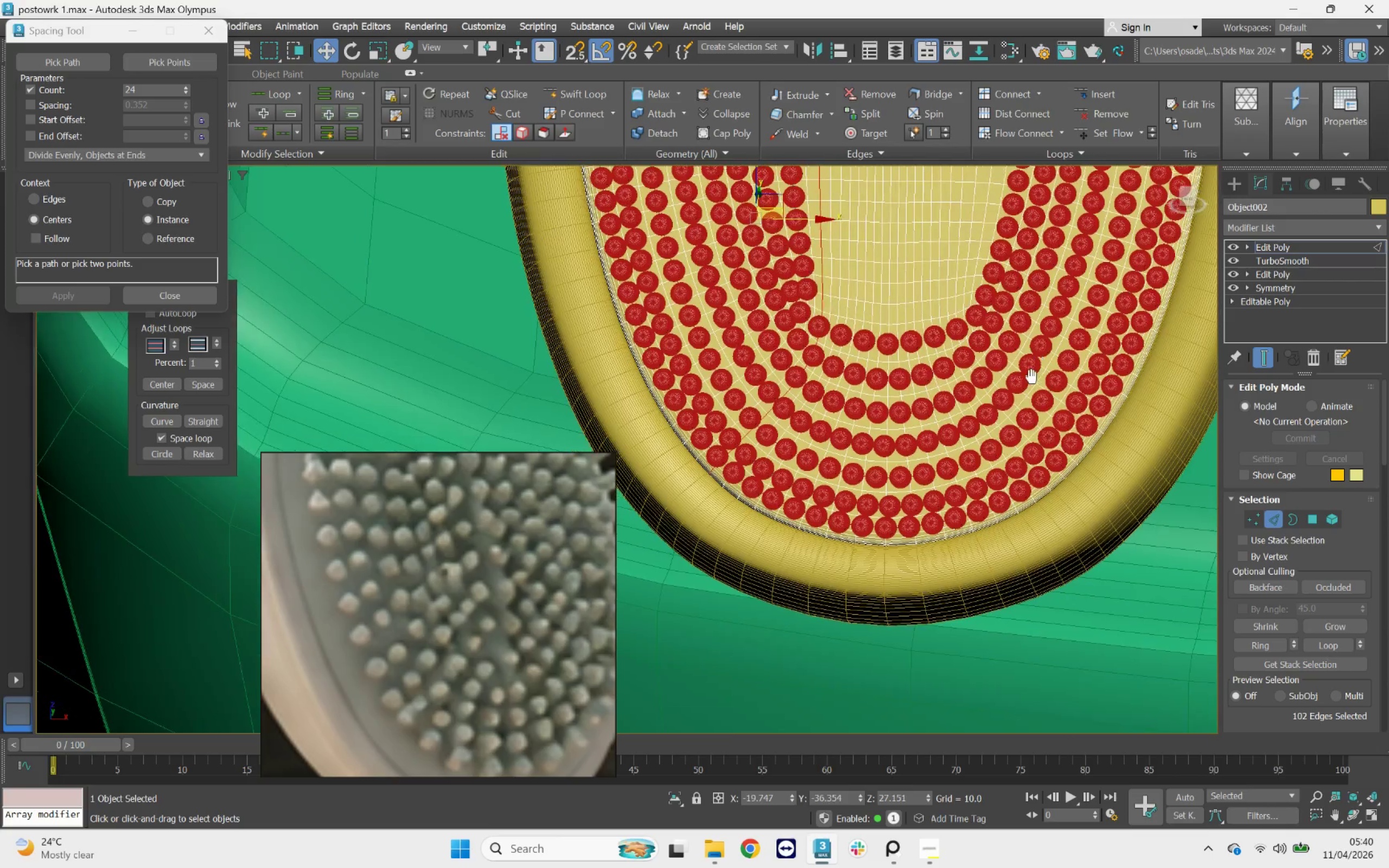 
hold_key(key=AltLeft, duration=1.53)
left_click_drag(start_coordinate=[1080, 671], to_coordinate=[596, 327])
 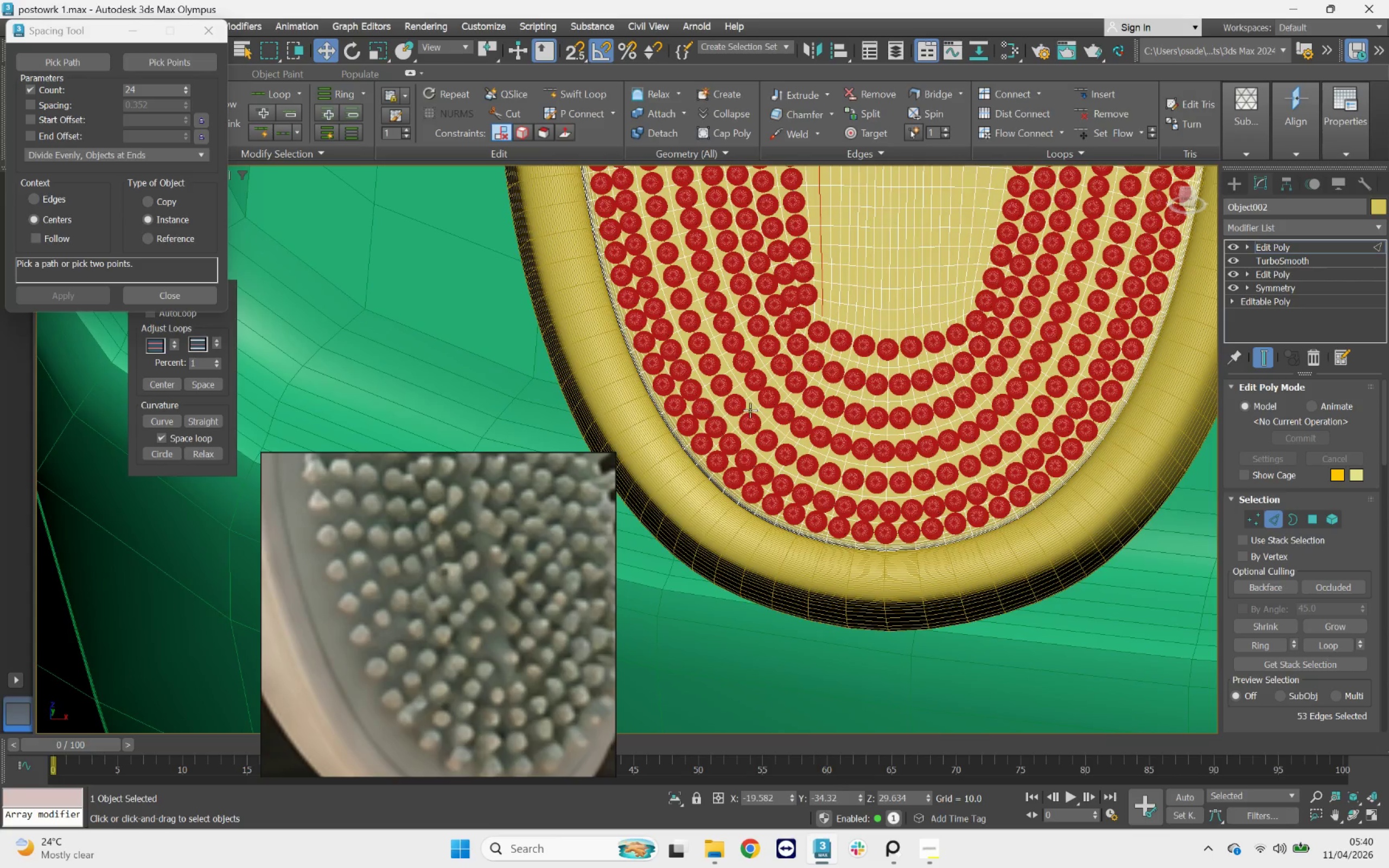 
scroll: coordinate [794, 416], scroll_direction: down, amount: 3.0
 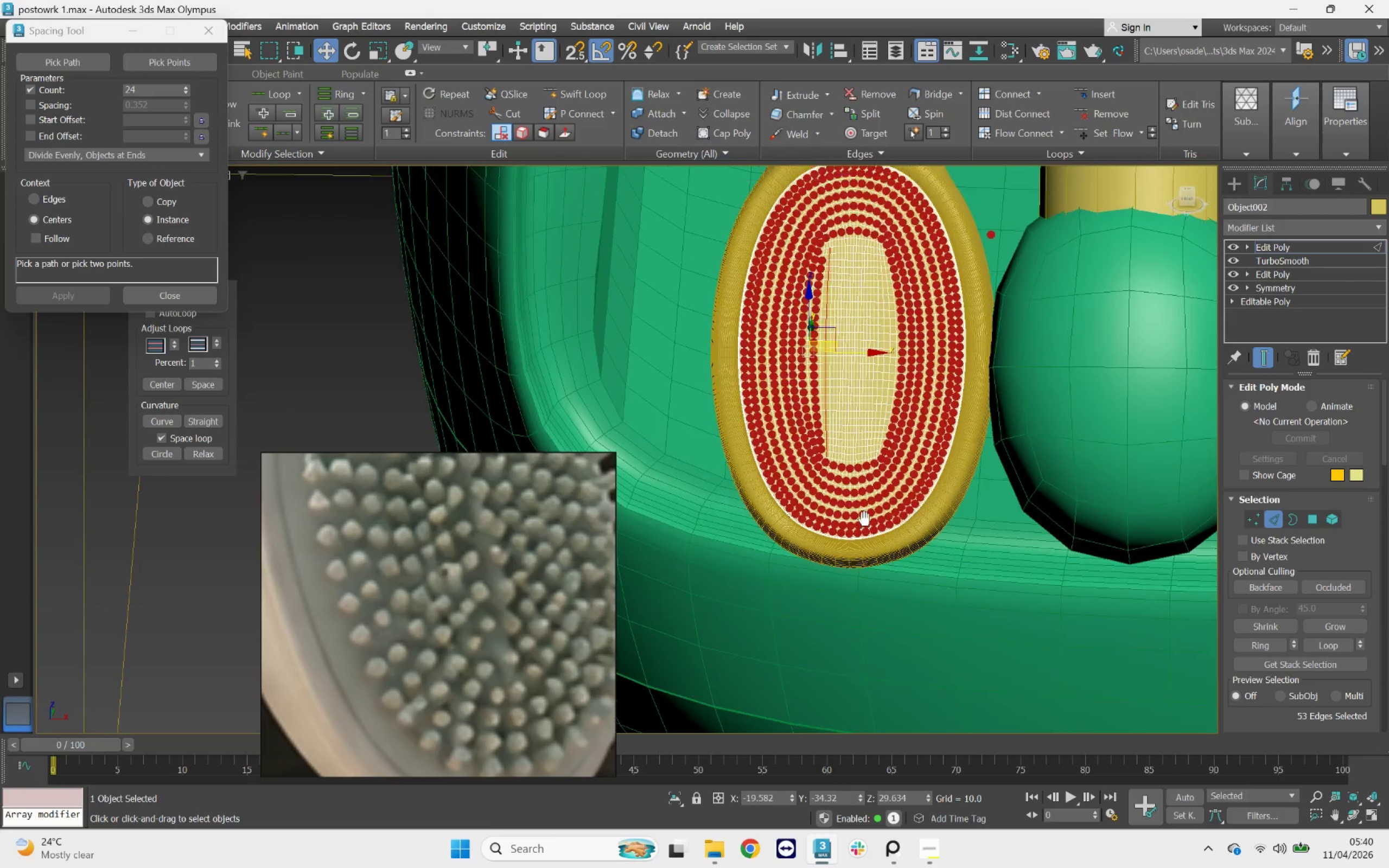 
hold_key(key=AltLeft, duration=1.87)
 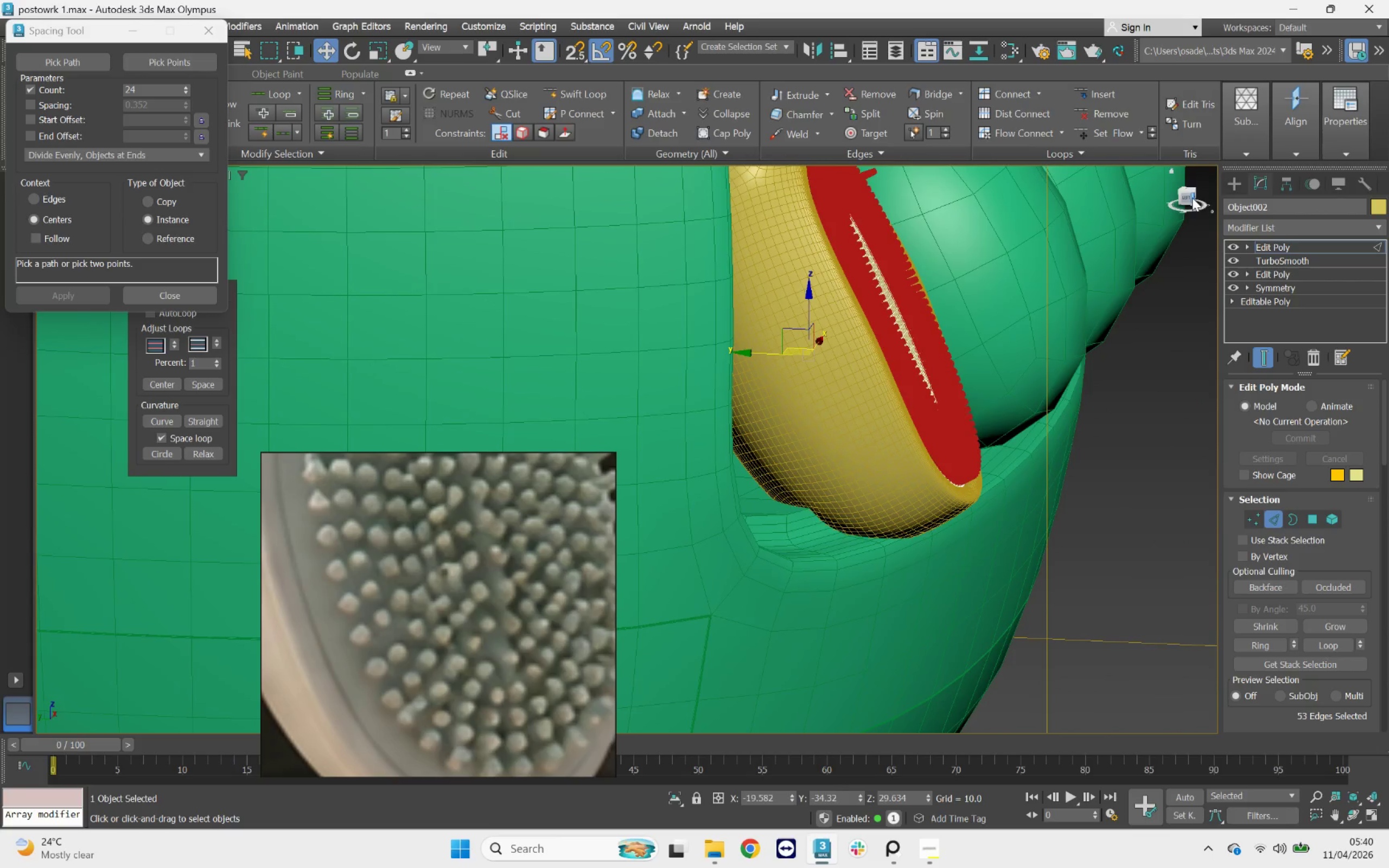 
left_click([1187, 197])
 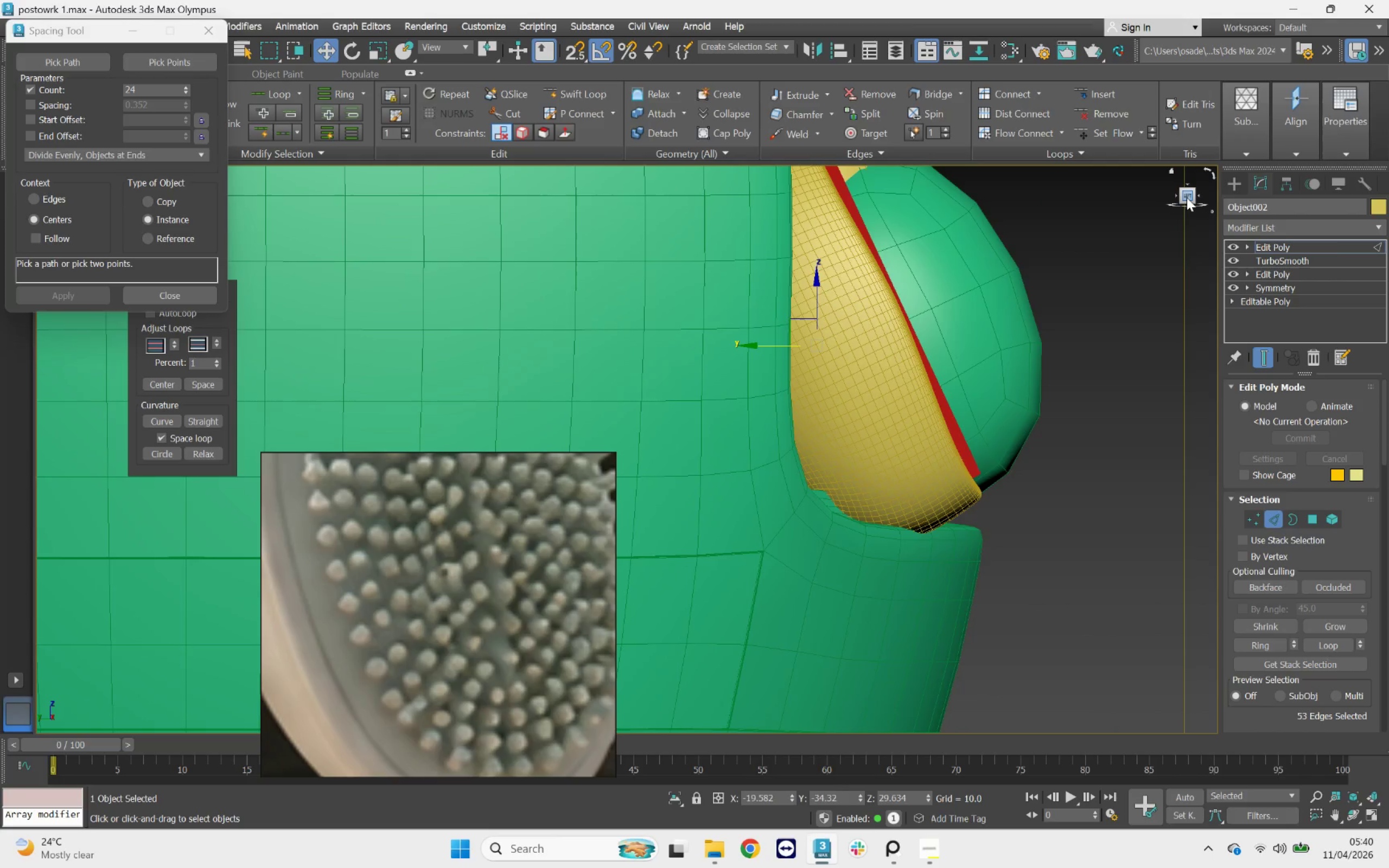 
key(F3)
 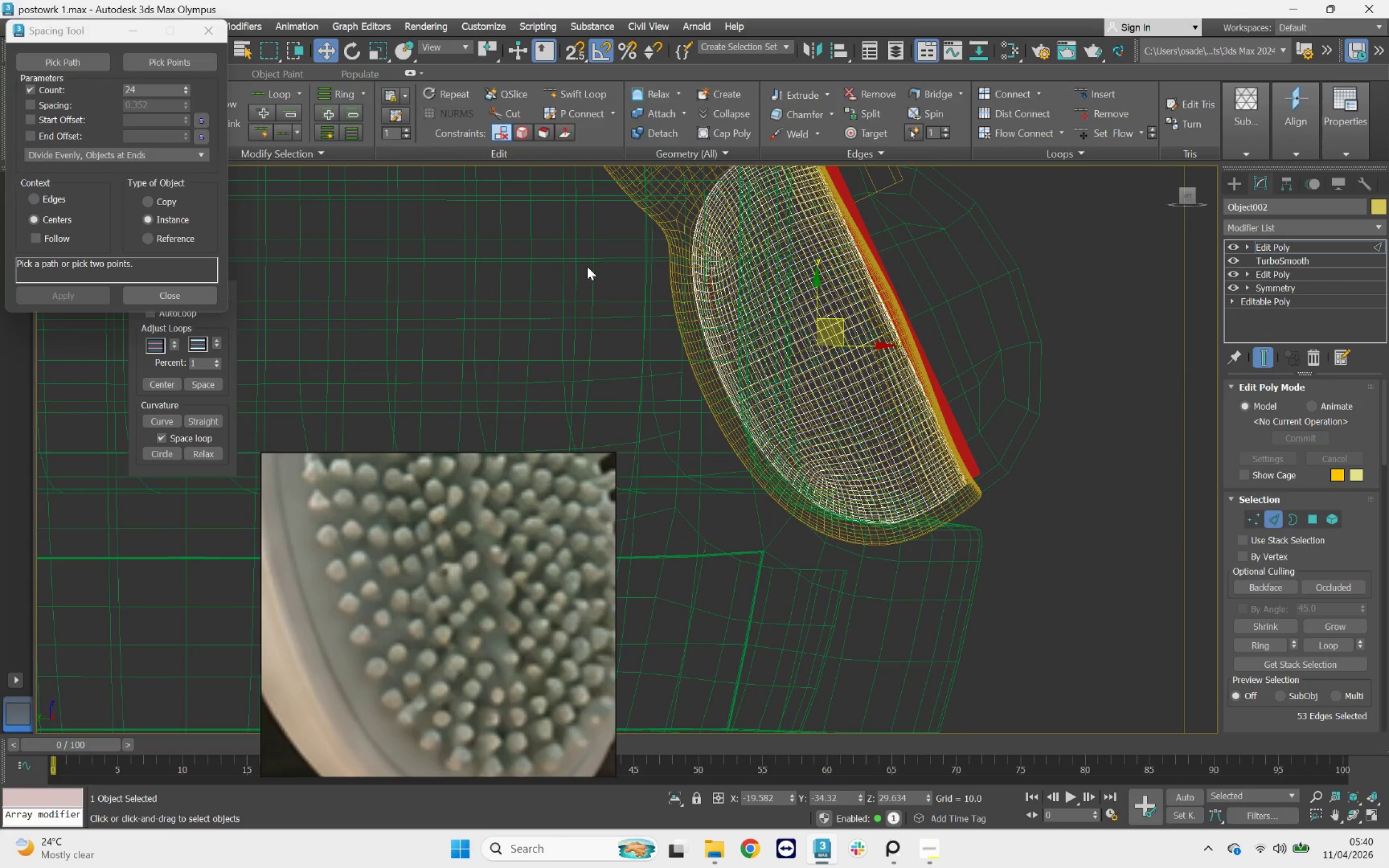 
hold_key(key=AltLeft, duration=1.47)
left_click_drag(start_coordinate=[585, 247], to_coordinate=[773, 480])
 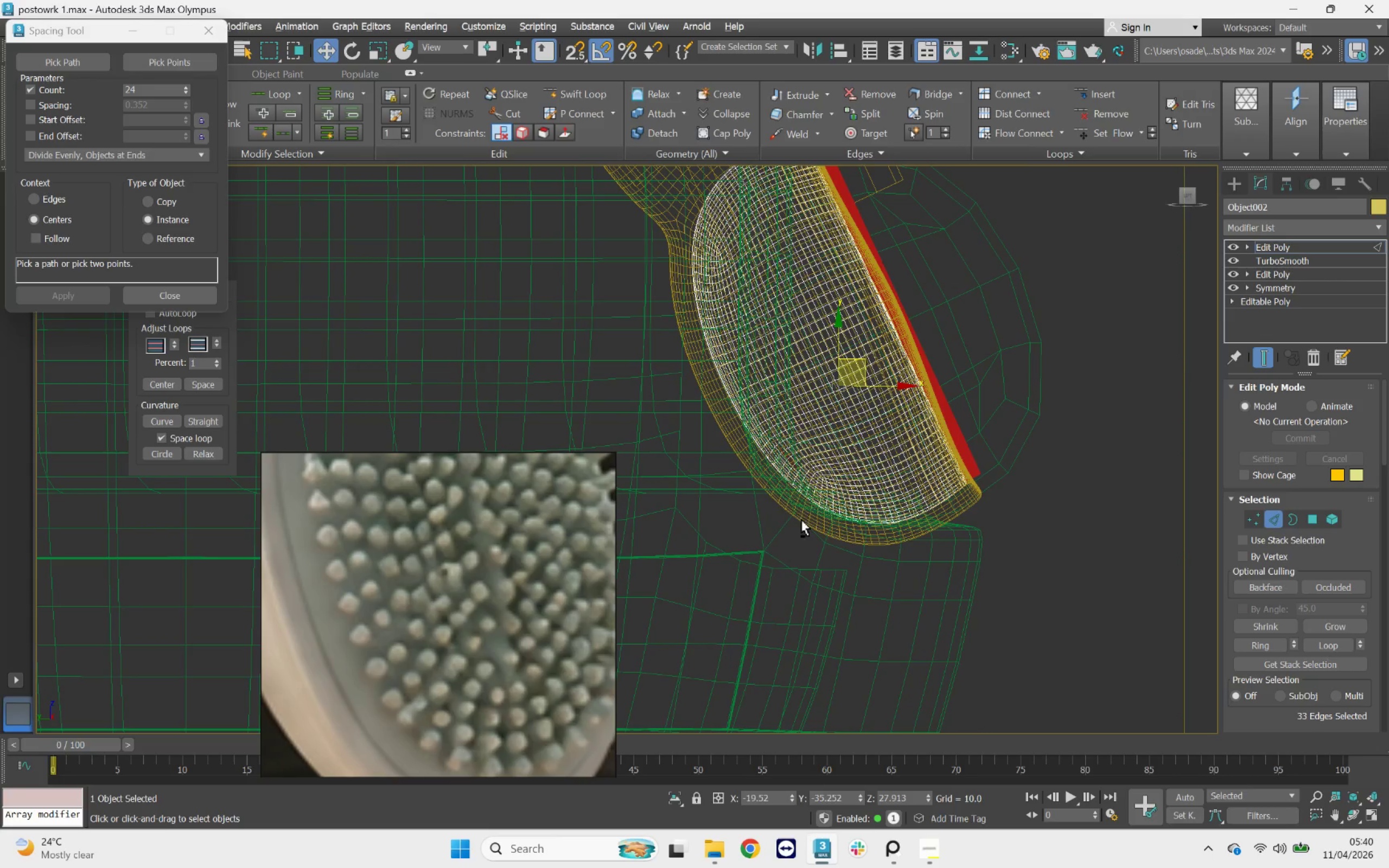 
left_click_drag(start_coordinate=[834, 528], to_coordinate=[721, 397])
 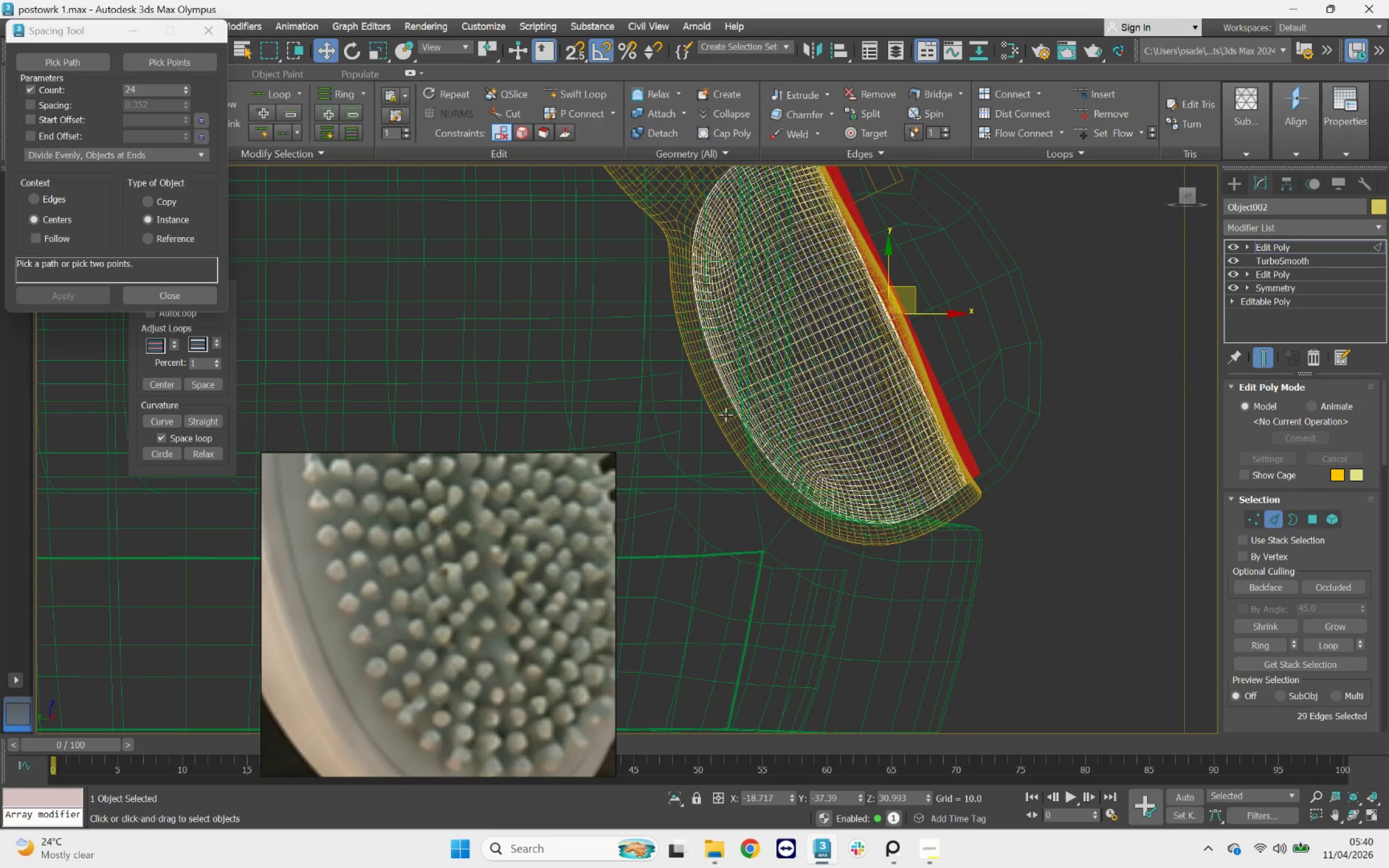 
hold_key(key=AltLeft, duration=1.22)
 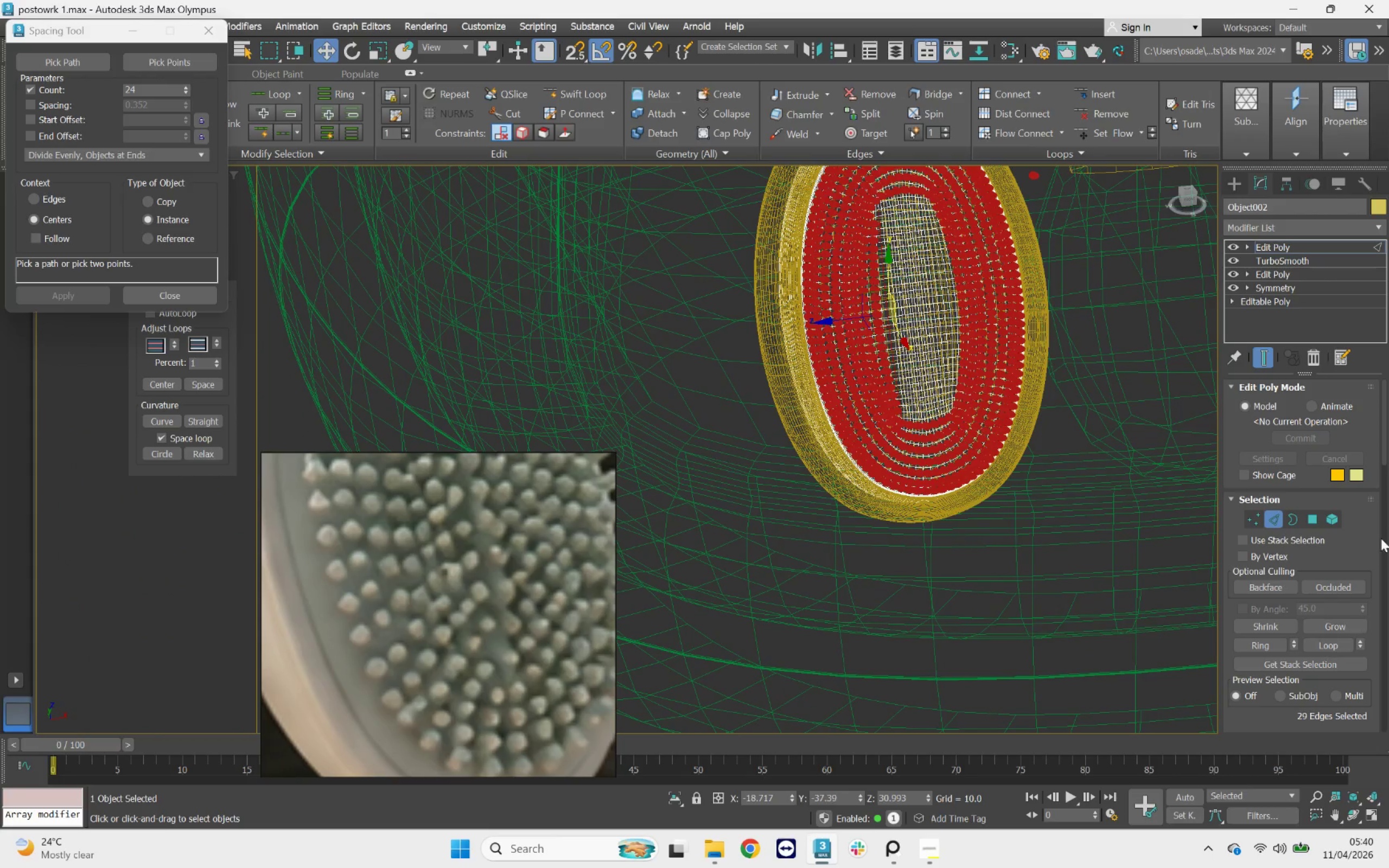 
left_click_drag(start_coordinate=[1384, 447], to_coordinate=[1388, 521])
 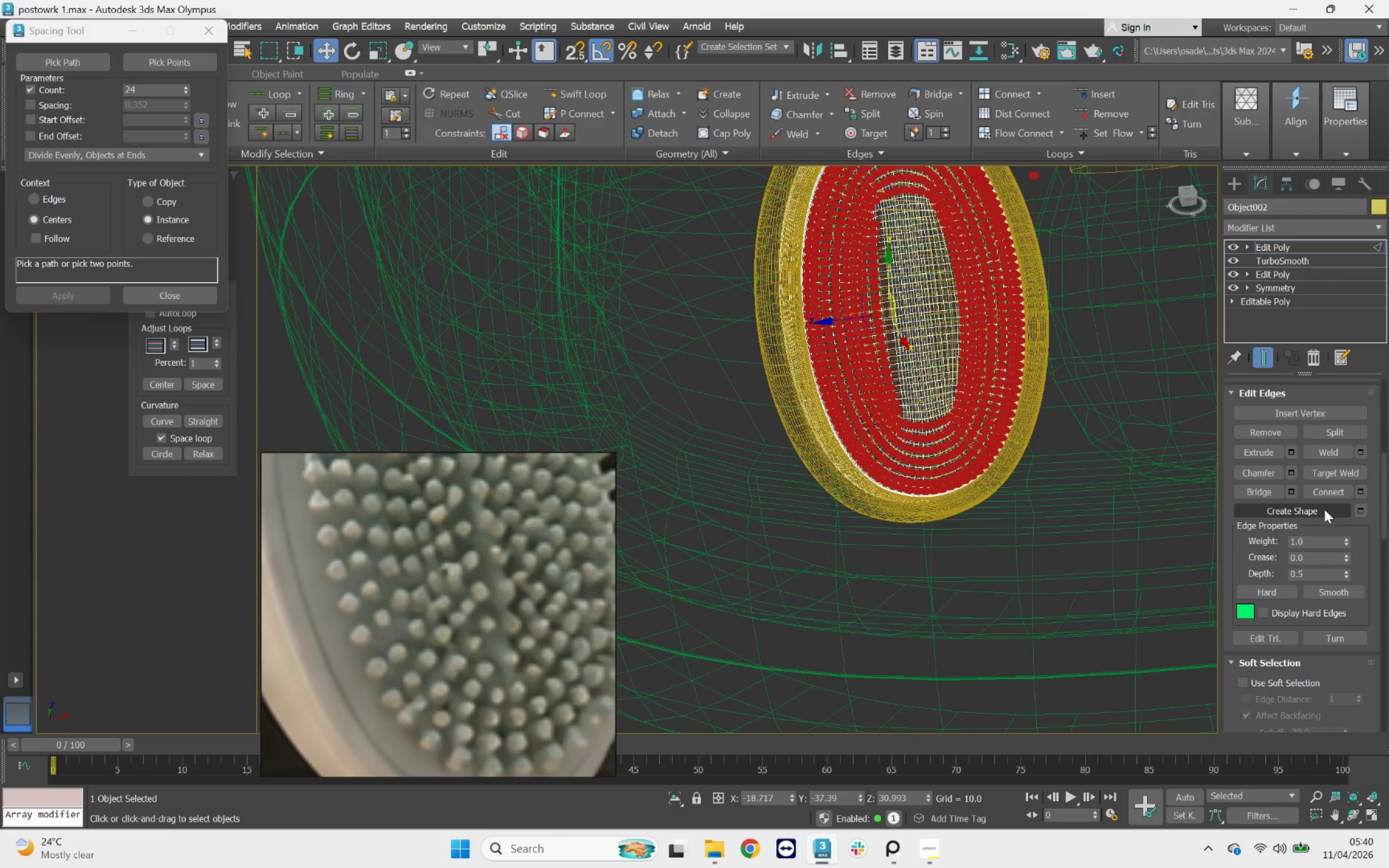 
left_click([1324, 509])
 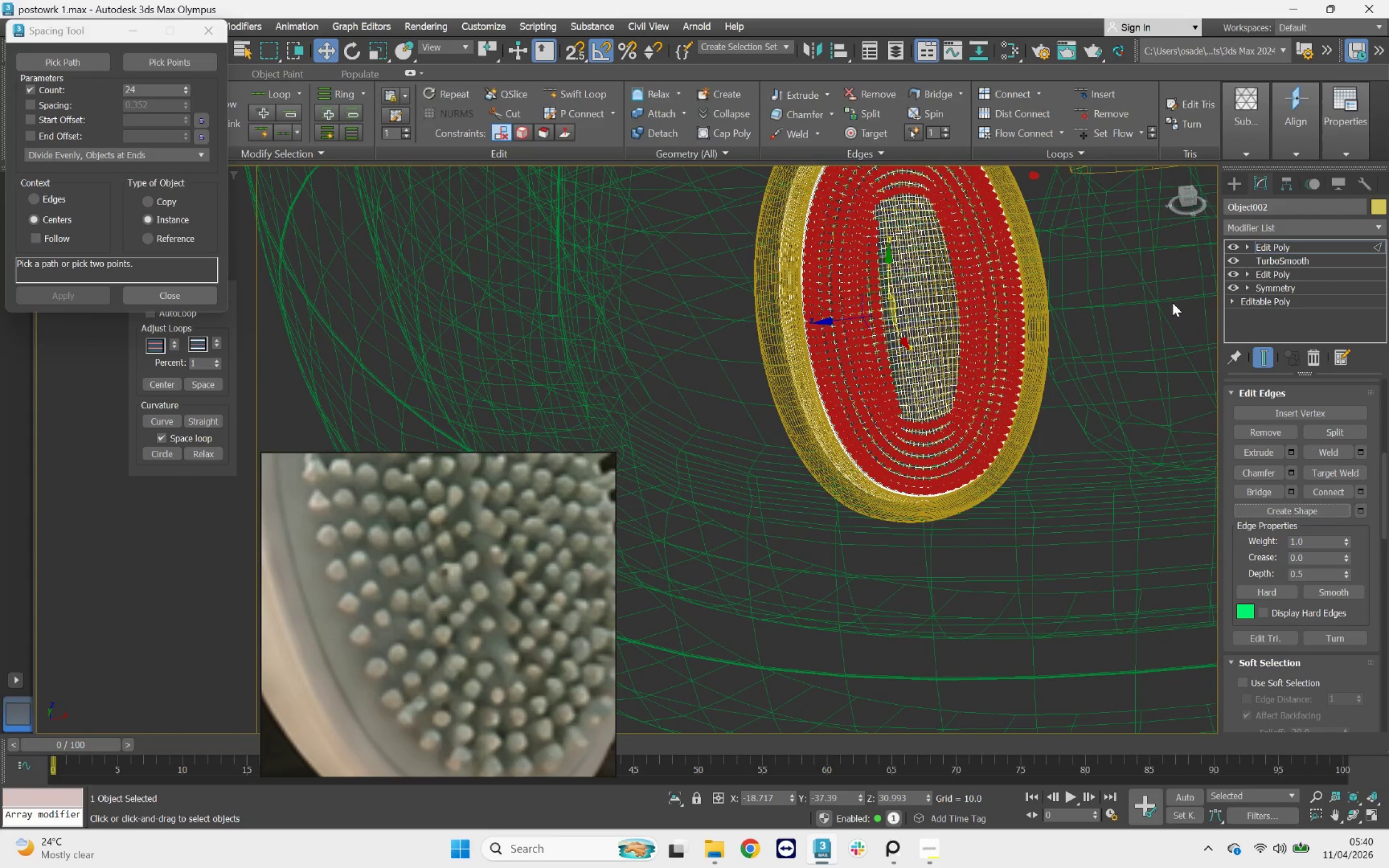 
type(223)
 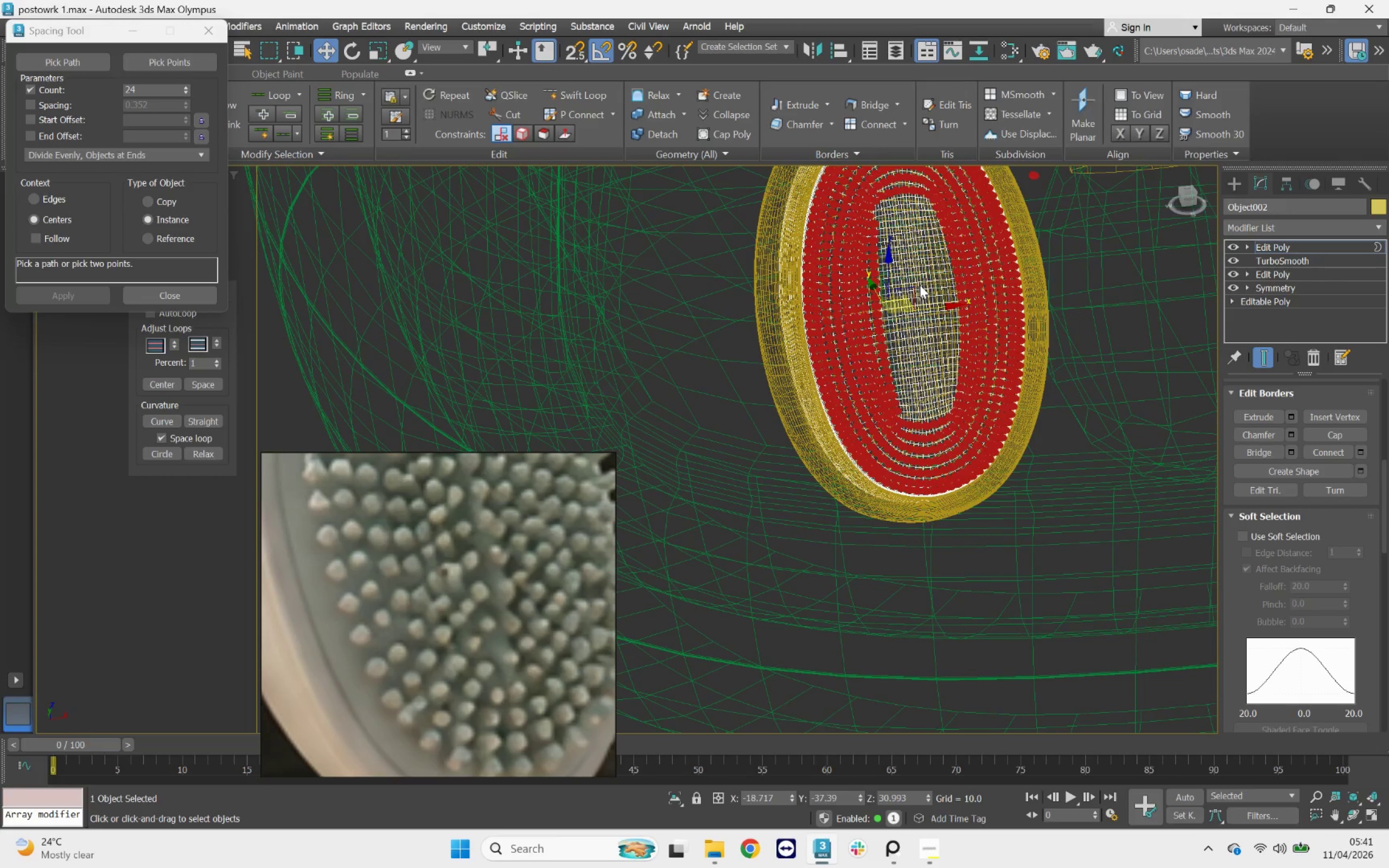 
type(332)
 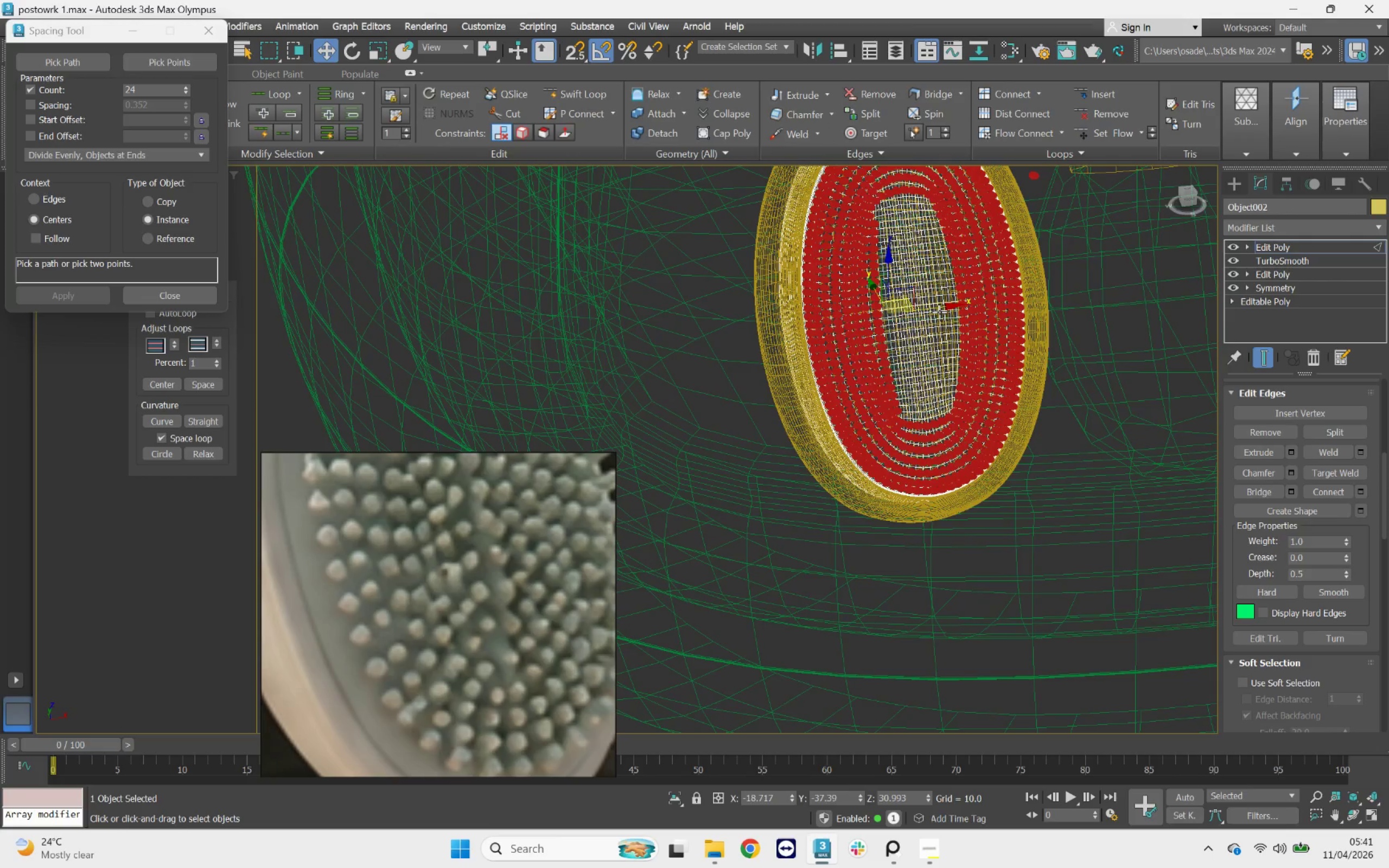 
key(F3)
 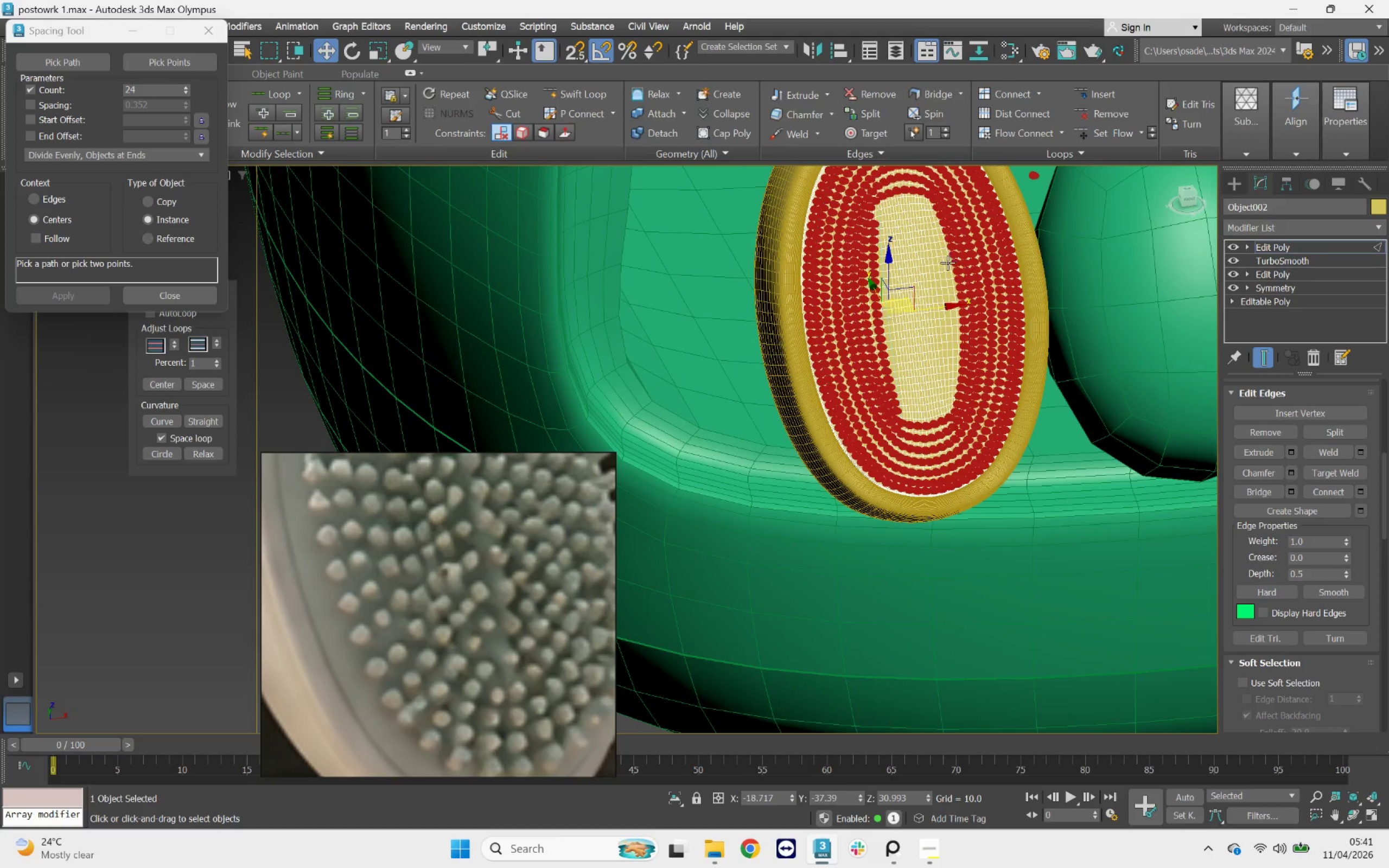 
hold_key(key=AltLeft, duration=0.74)
 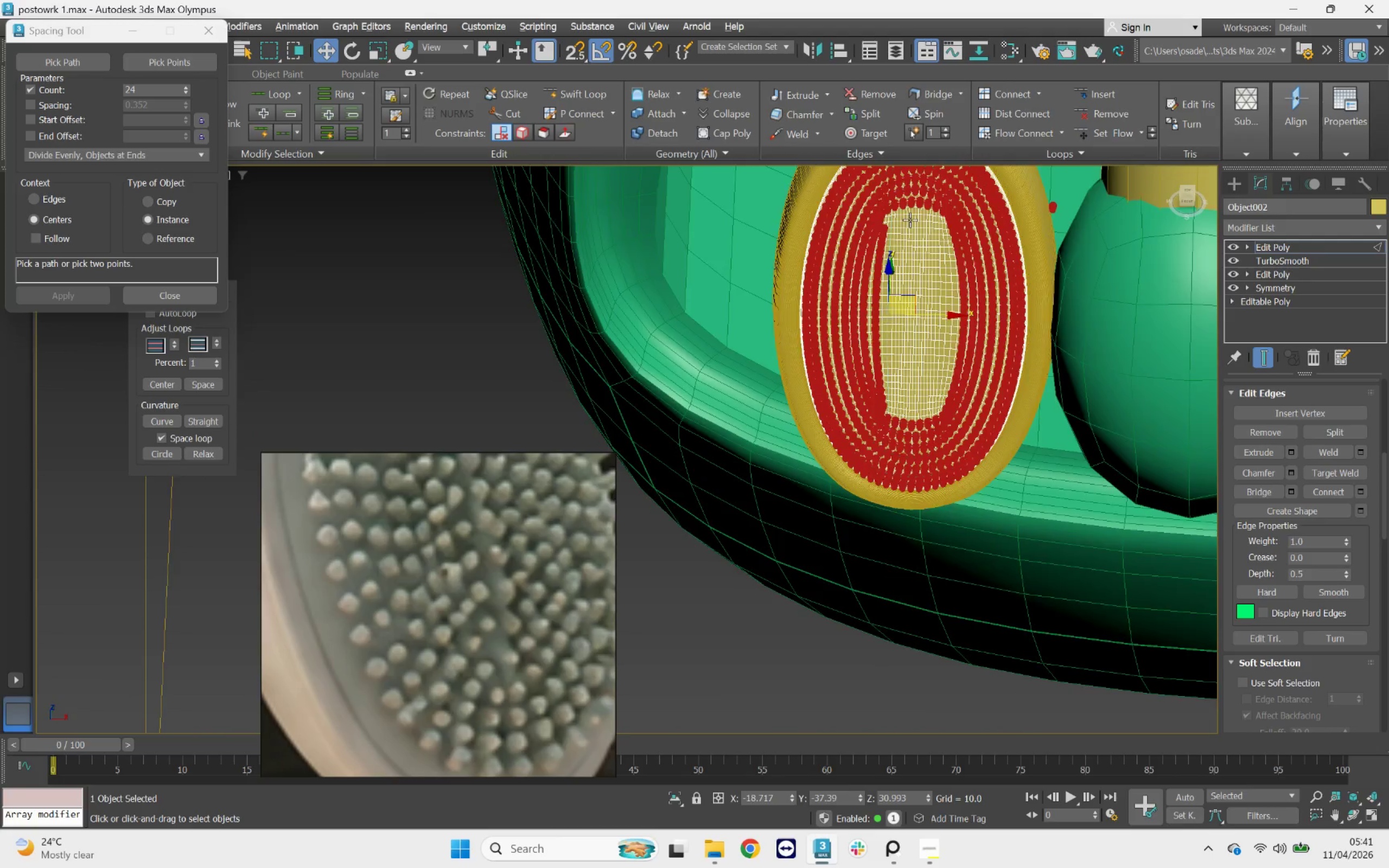 
scroll: coordinate [863, 230], scroll_direction: up, amount: 6.0
 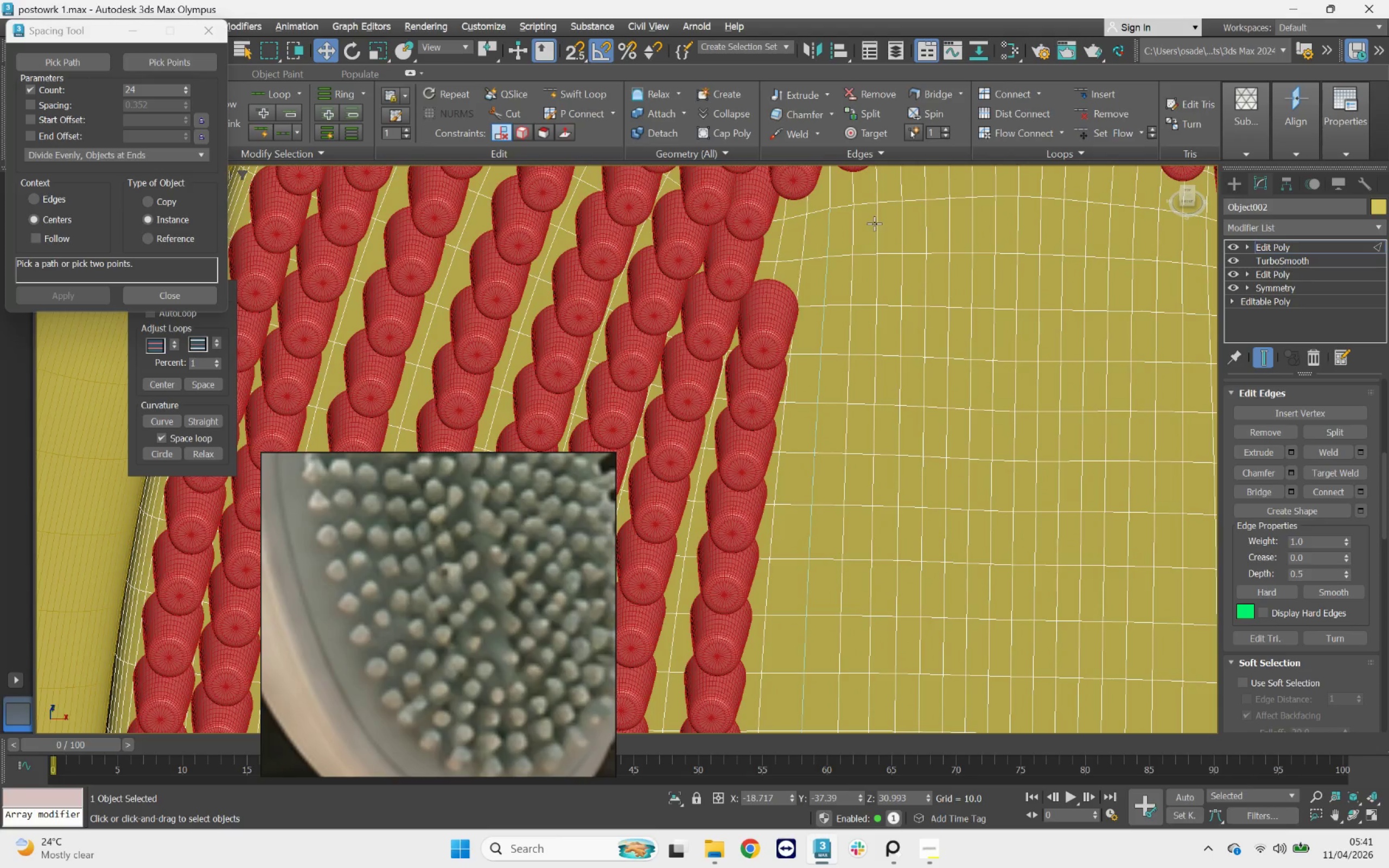 
double_click([874, 224])
 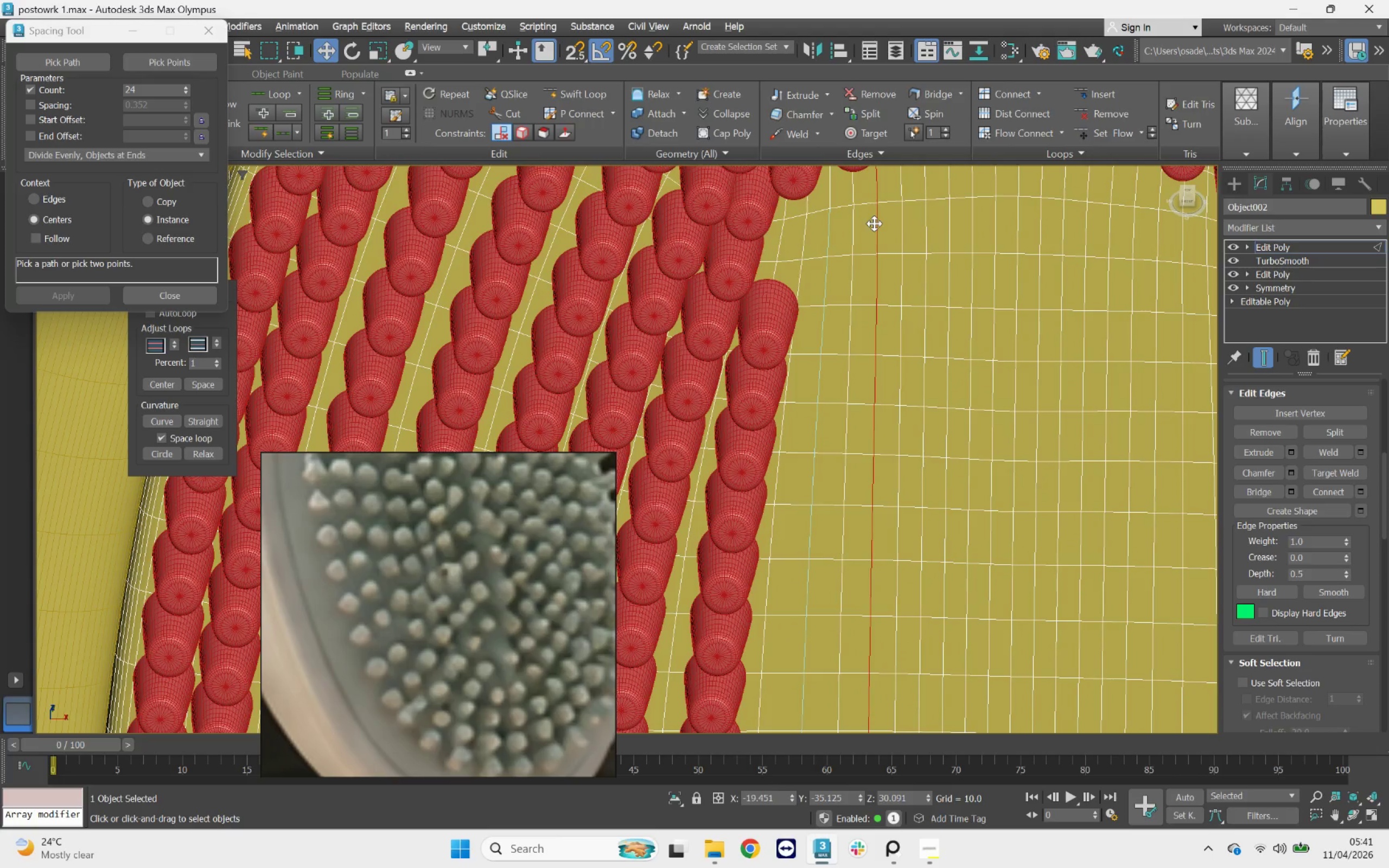 
scroll: coordinate [875, 224], scroll_direction: down, amount: 4.0
 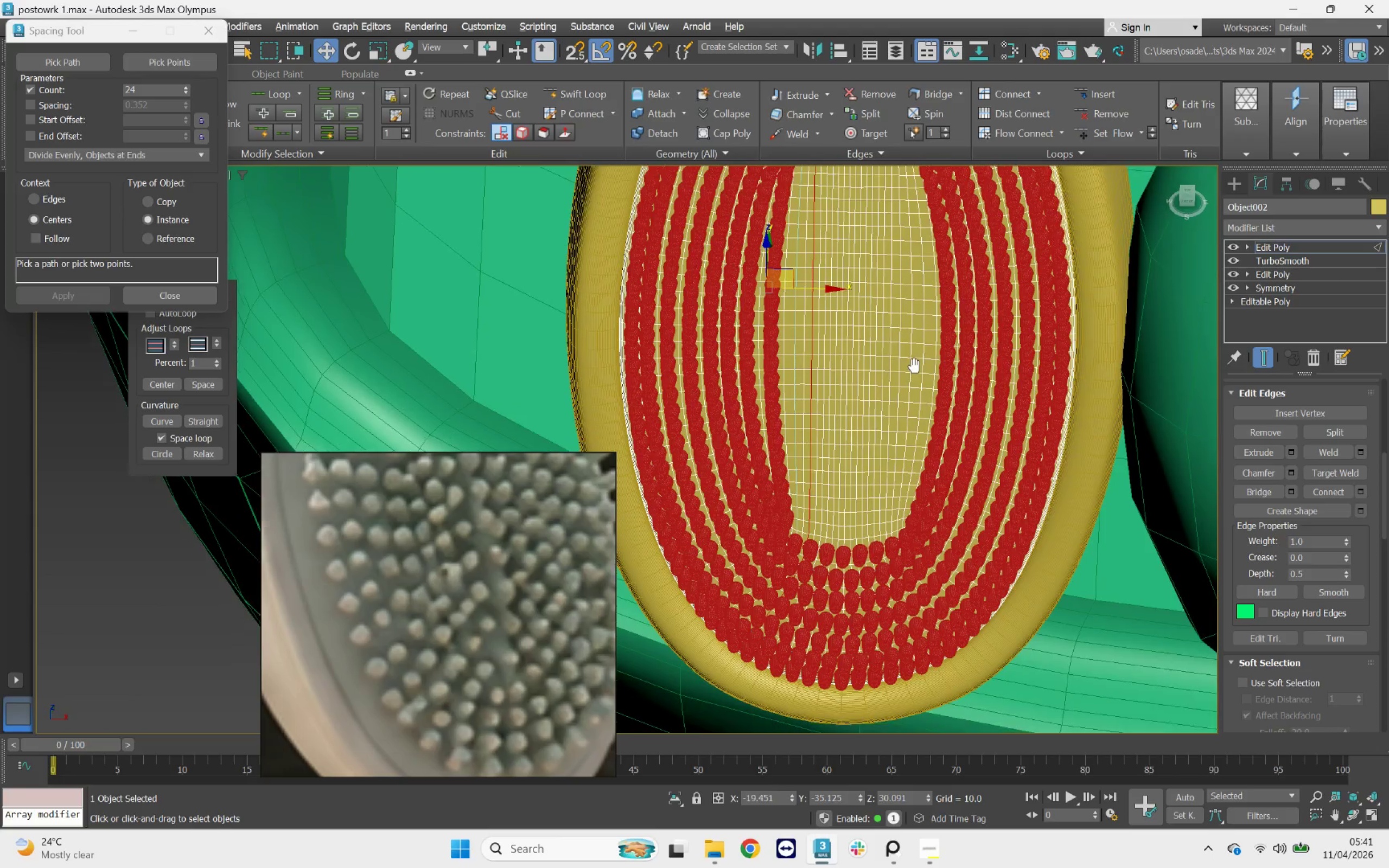 
hold_key(key=AltLeft, duration=1.6)
left_click_drag(start_coordinate=[1047, 691], to_coordinate=[619, 513])
 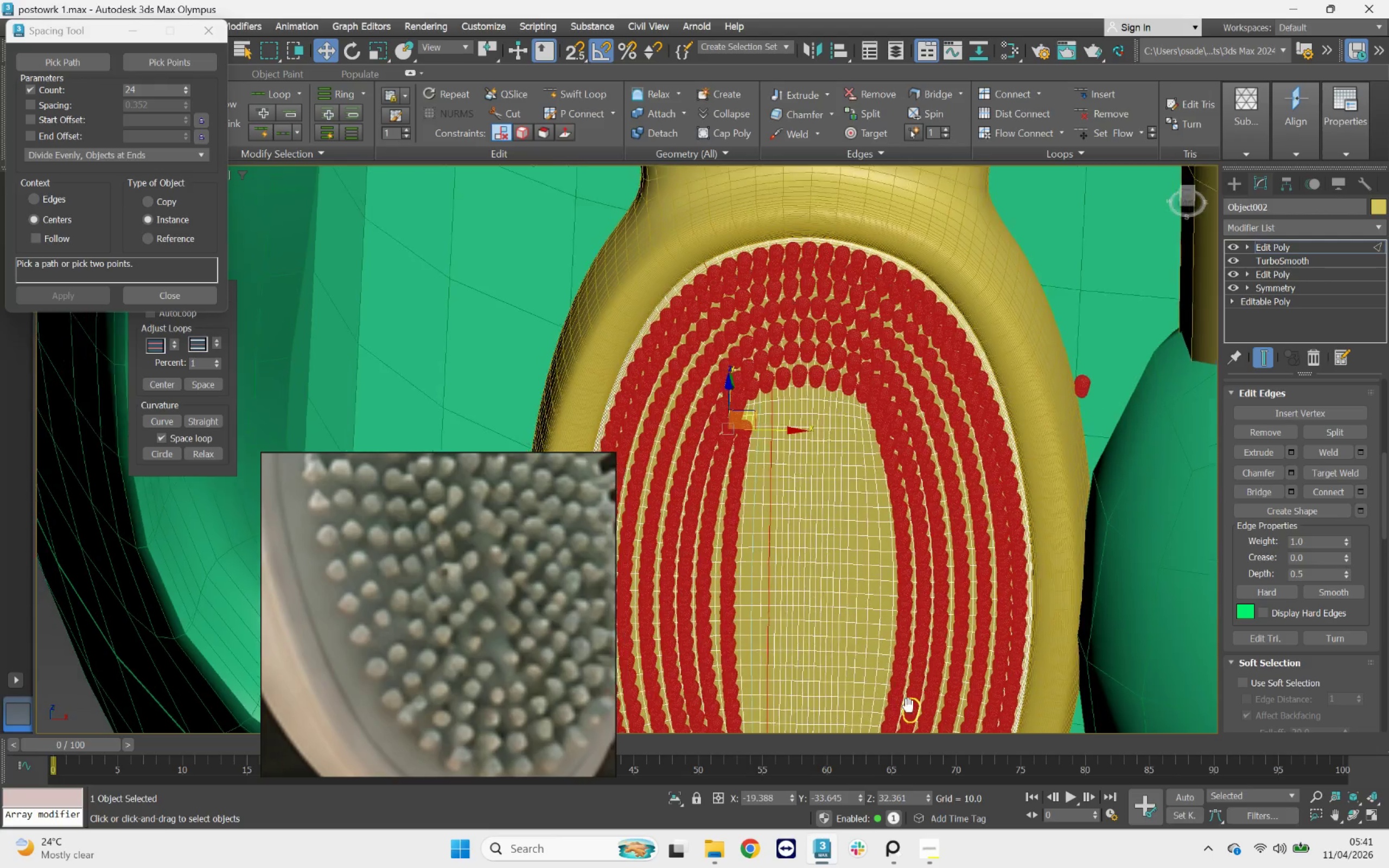 
hold_key(key=AltLeft, duration=2.31)
left_click_drag(start_coordinate=[999, 247], to_coordinate=[548, 390])
 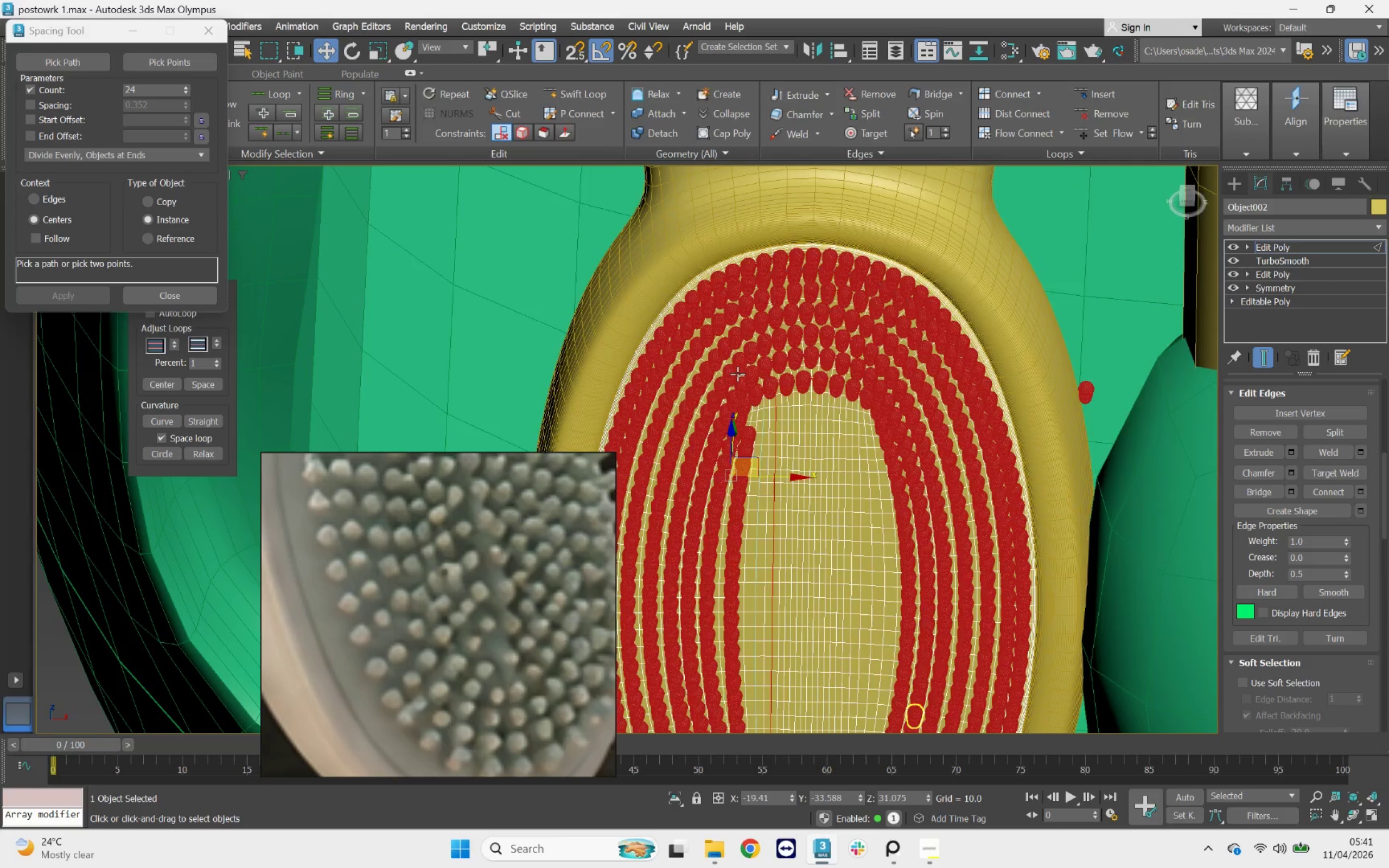 
hold_key(key=AltLeft, duration=0.8)
left_click_drag(start_coordinate=[935, 361], to_coordinate=[747, 411])
 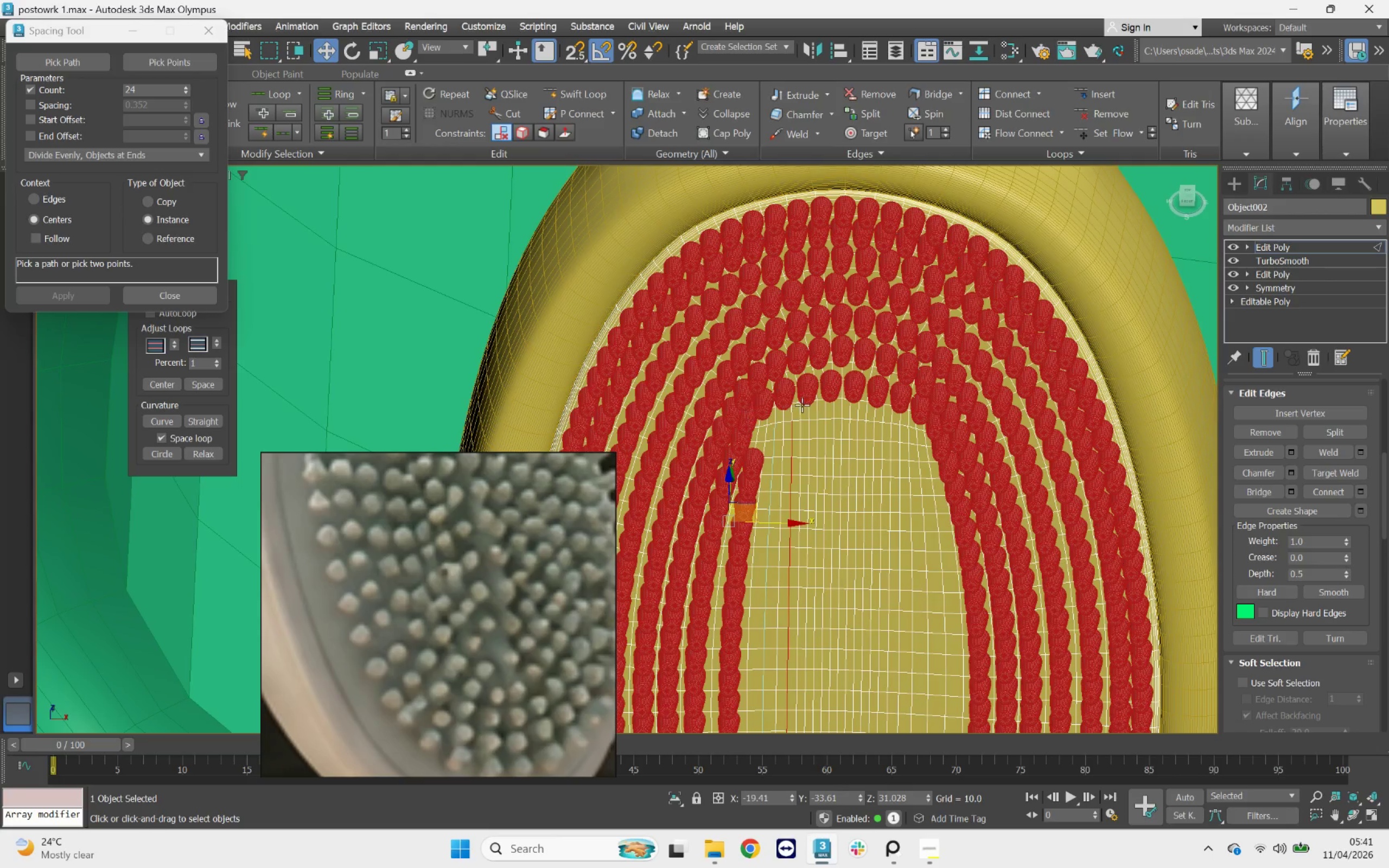 
scroll: coordinate [737, 372], scroll_direction: up, amount: 1.0
 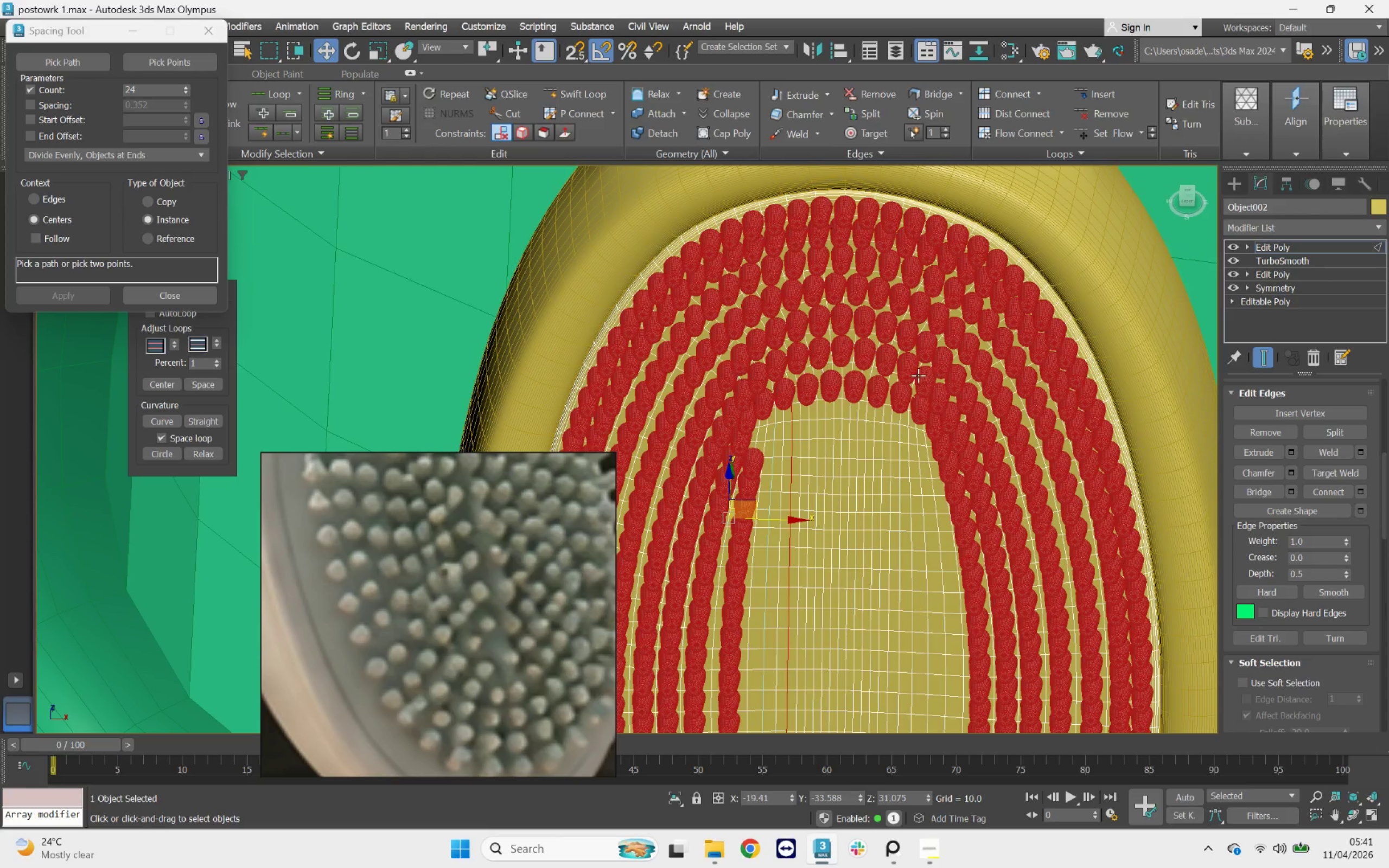 
hold_key(key=AltLeft, duration=0.7)
 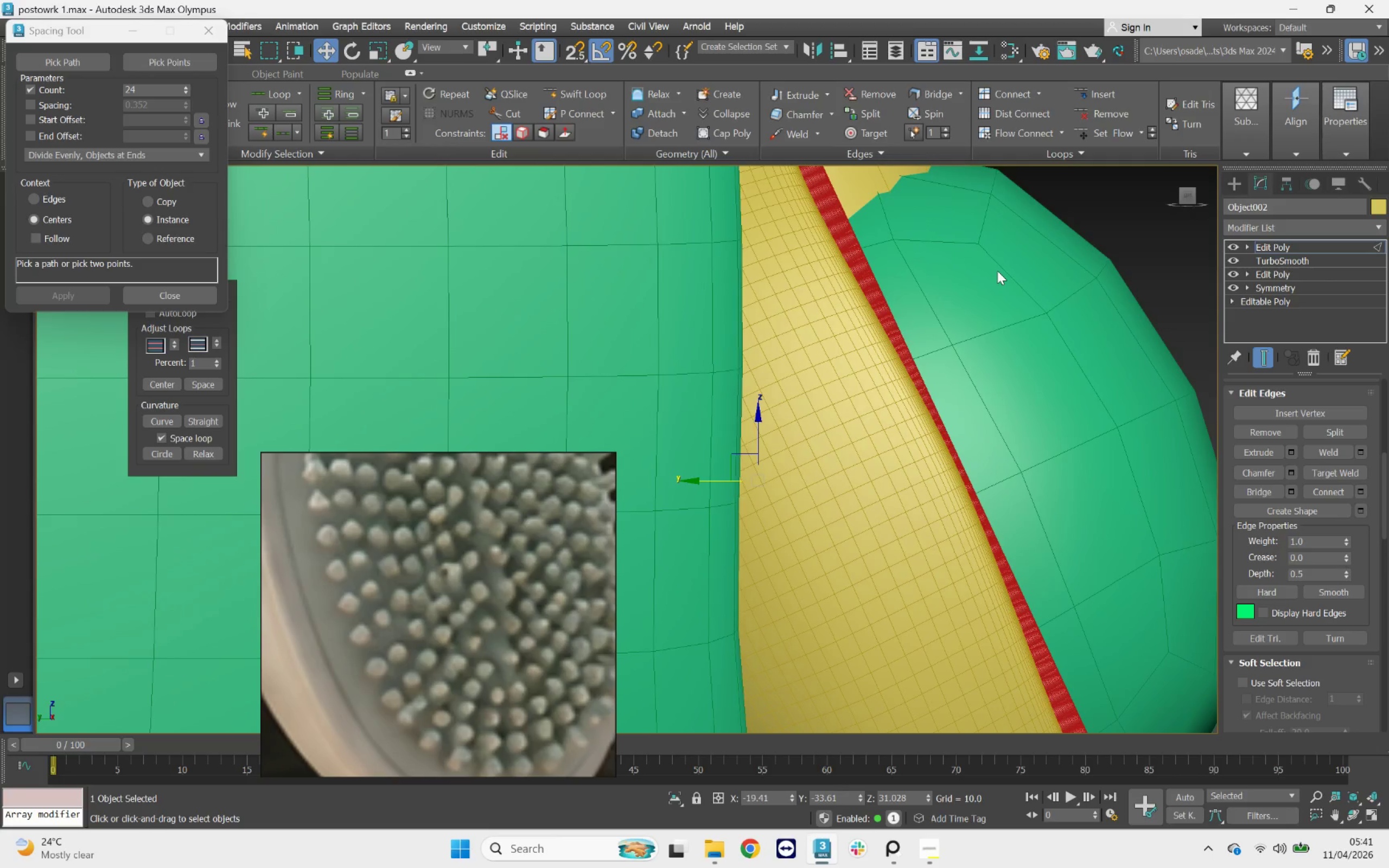 
scroll: coordinate [815, 404], scroll_direction: down, amount: 1.0
 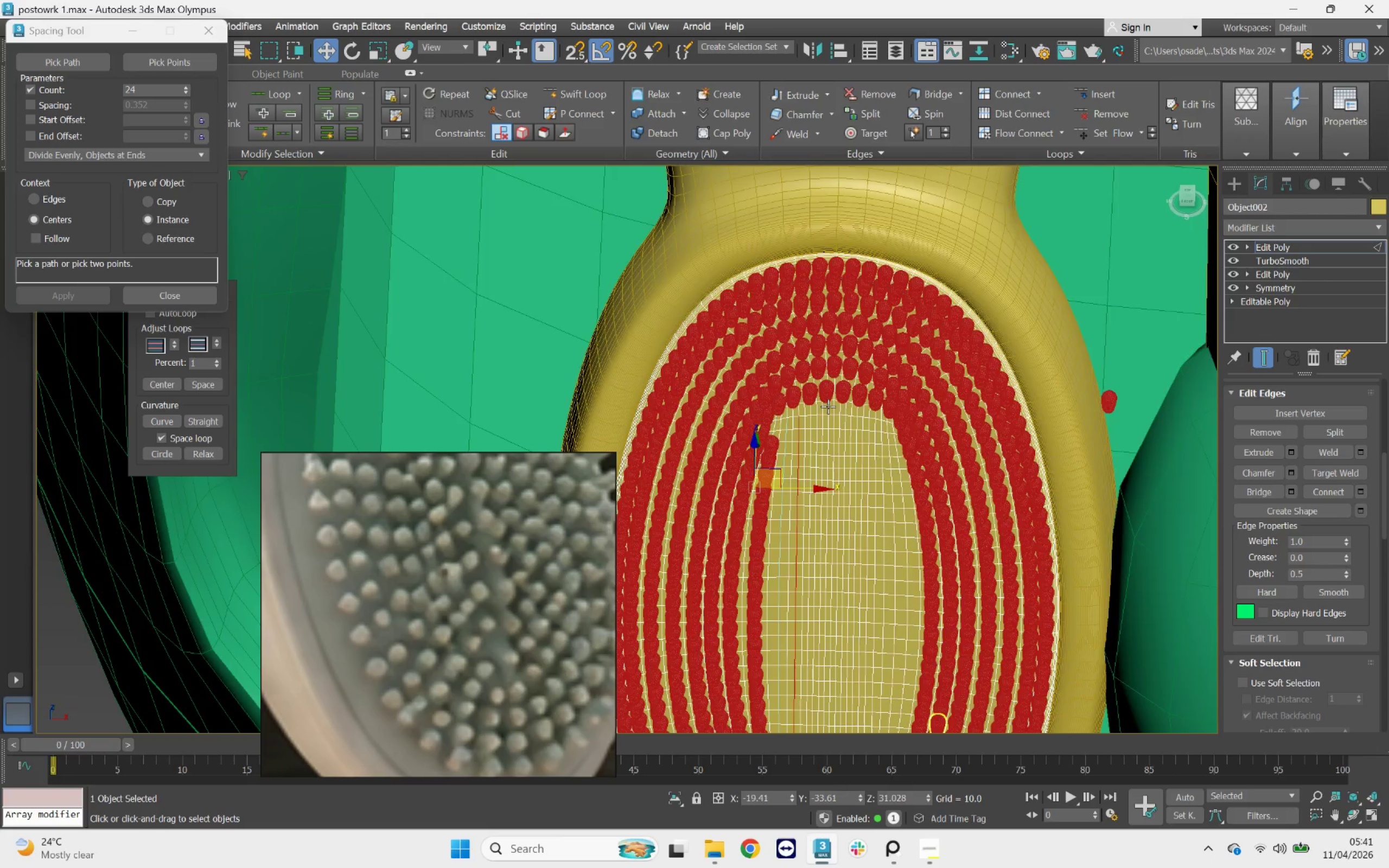 
key(F3)
 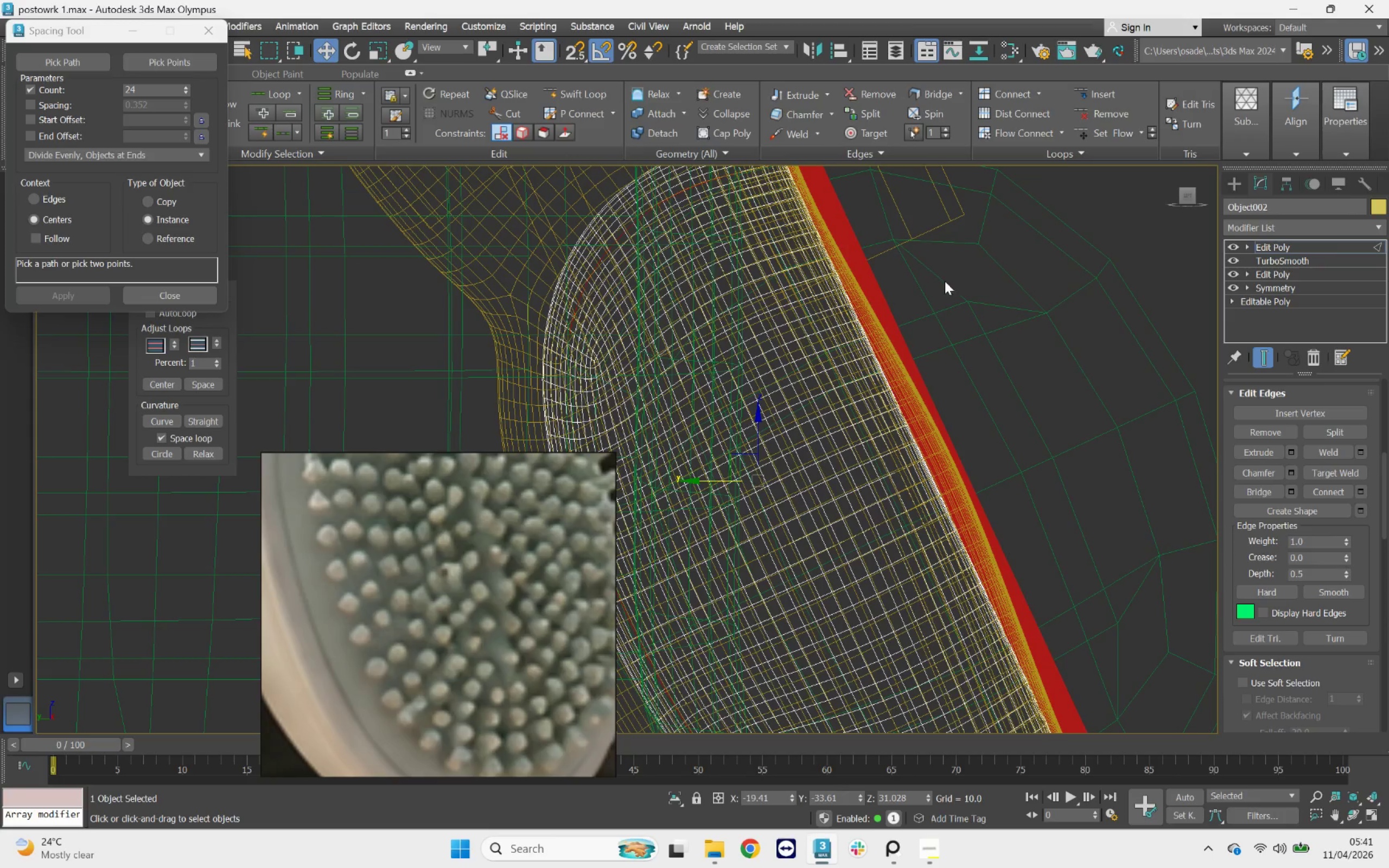 
scroll: coordinate [945, 278], scroll_direction: down, amount: 2.0
 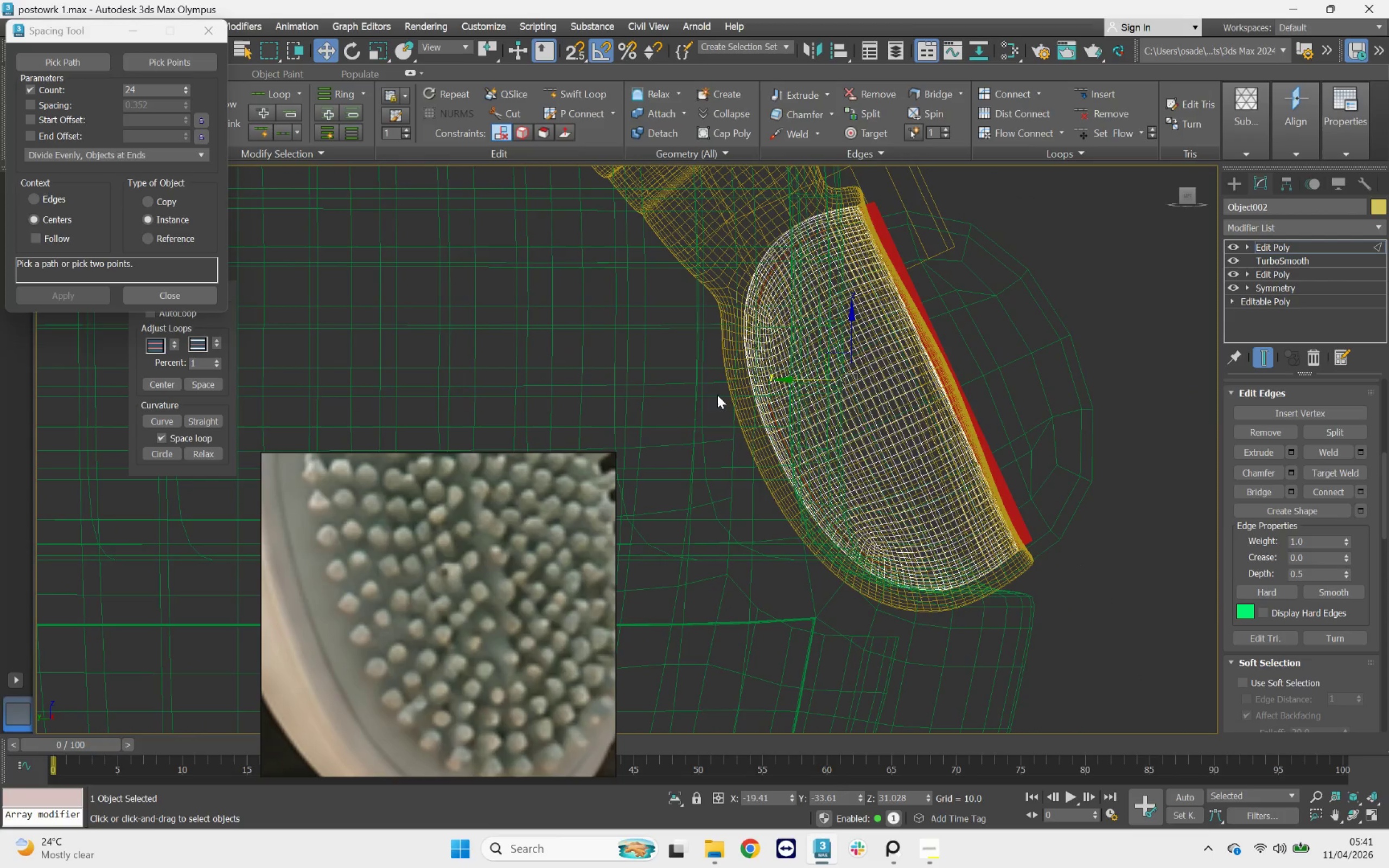 
hold_key(key=AltLeft, duration=5.42)
left_click_drag(start_coordinate=[631, 284], to_coordinate=[845, 564])
 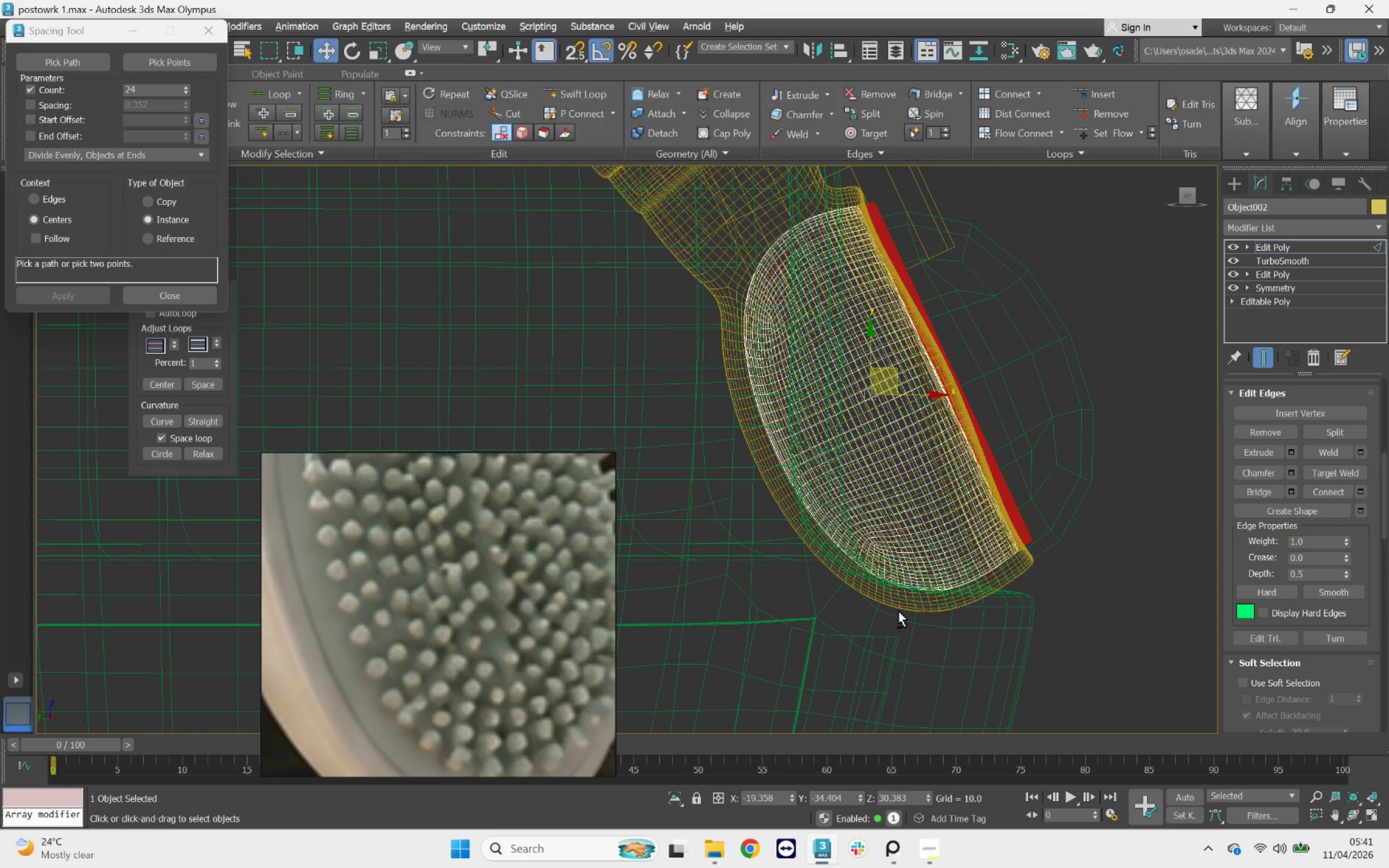 
left_click_drag(start_coordinate=[899, 611], to_coordinate=[807, 499])
 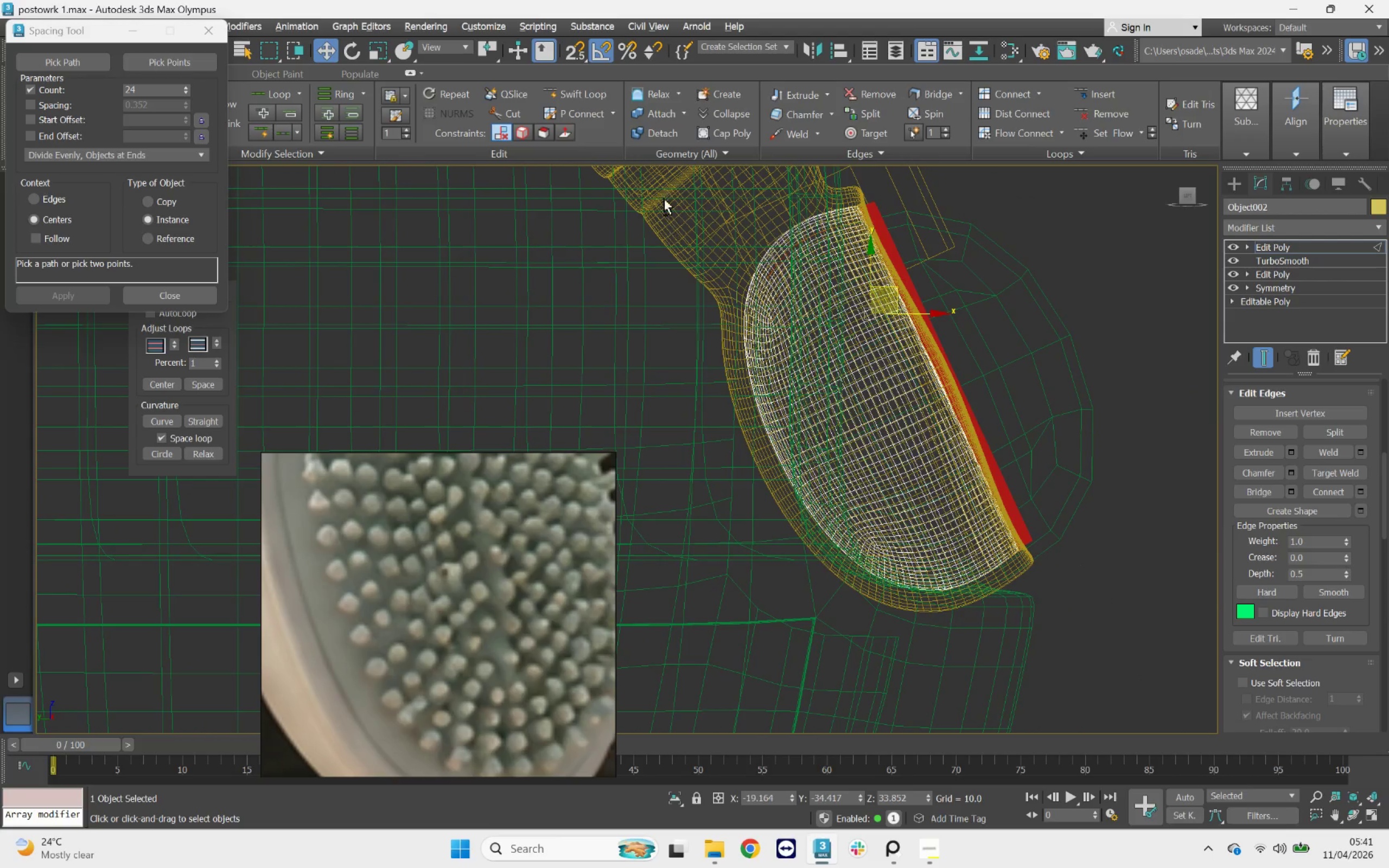 
left_click_drag(start_coordinate=[677, 173], to_coordinate=[846, 355])
 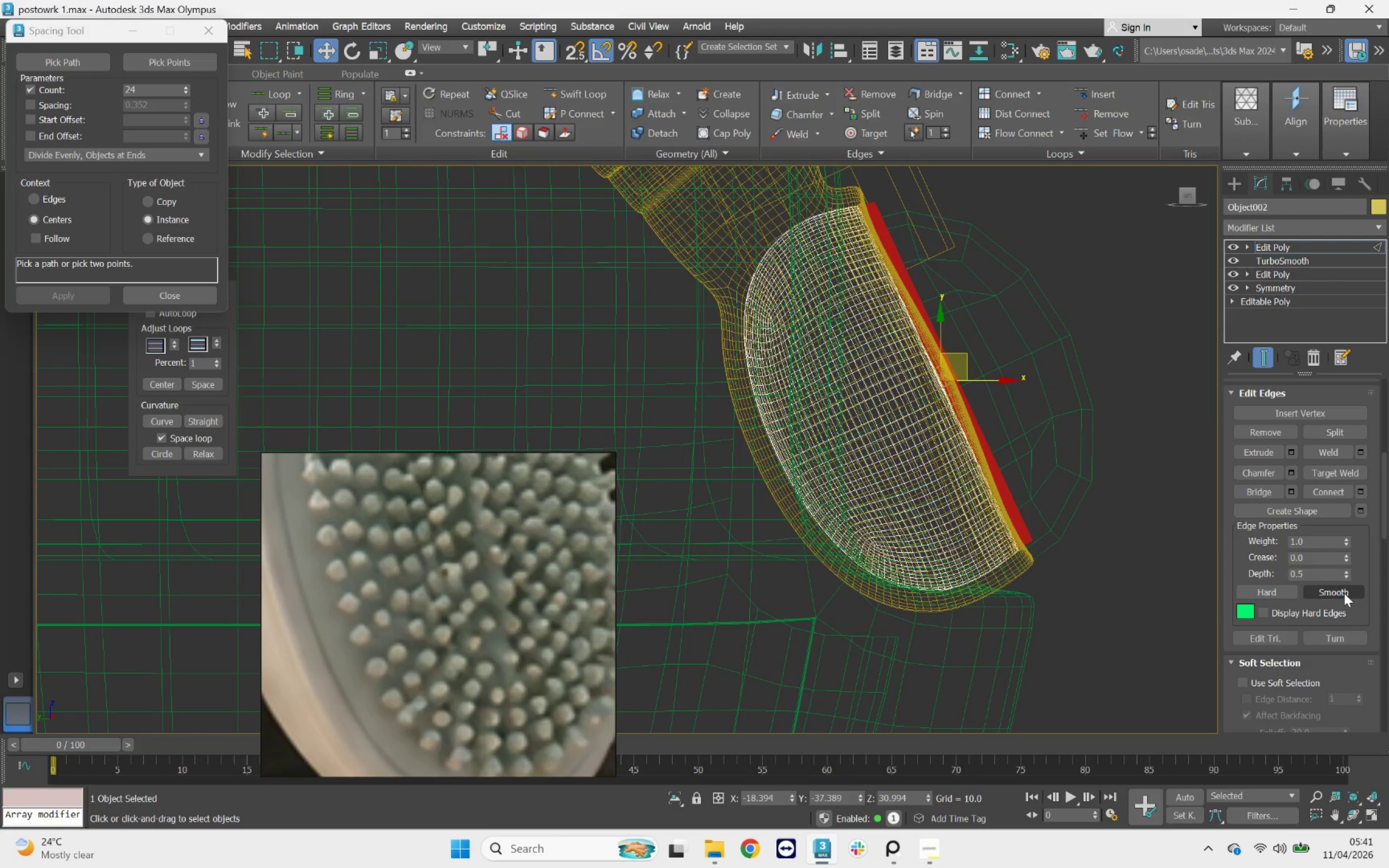 
left_click([1314, 513])
 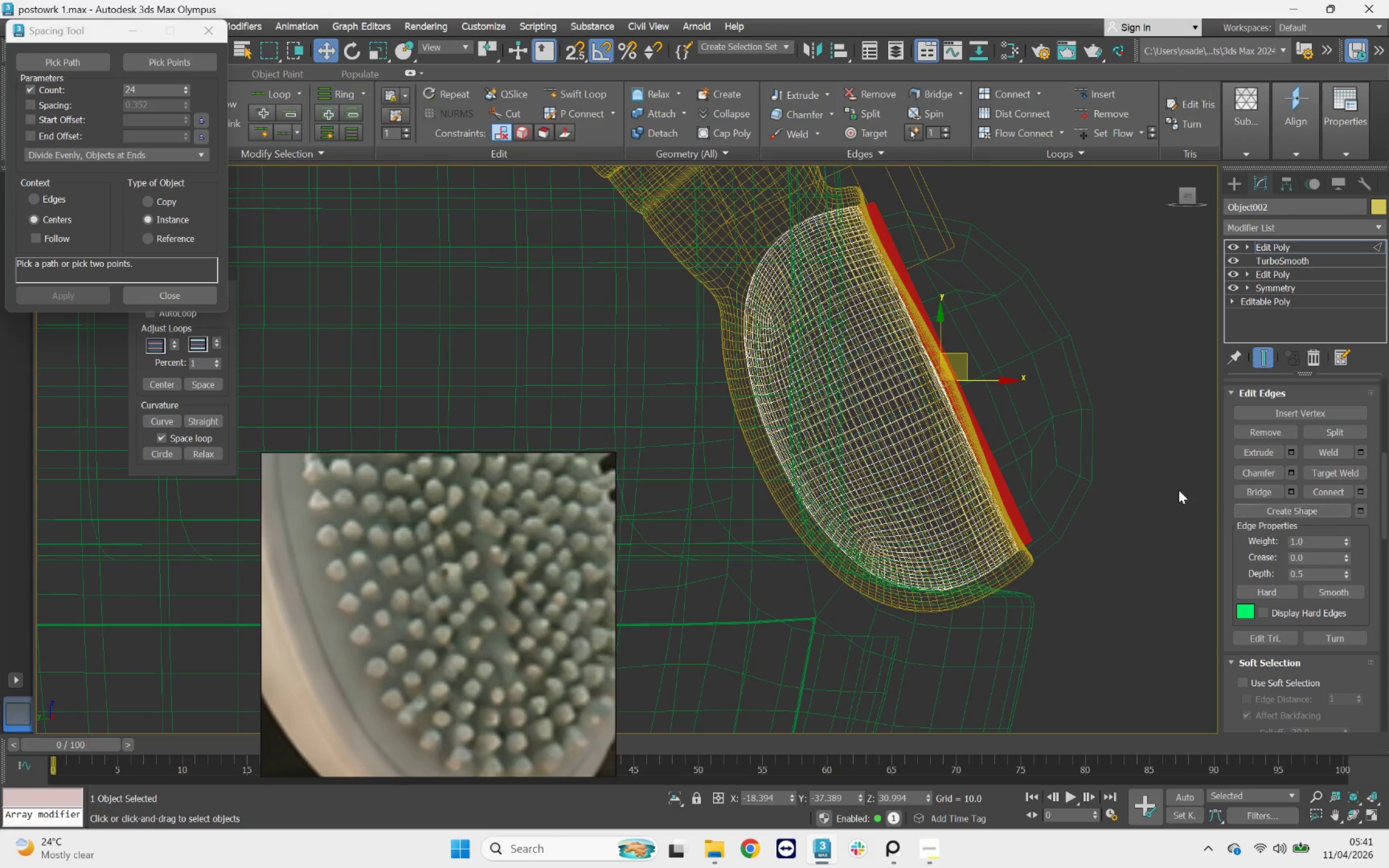 
hold_key(key=AltLeft, duration=0.51)
 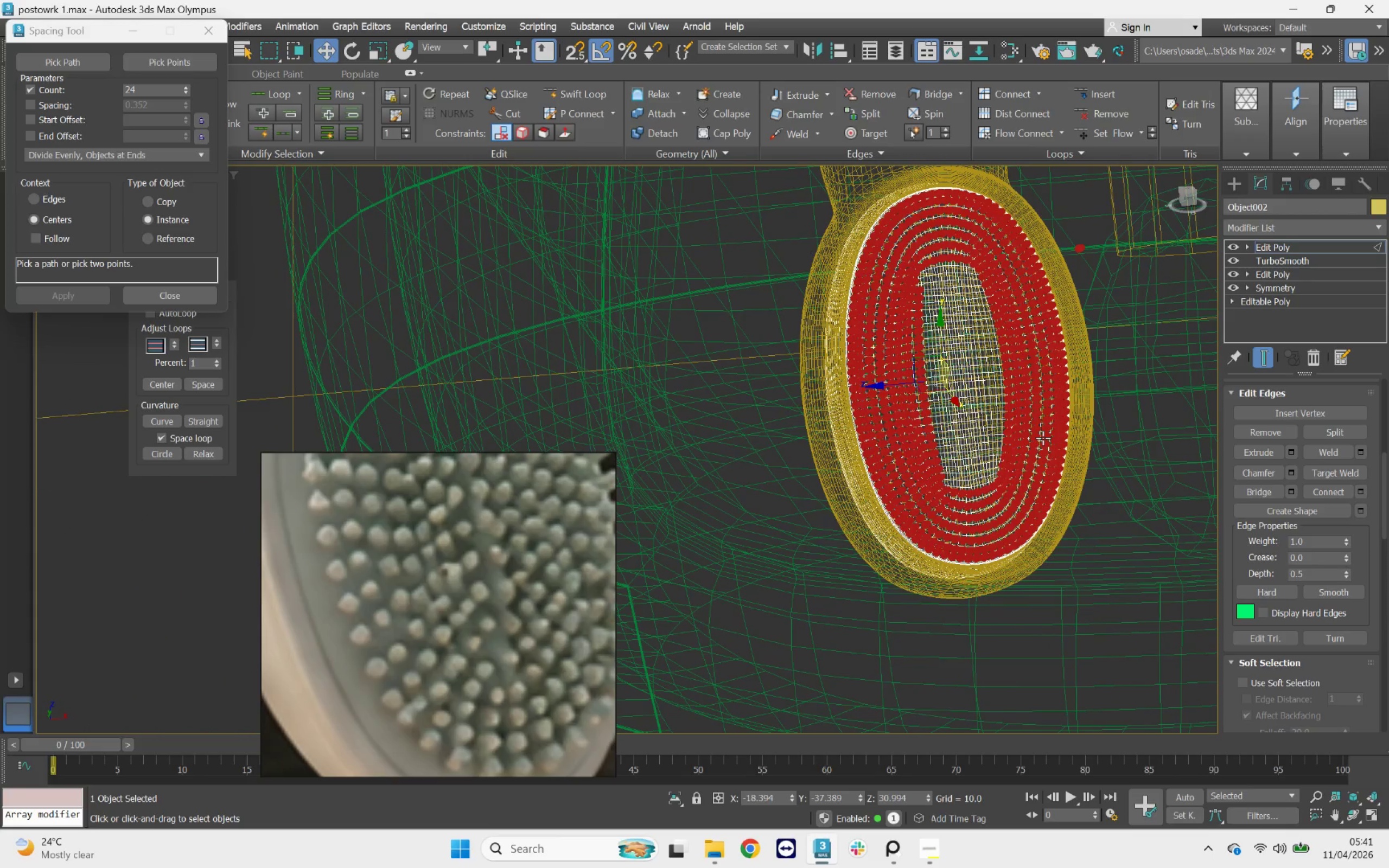 
key(F4)
 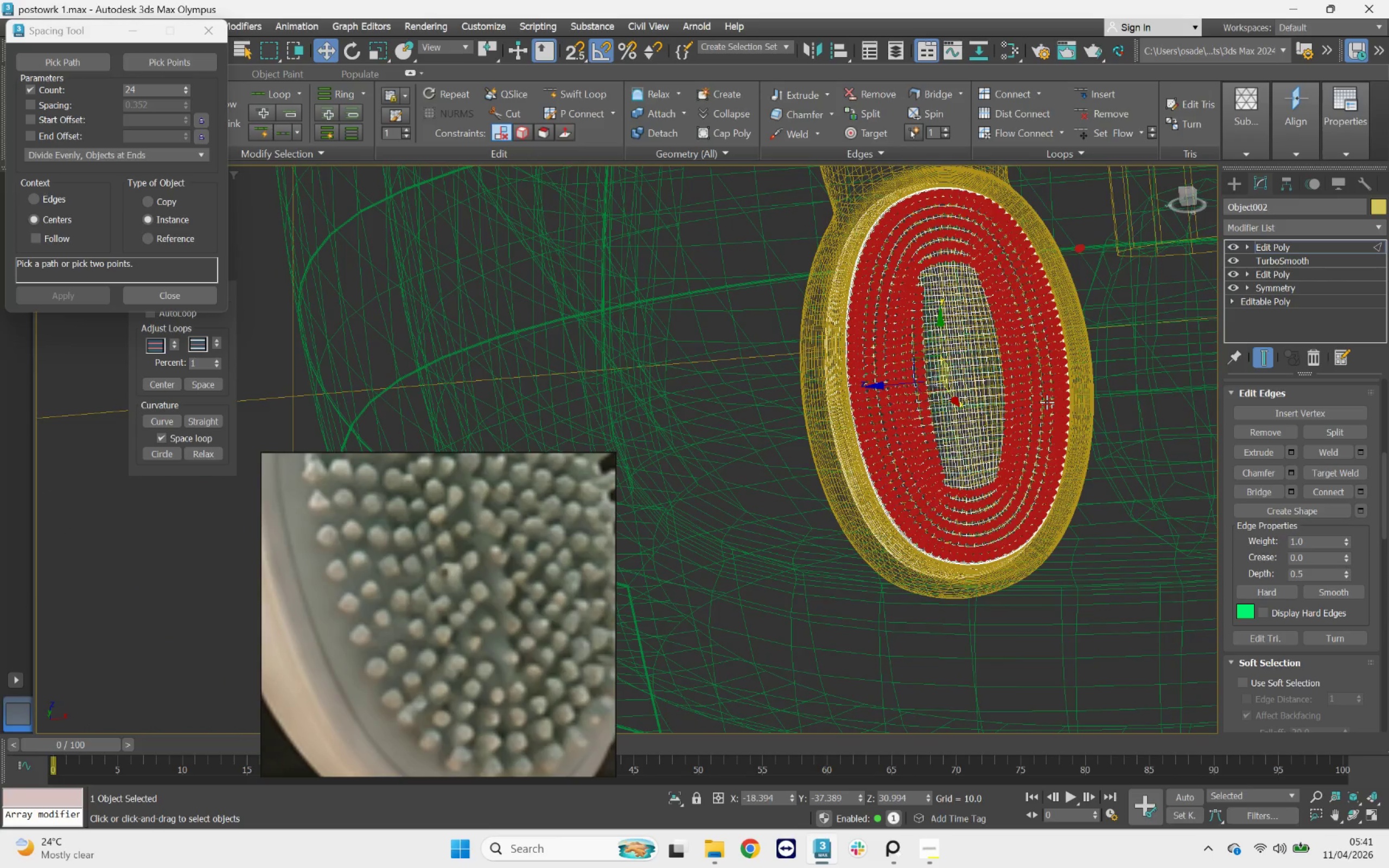 
key(F3)
 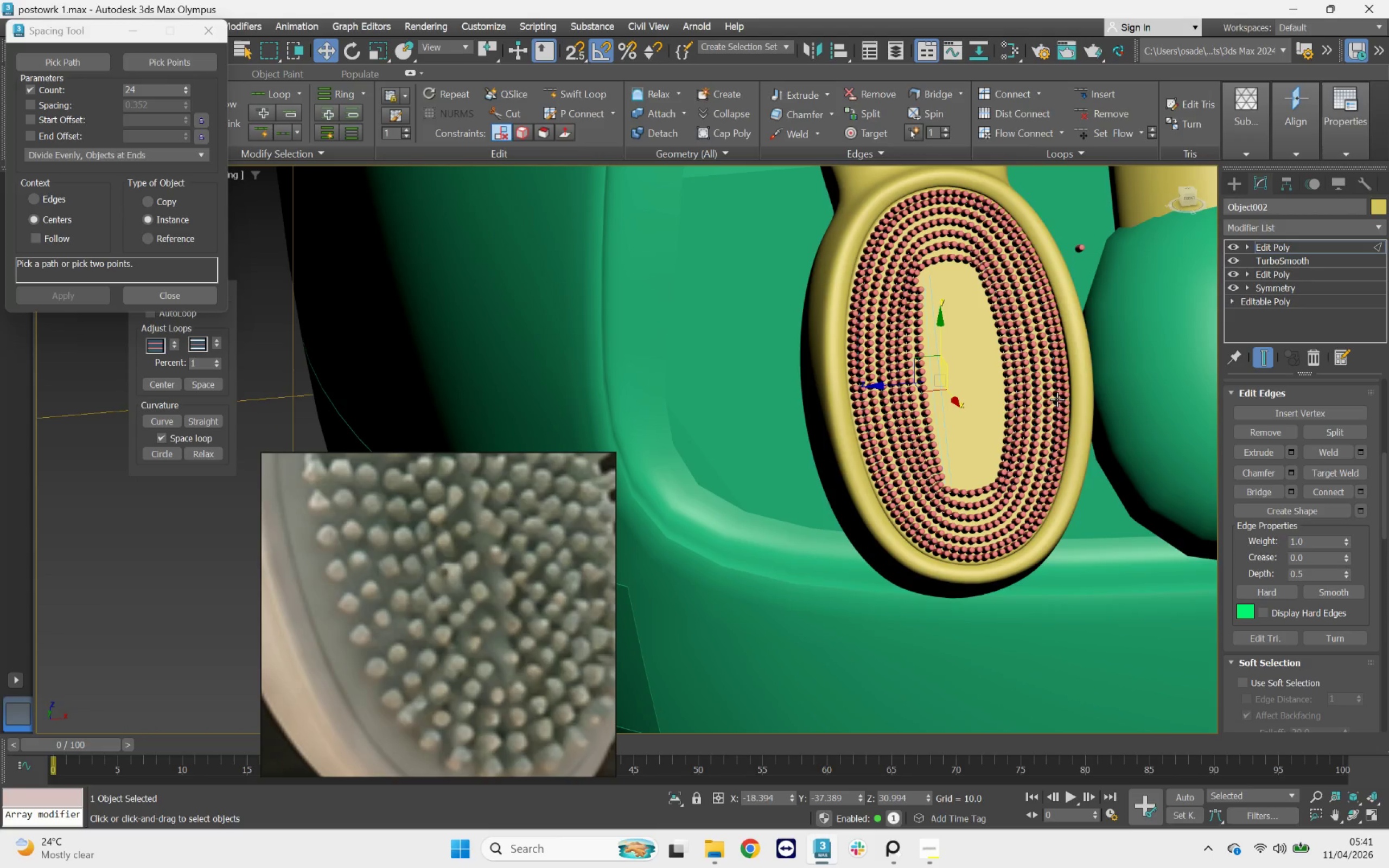 
hold_key(key=AltLeft, duration=0.71)
 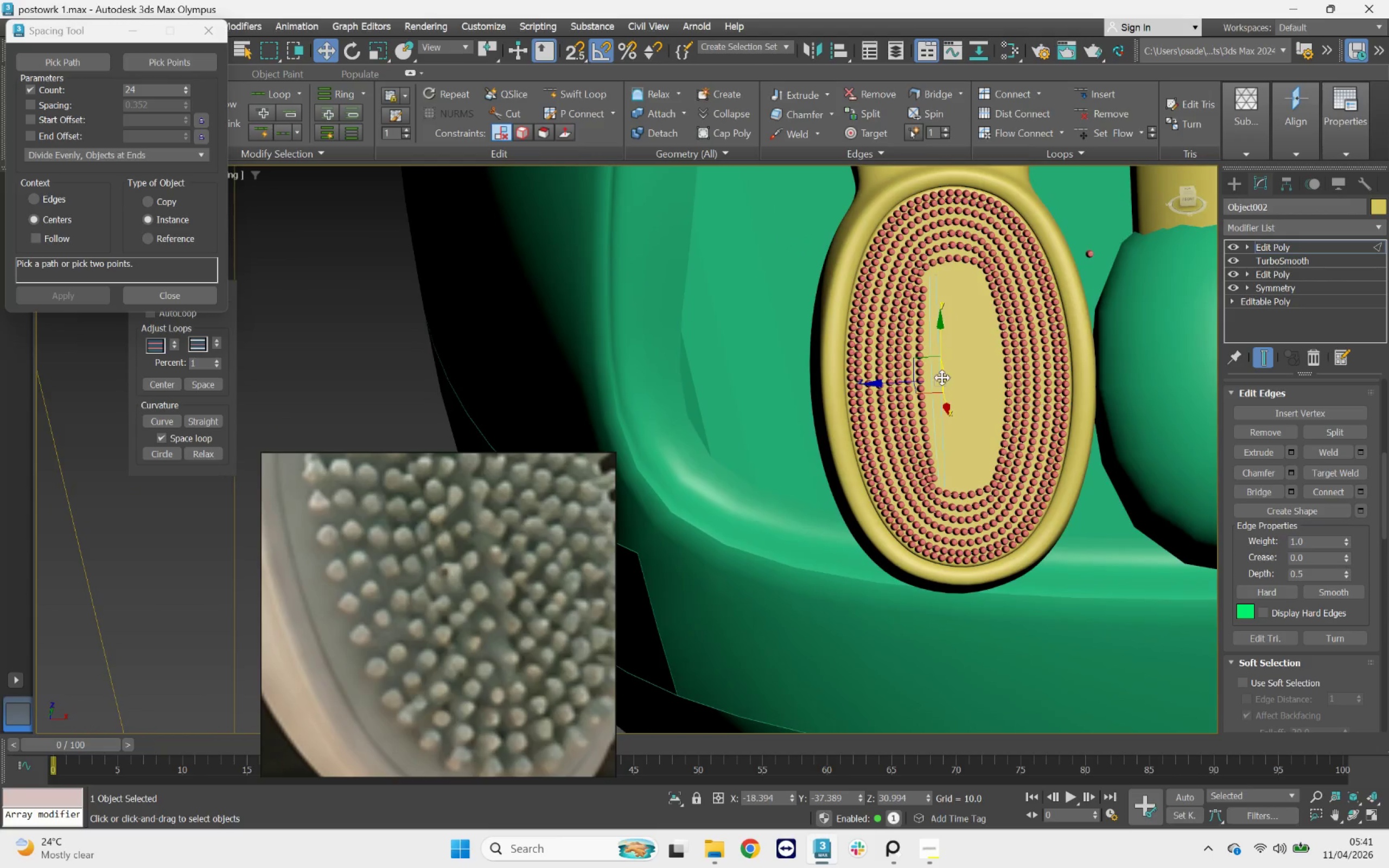 
hold_key(key=AltLeft, duration=0.73)
 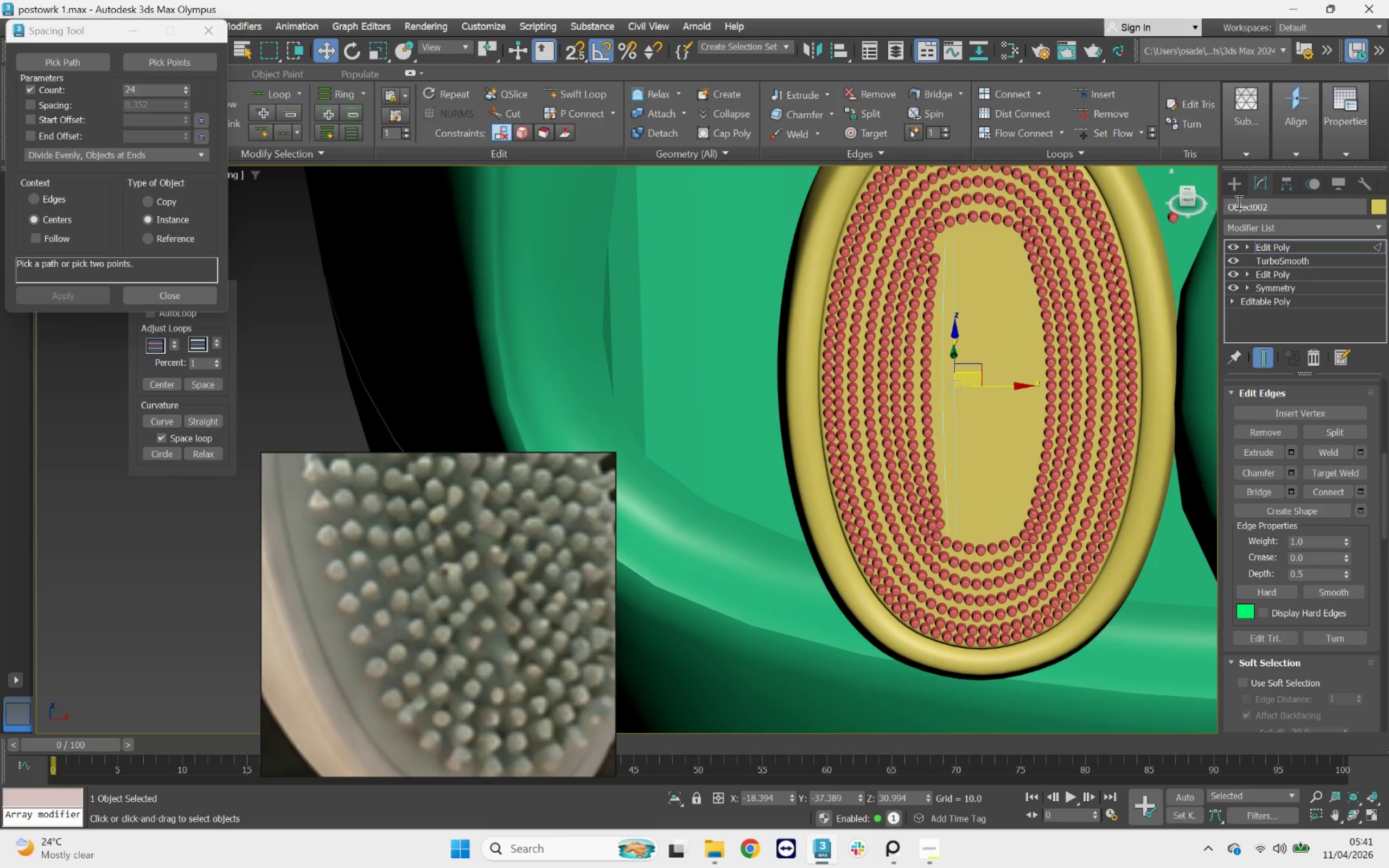 
scroll: coordinate [936, 356], scroll_direction: up, amount: 1.0
 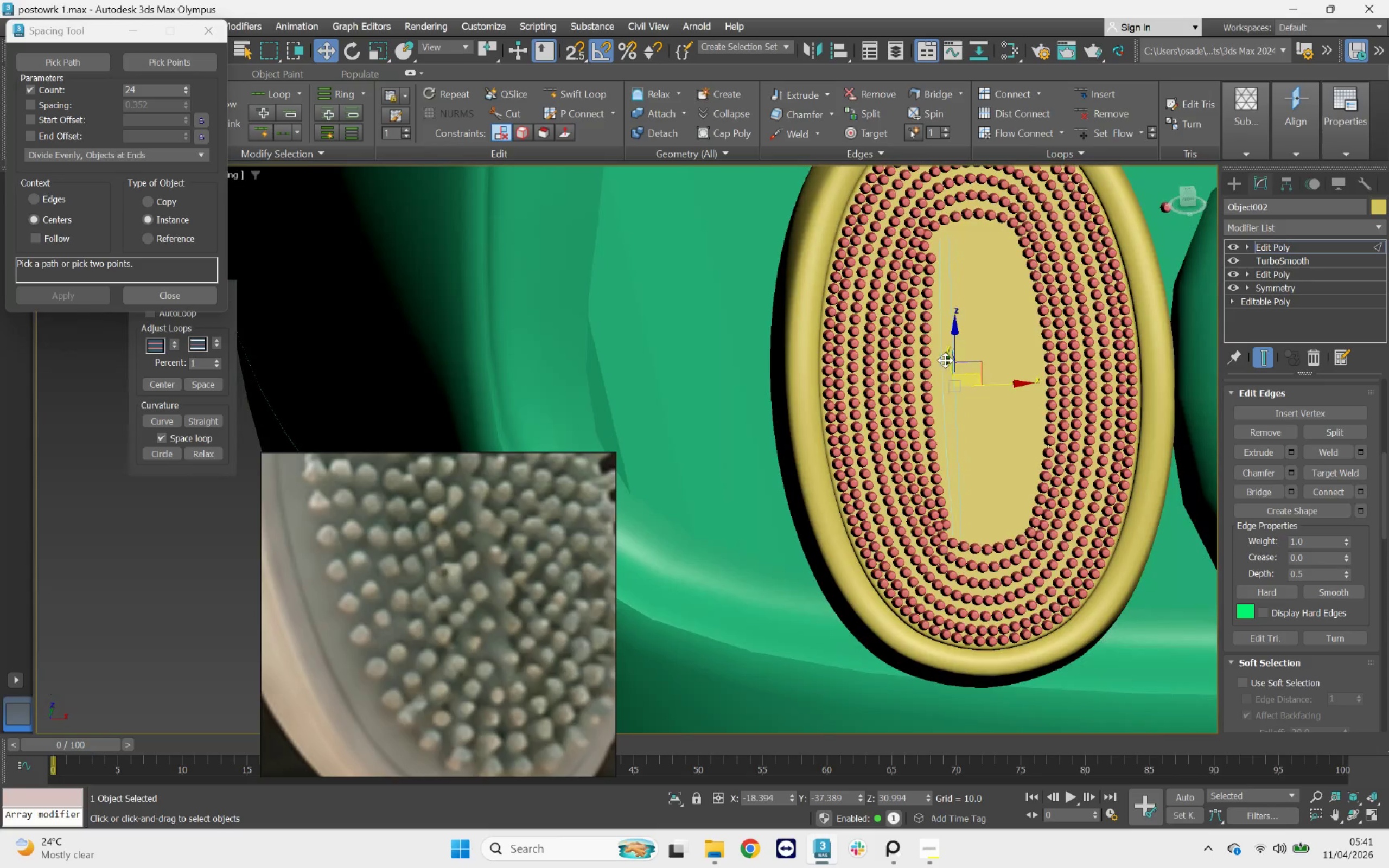 
key(2)
 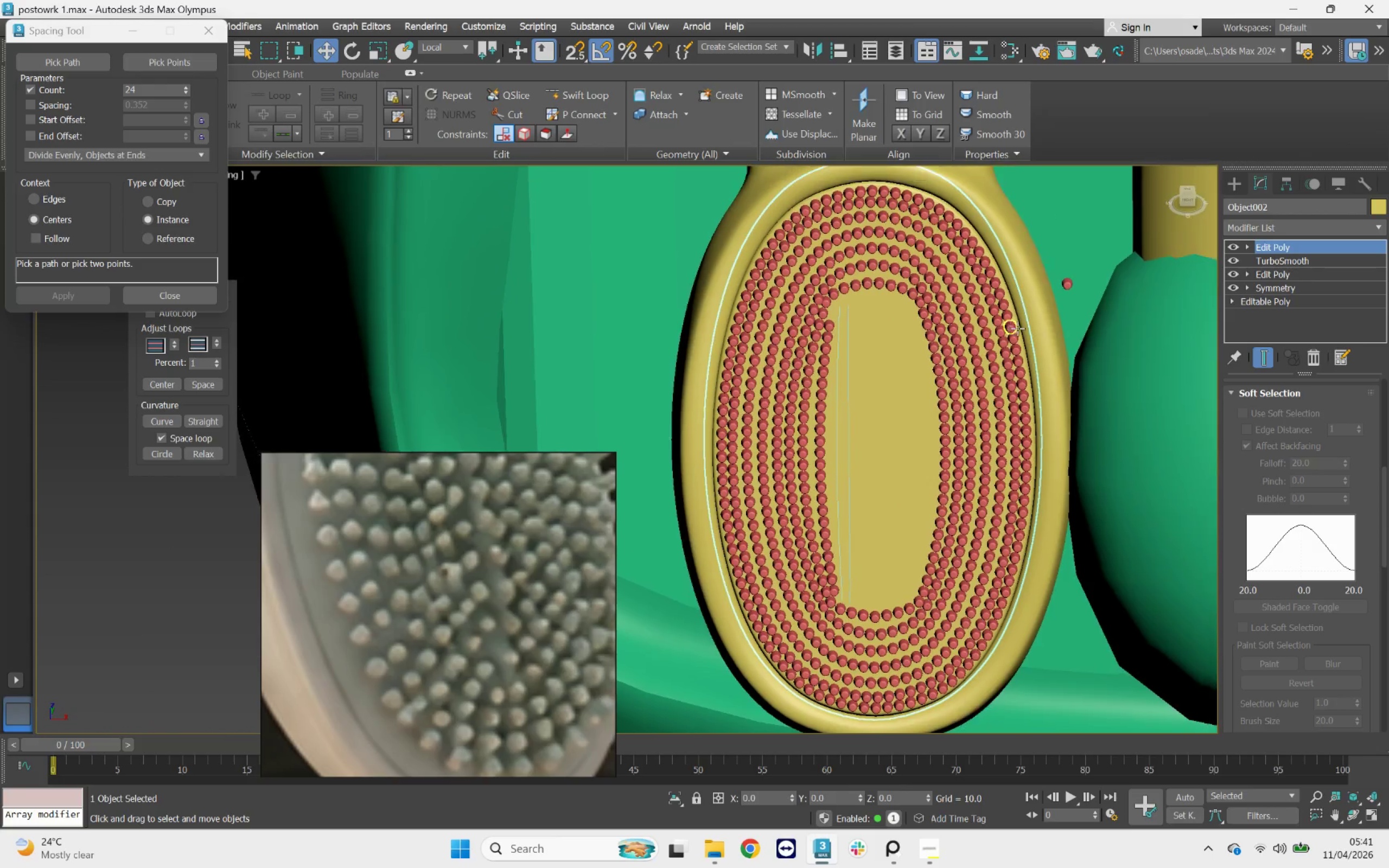 
left_click([1069, 284])
 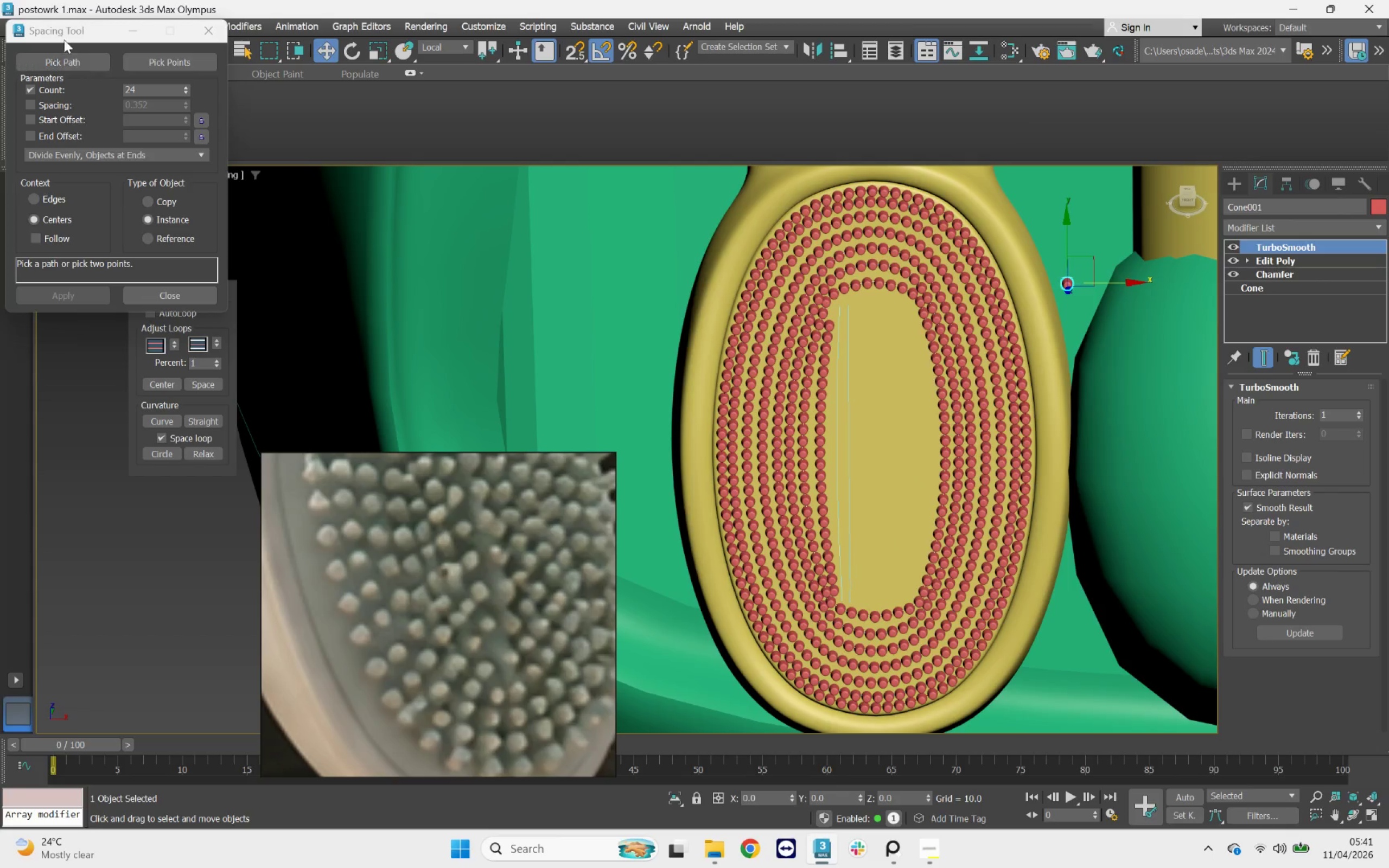 
left_click([61, 58])
 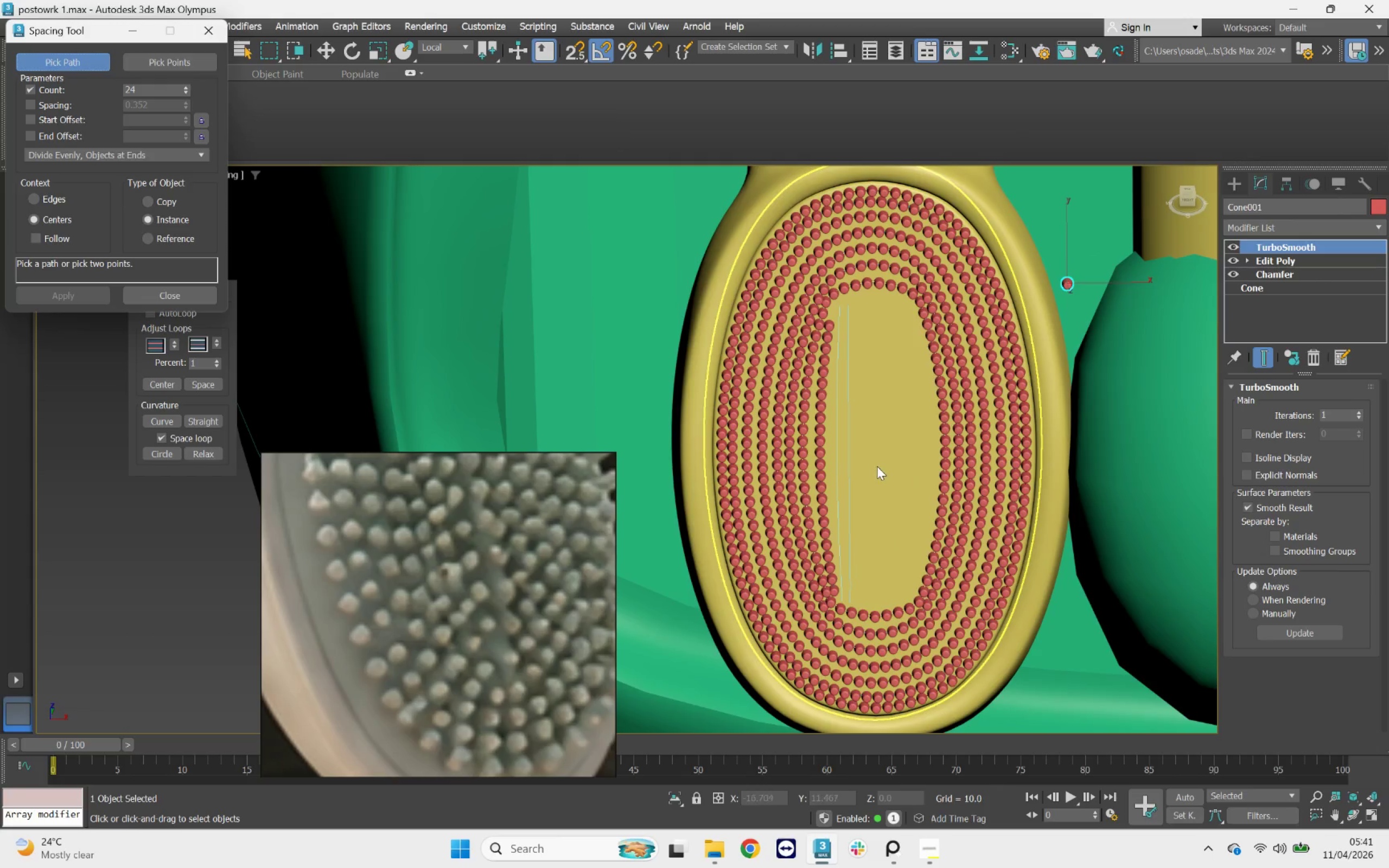 
scroll: coordinate [827, 331], scroll_direction: up, amount: 5.0
 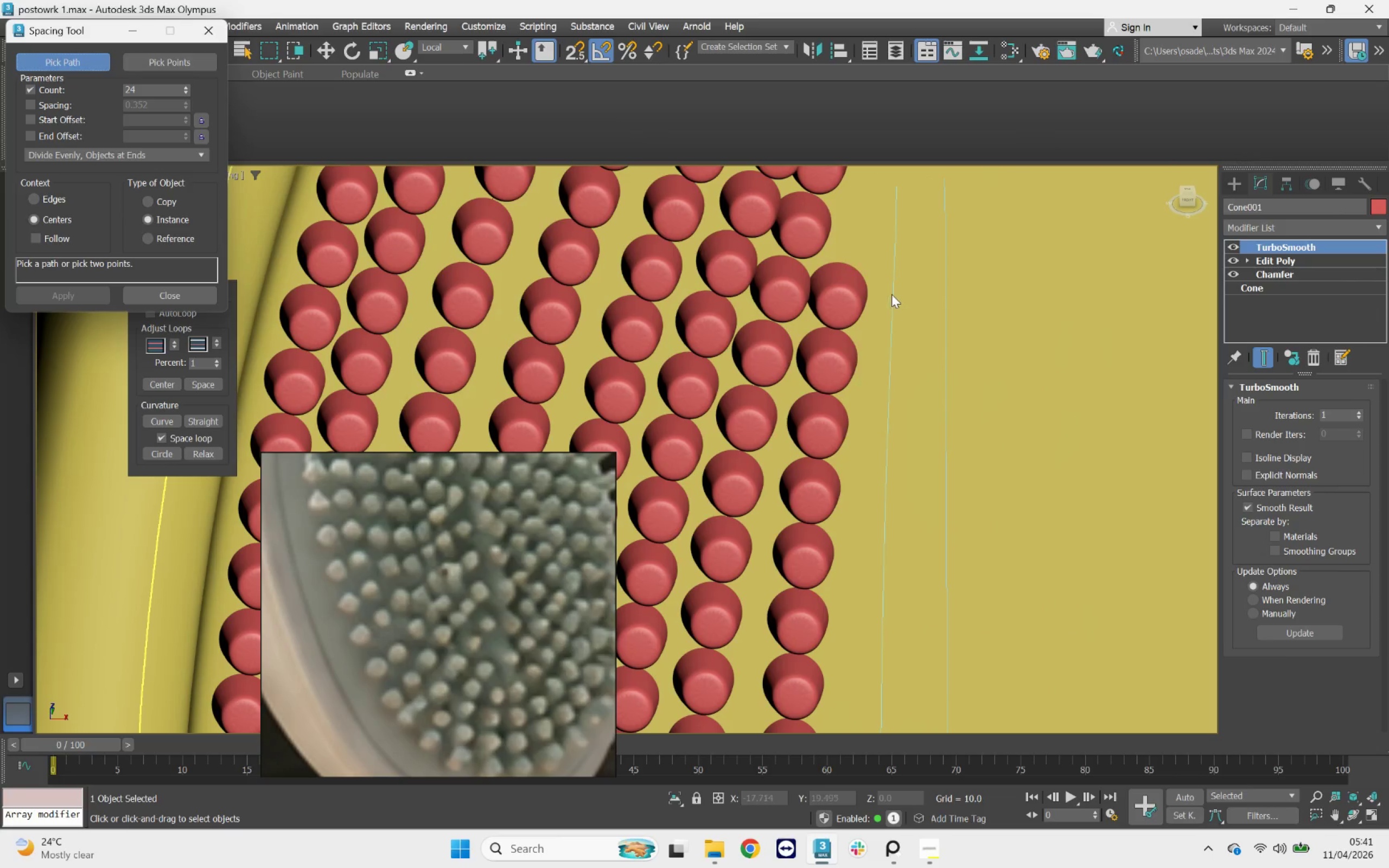 
hold_key(key=AltLeft, duration=0.66)
scroll: coordinate [933, 347], scroll_direction: up, amount: 1.0
 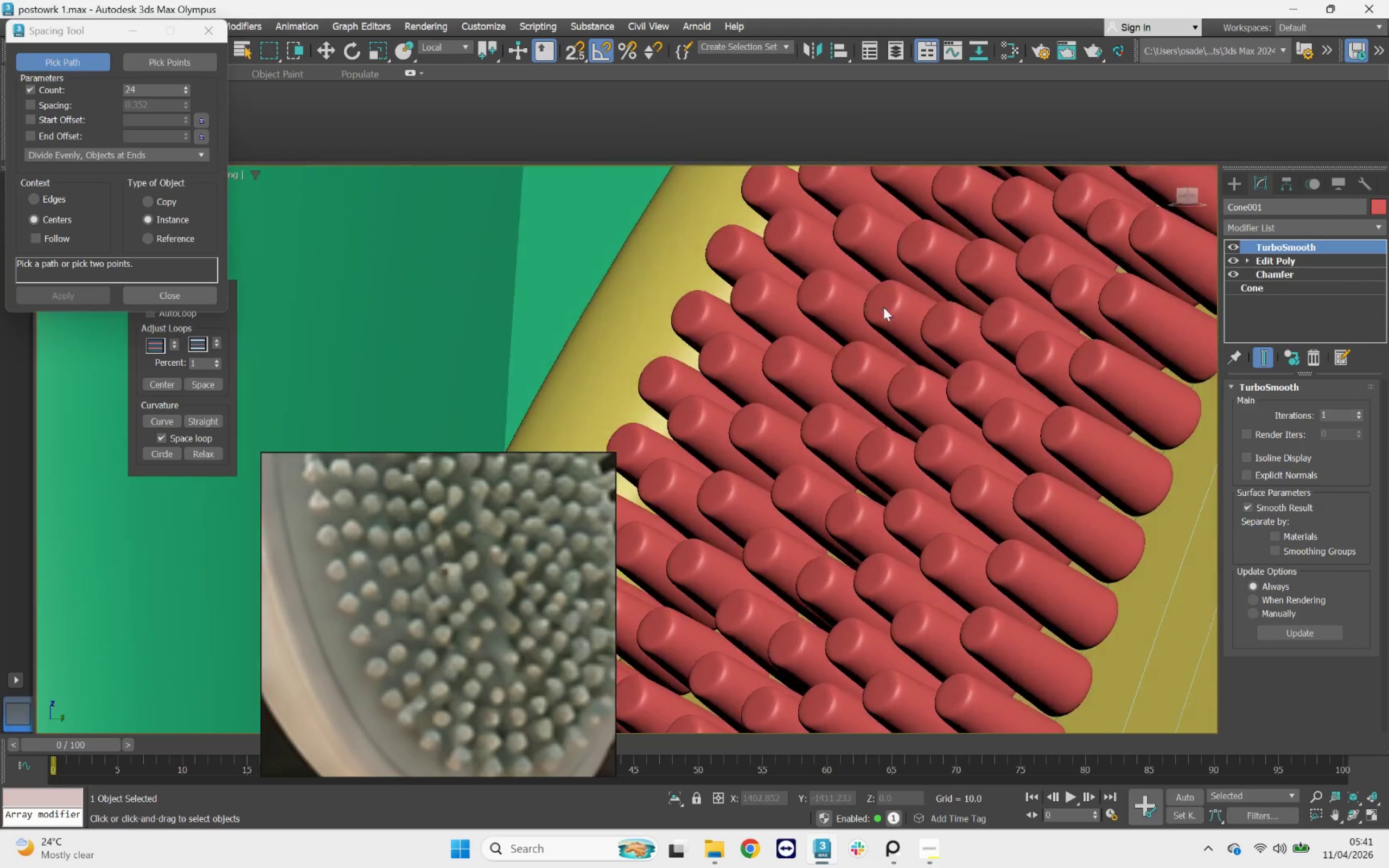 
scroll: coordinate [885, 317], scroll_direction: down, amount: 4.0
 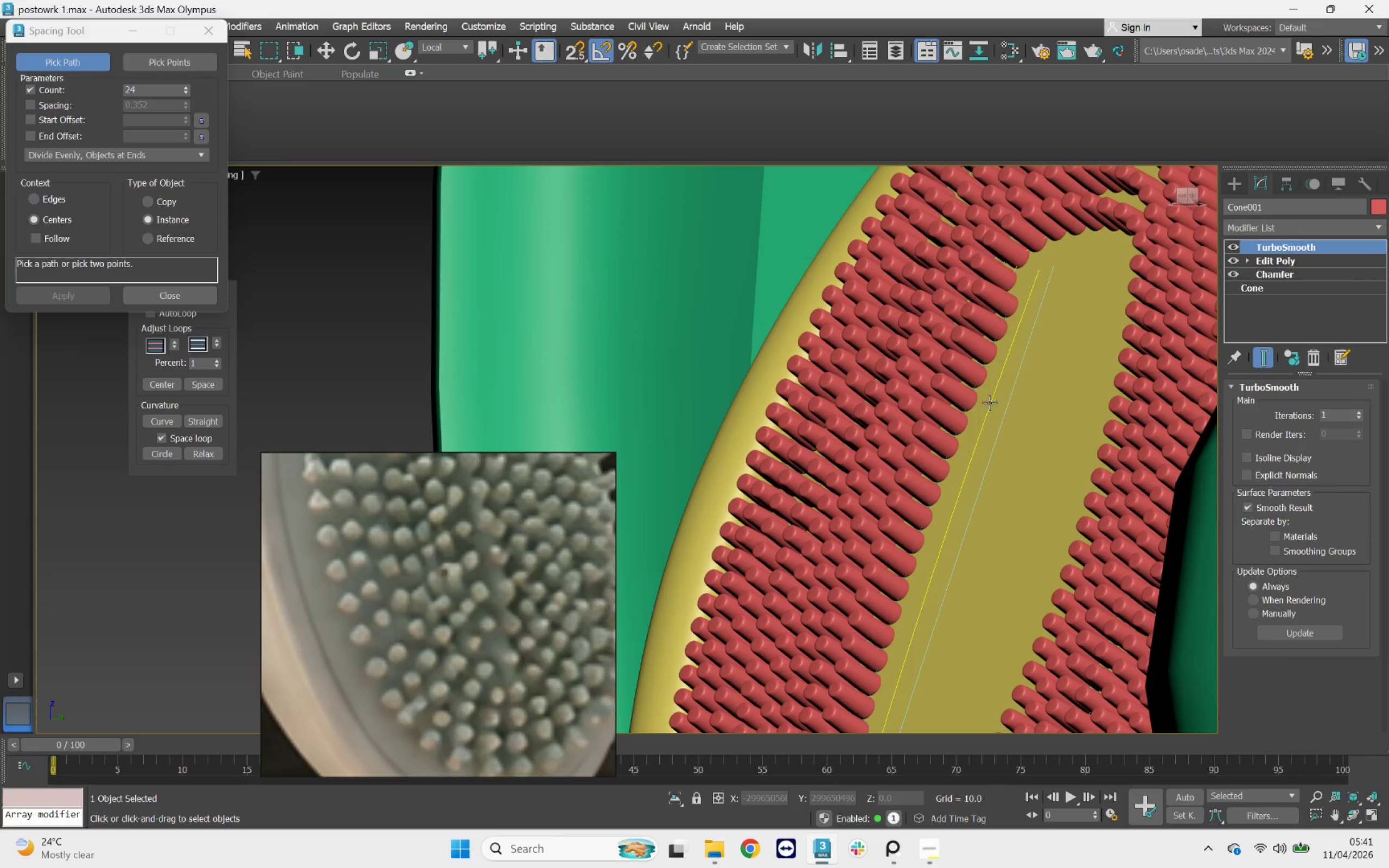 
left_click([992, 400])
 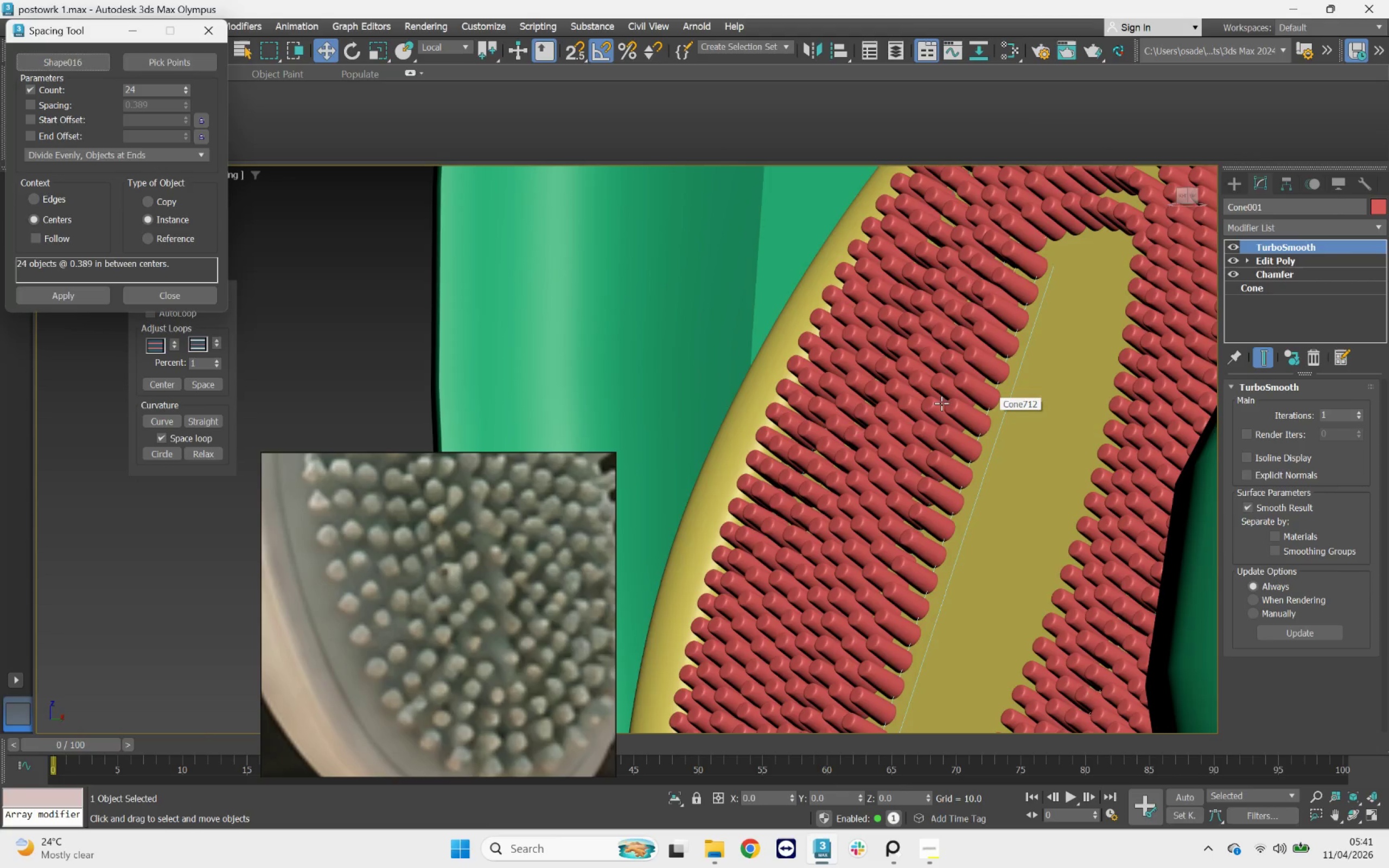 
hold_key(key=AltLeft, duration=0.98)
 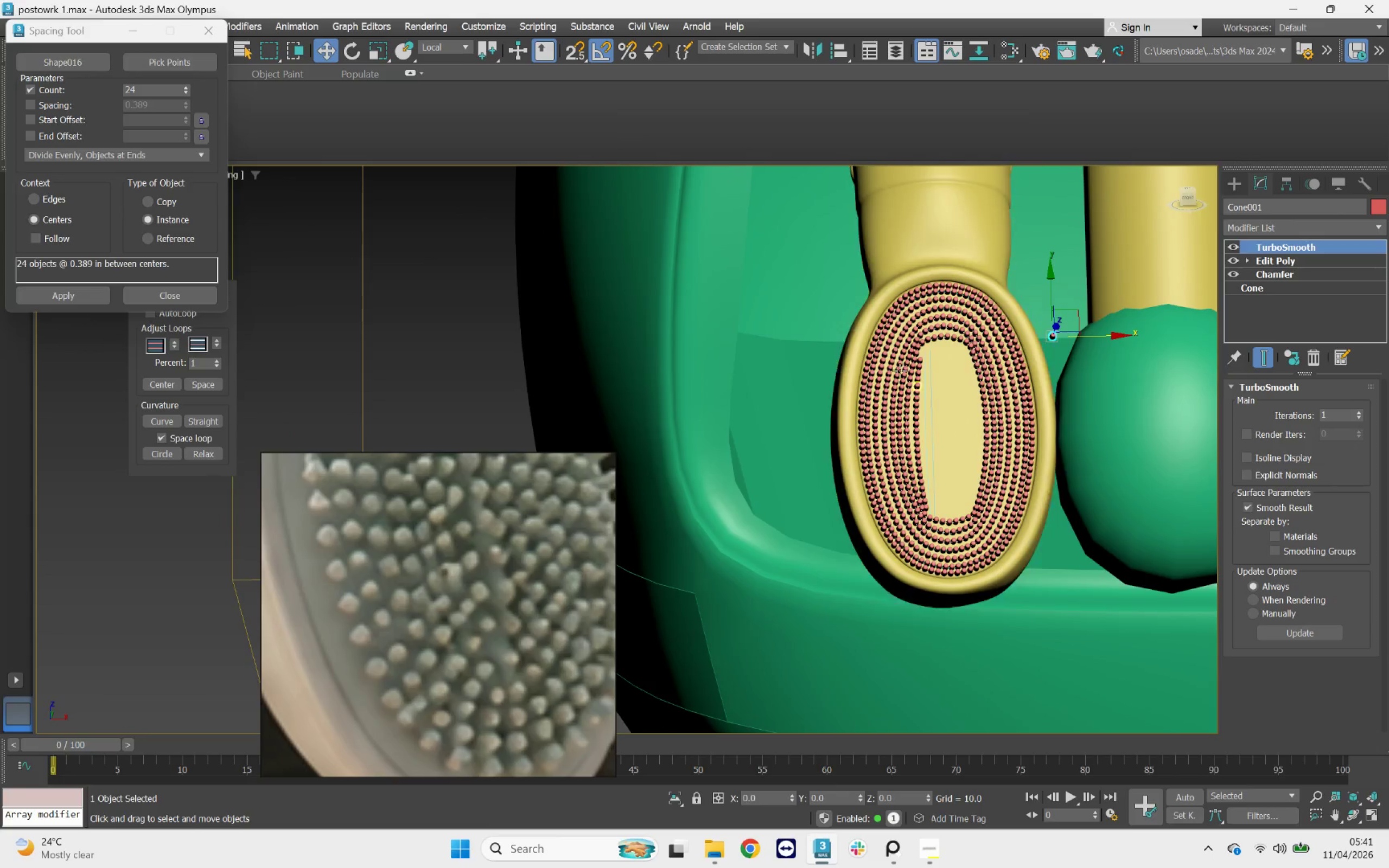 
scroll: coordinate [938, 375], scroll_direction: down, amount: 4.0
 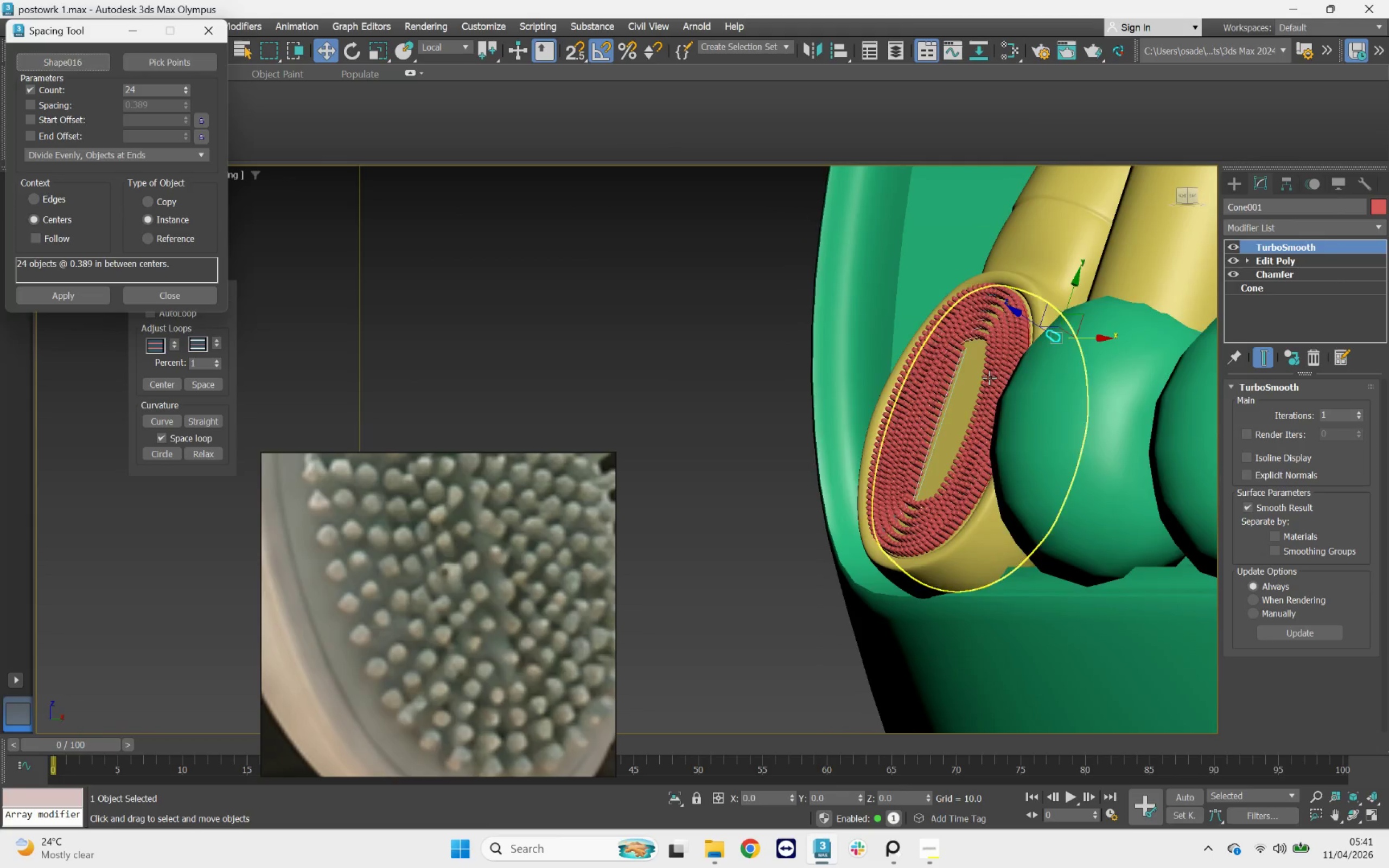 
scroll: coordinate [920, 358], scroll_direction: up, amount: 3.0
 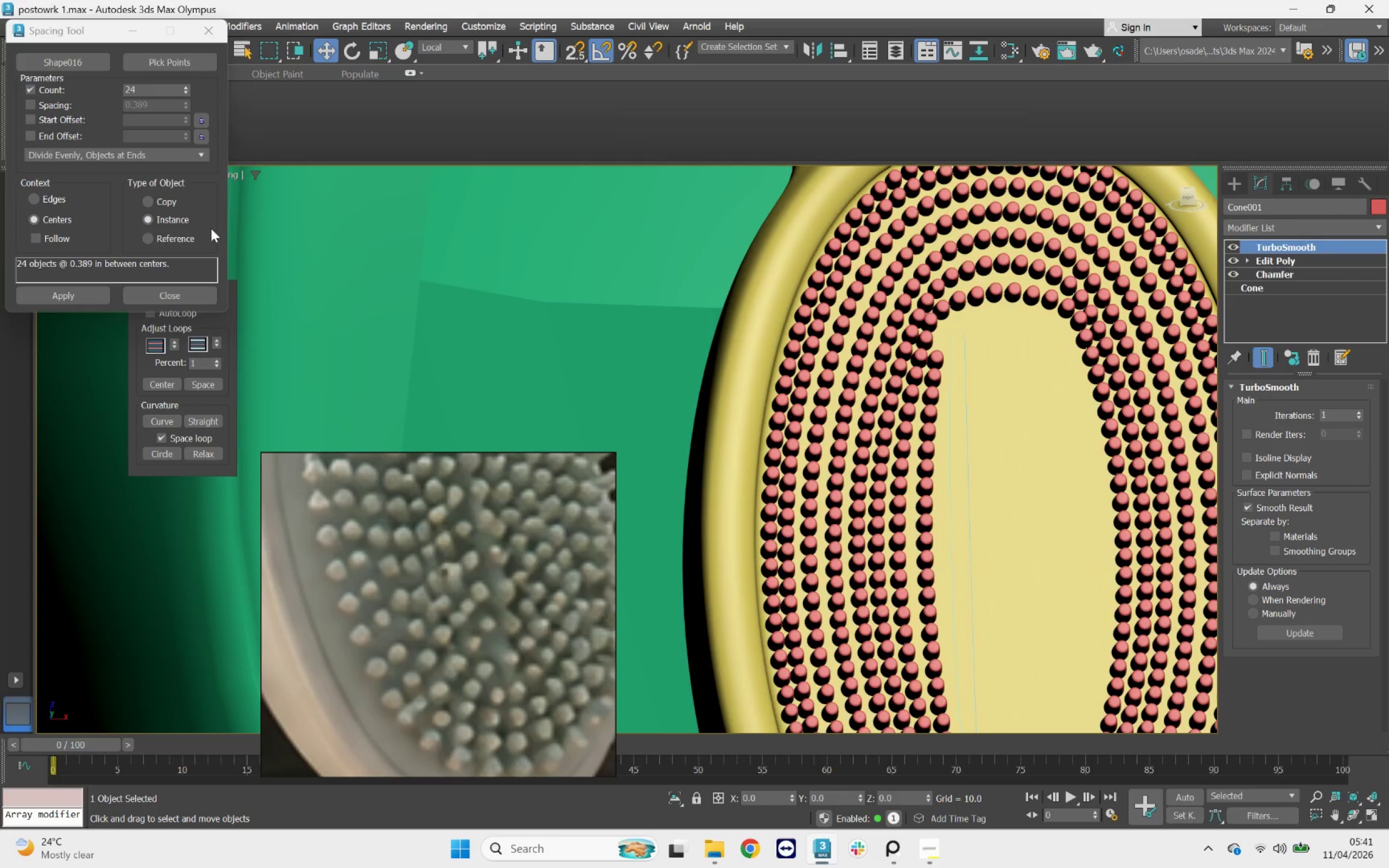 
left_click([206, 206])
 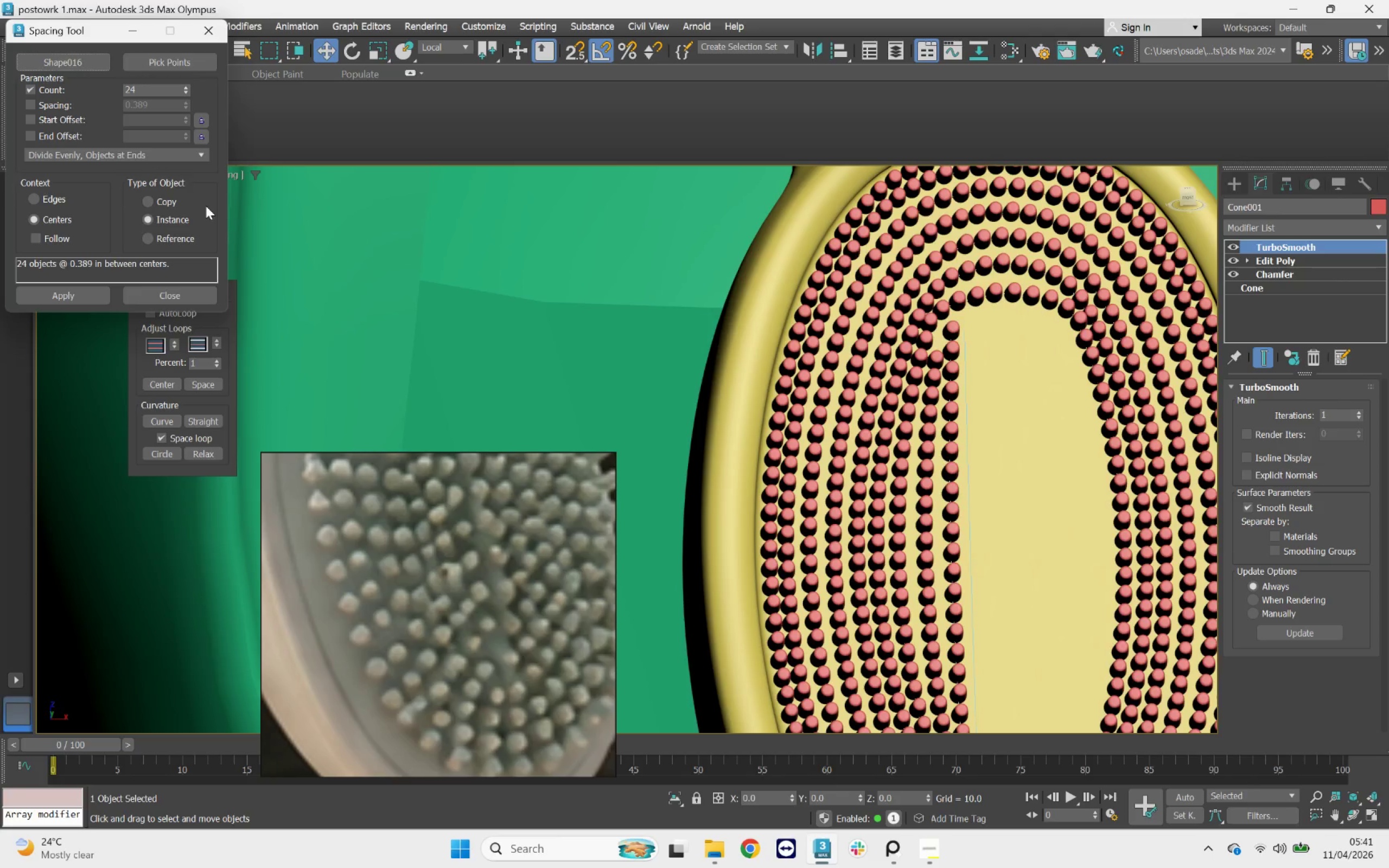 
scroll: coordinate [833, 233], scroll_direction: down, amount: 3.0
 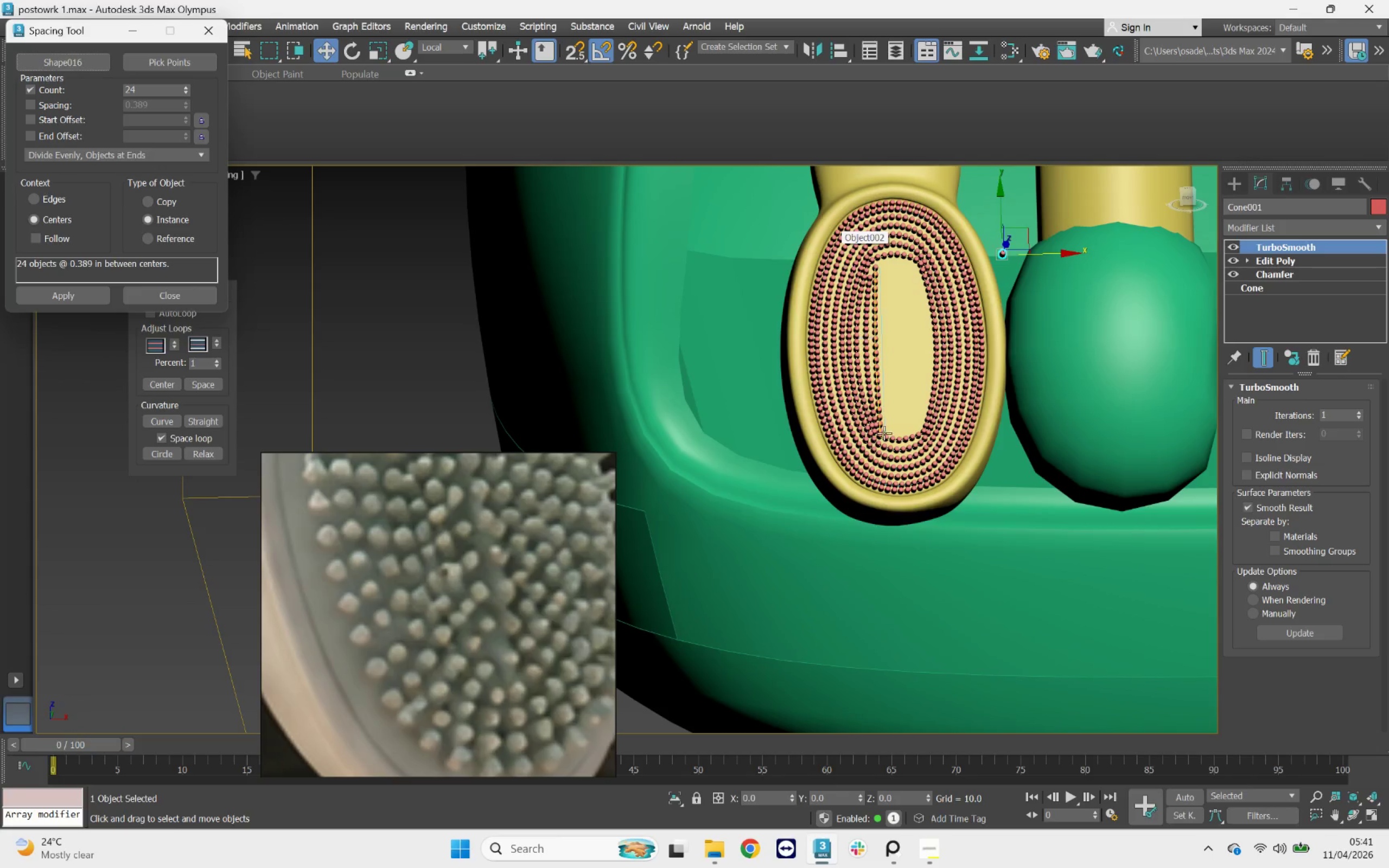 
scroll: coordinate [891, 437], scroll_direction: up, amount: 4.0
 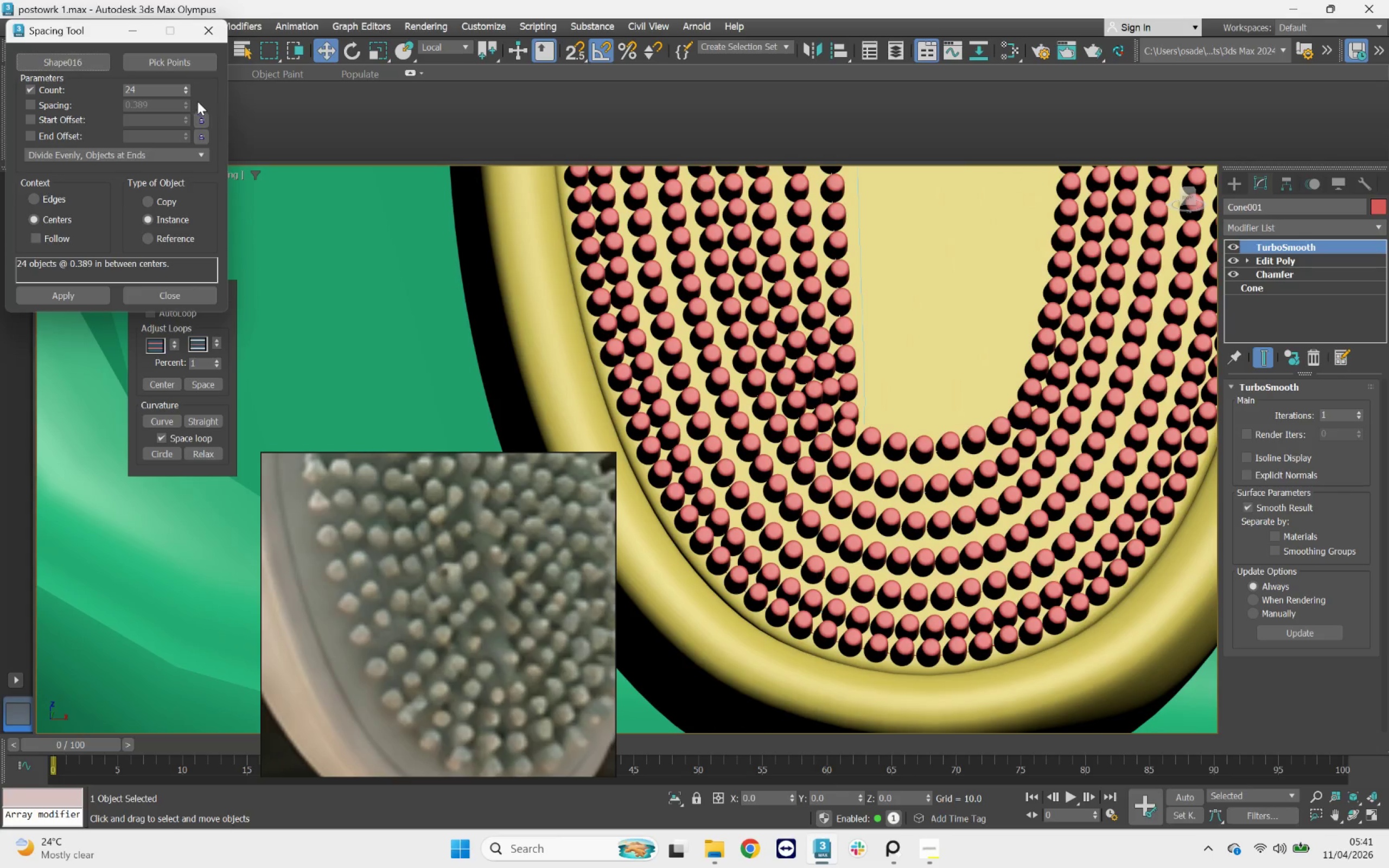 
left_click([187, 94])
 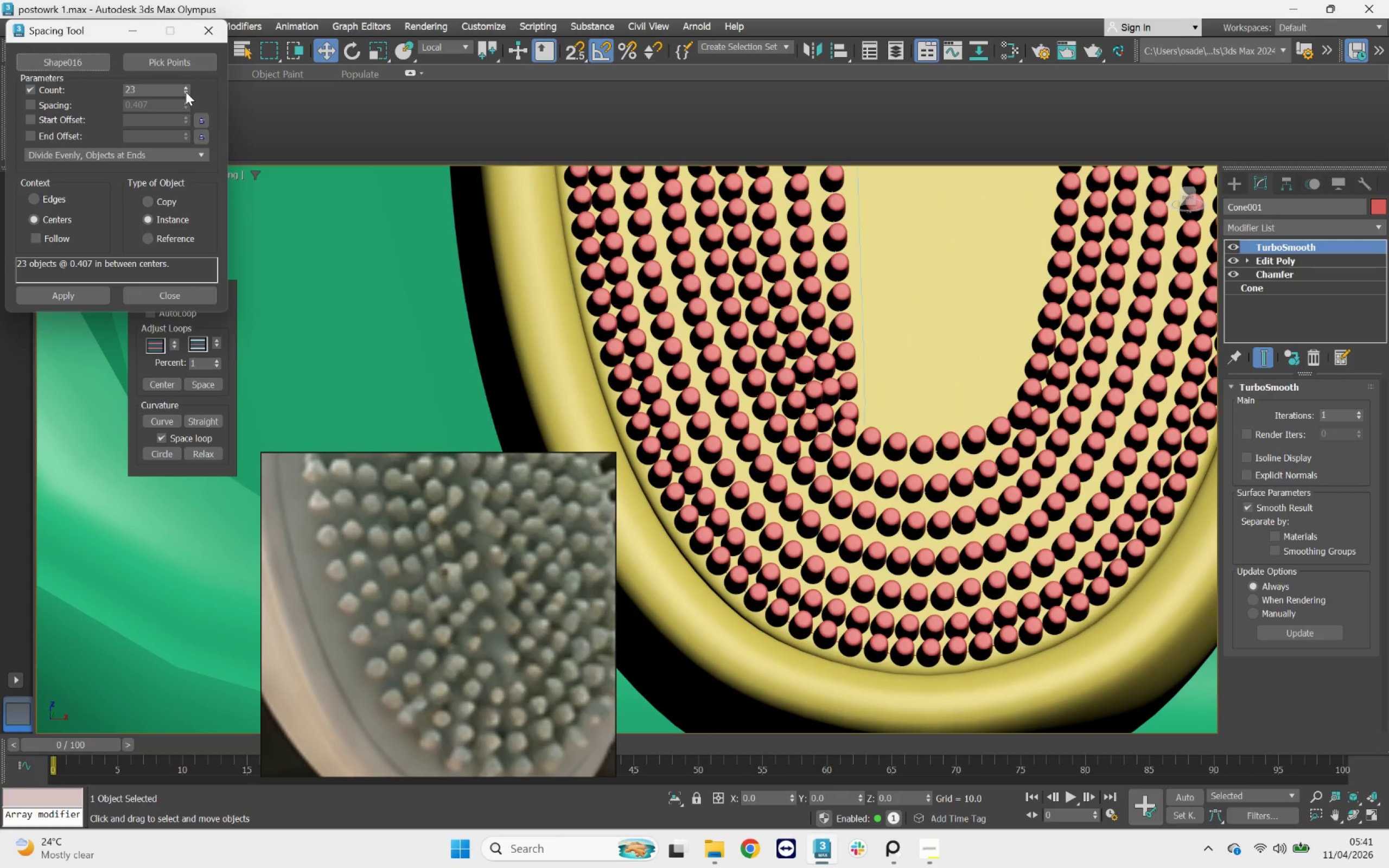 
left_click([183, 81])
 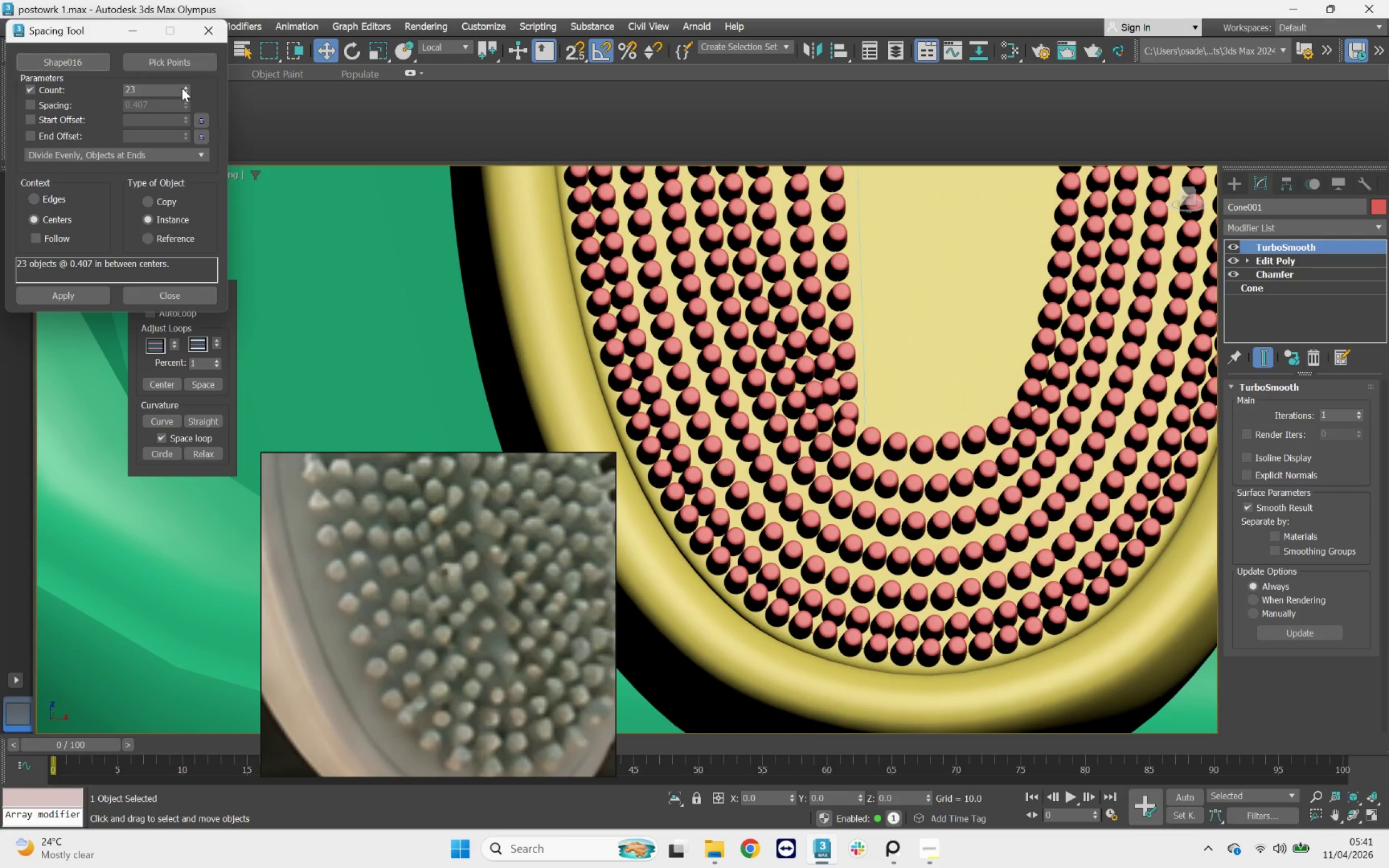 
left_click([187, 86])
 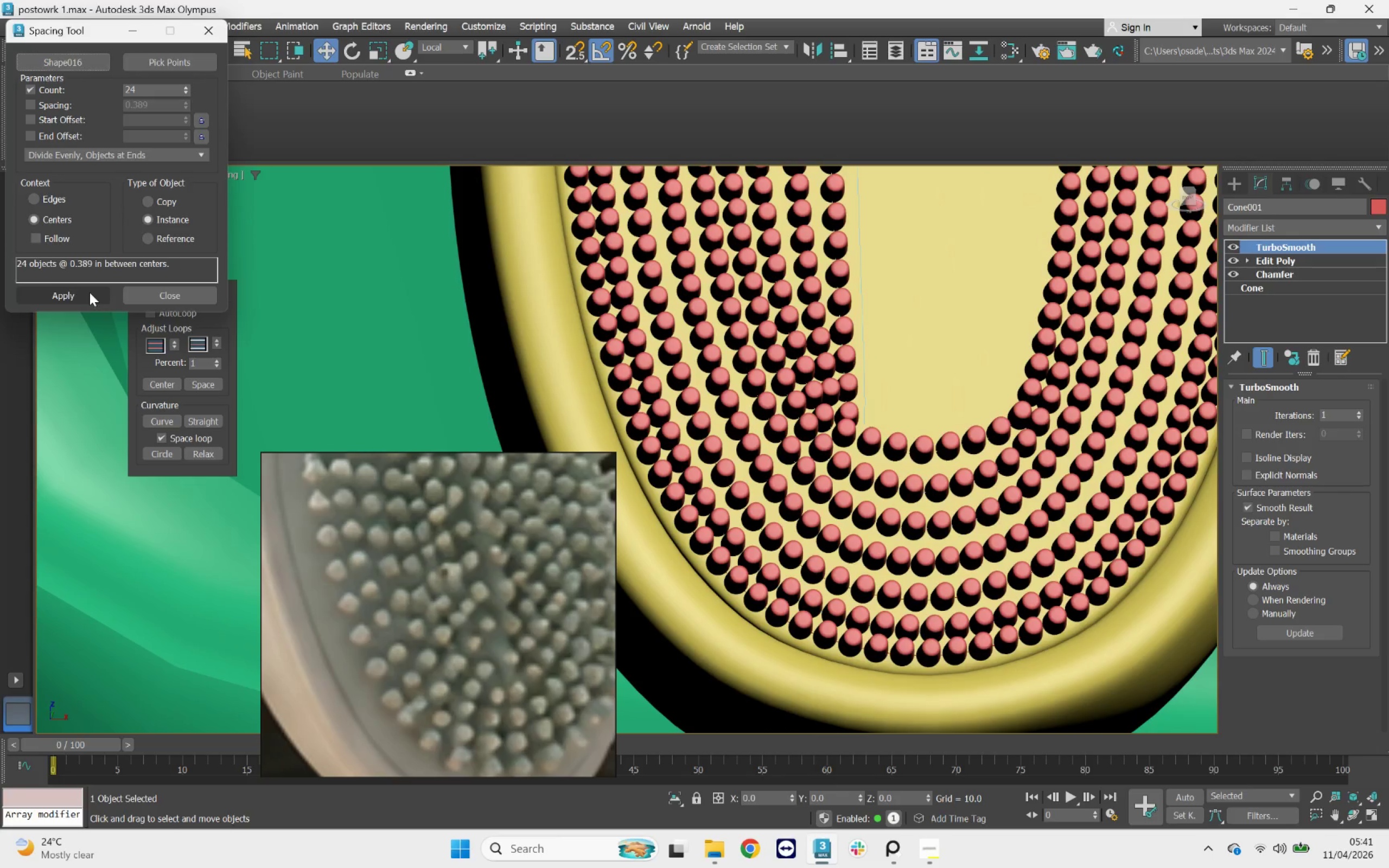 
hold_key(key=AltLeft, duration=0.45)
 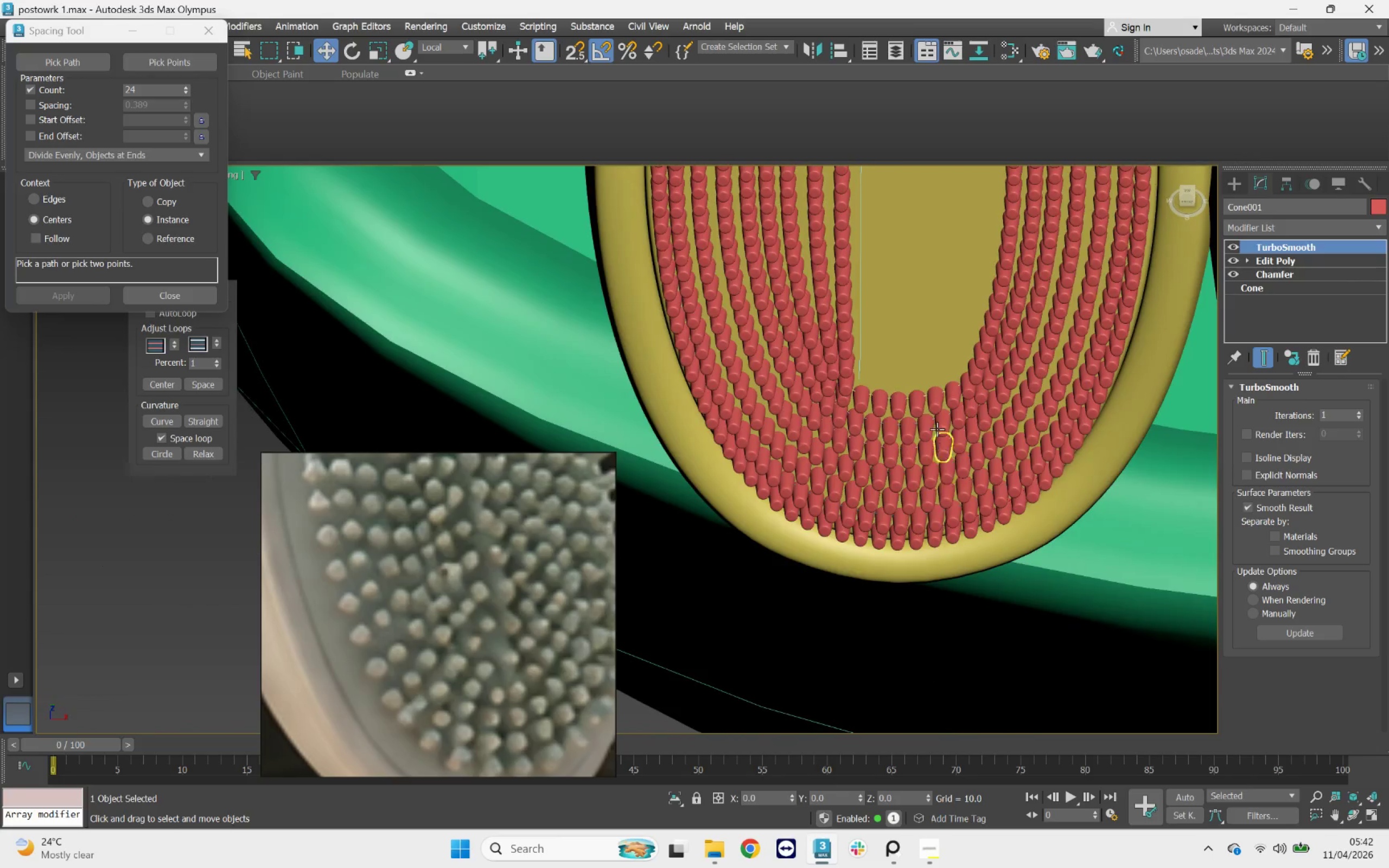 
scroll: coordinate [937, 428], scroll_direction: down, amount: 4.0
 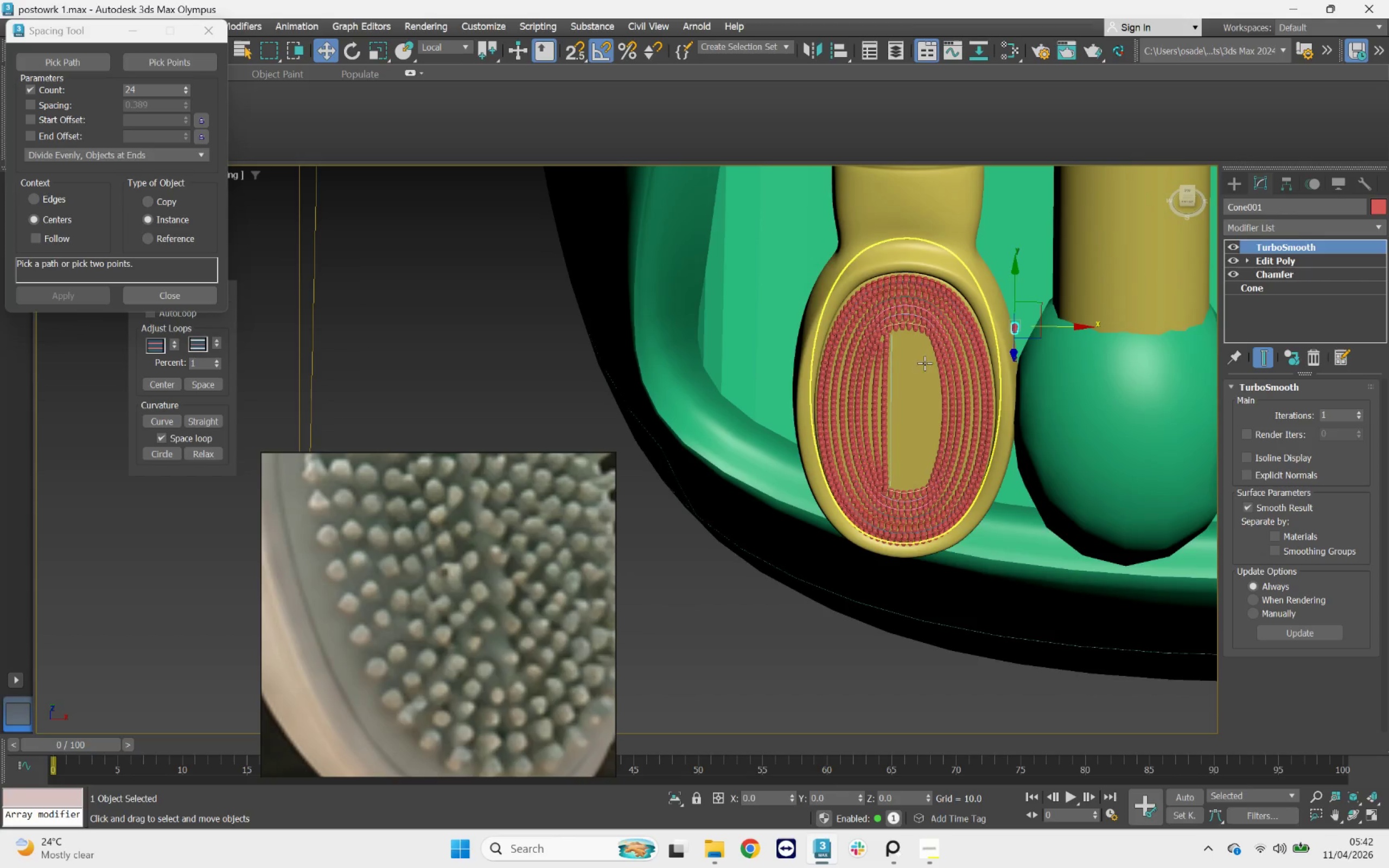 
scroll: coordinate [900, 349], scroll_direction: up, amount: 4.0
 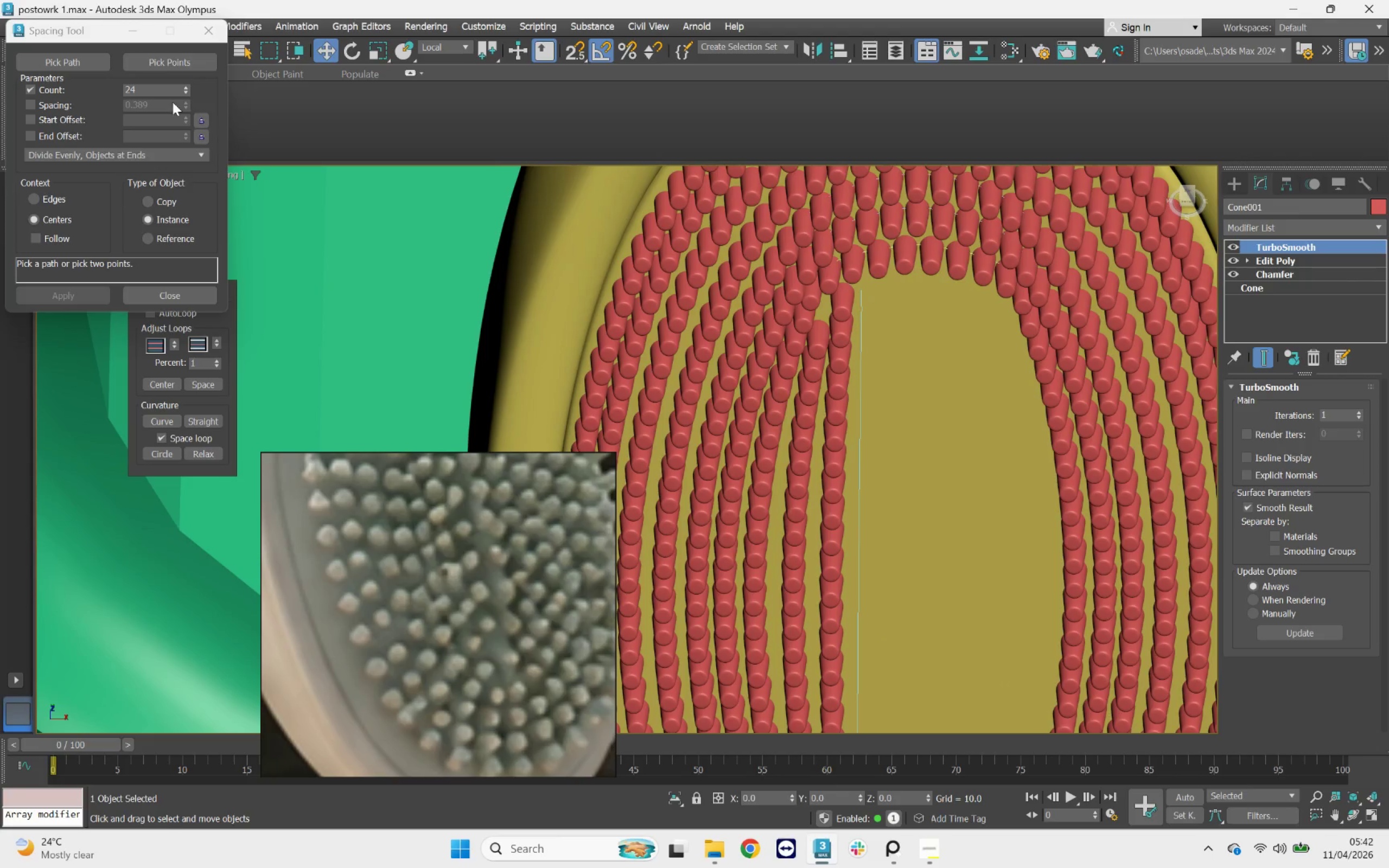 
left_click([88, 68])
 